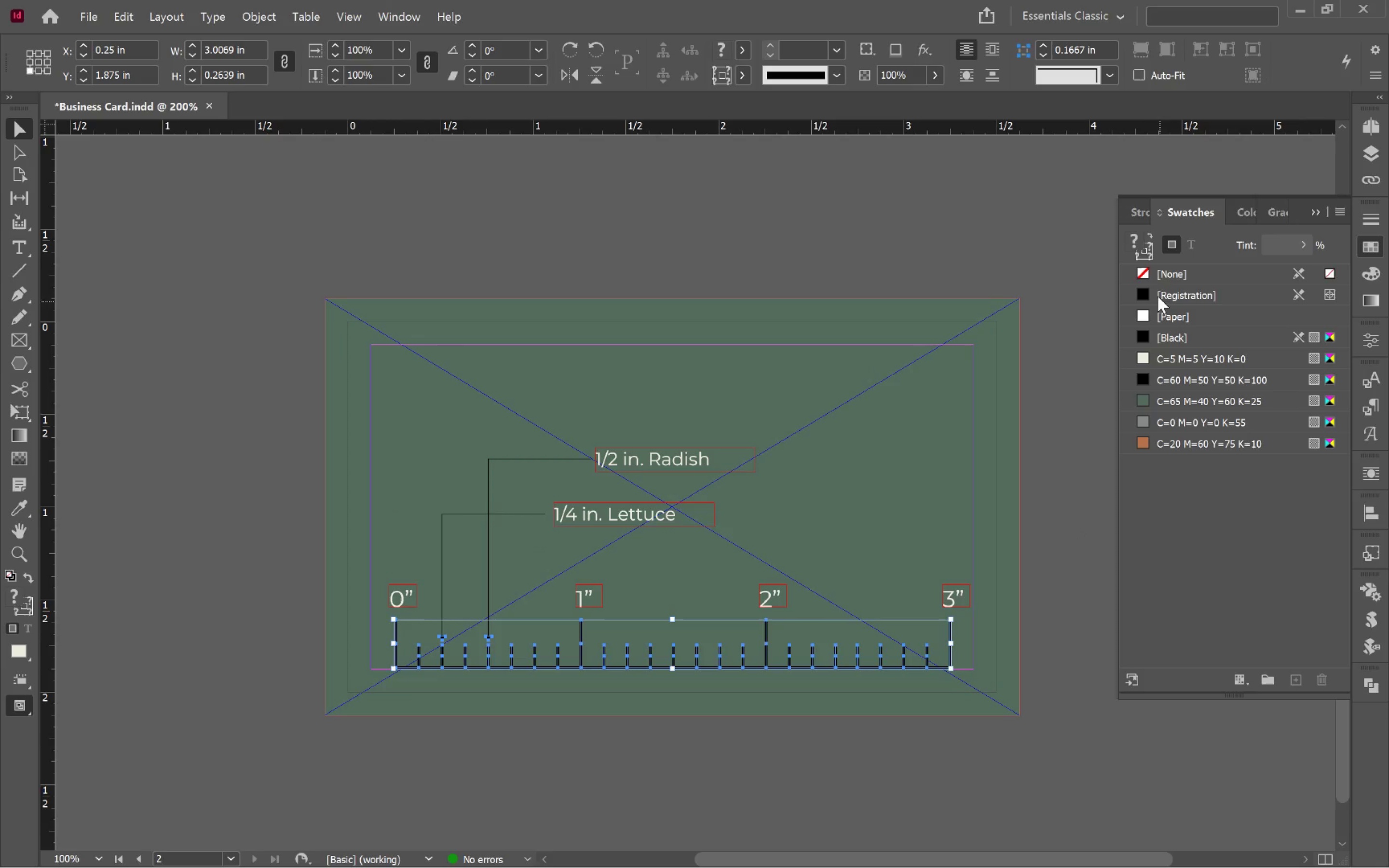 
left_click([1148, 257])
 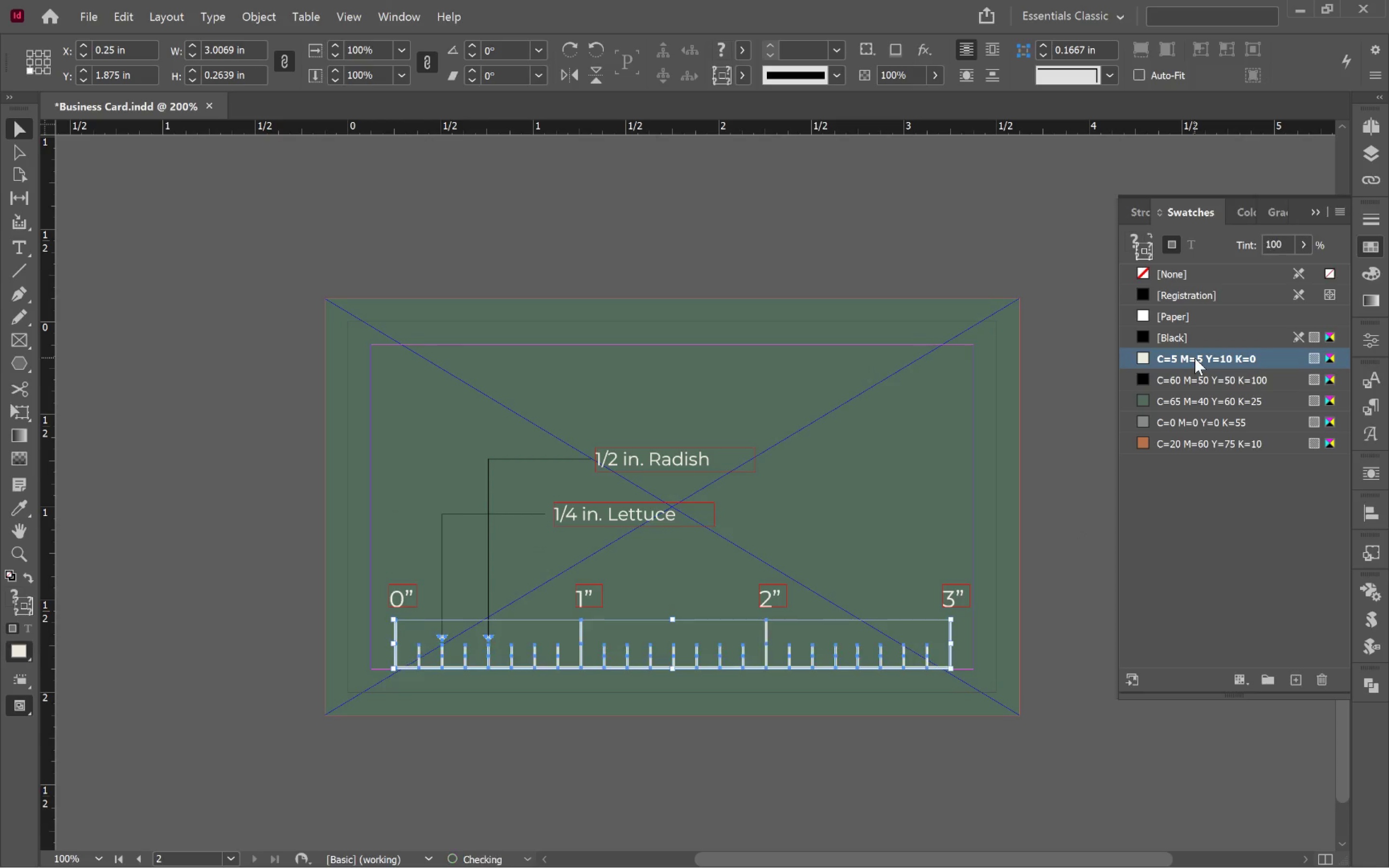 
left_click([1047, 523])
 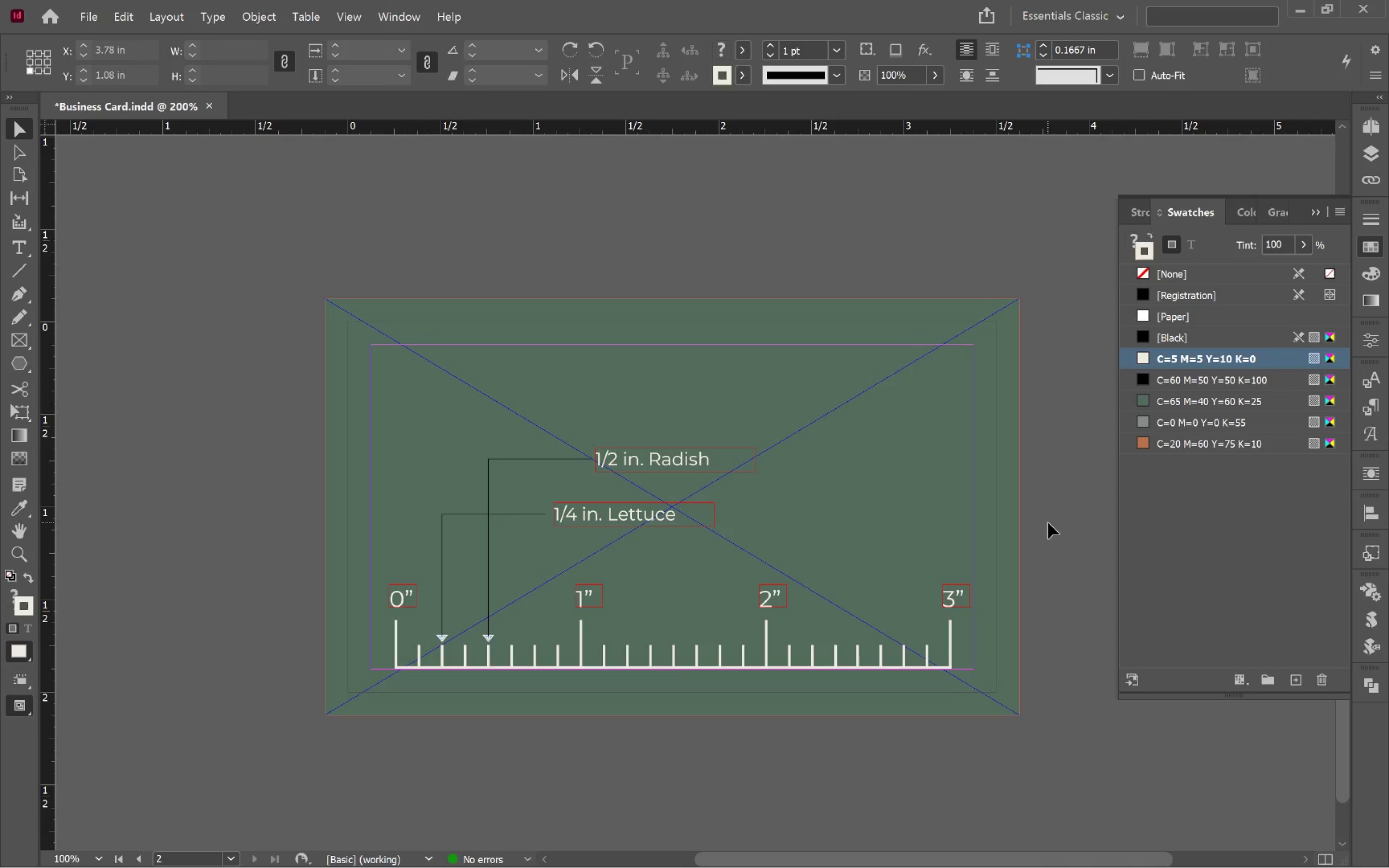 
key(W)
 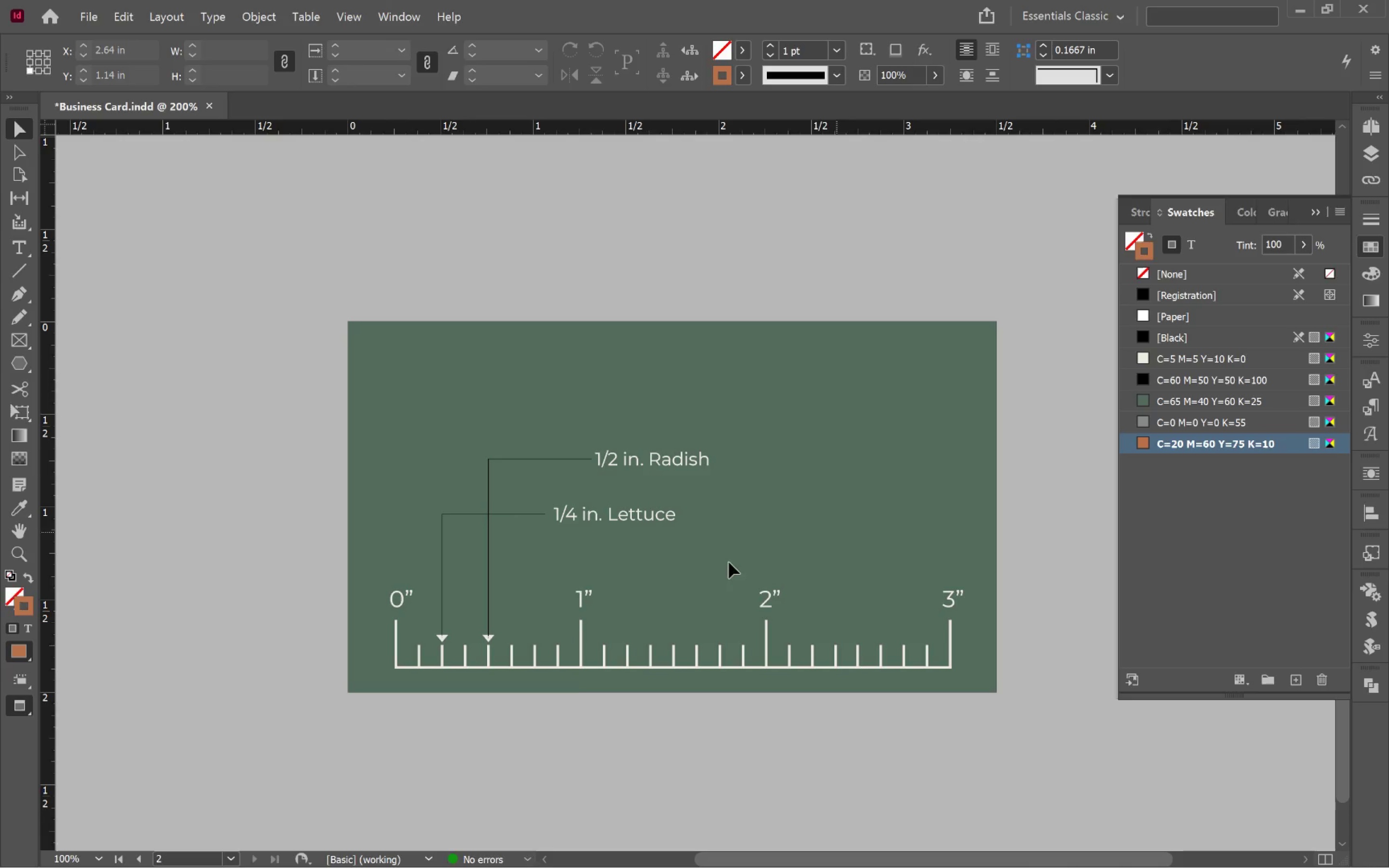 
hold_key(key=AltLeft, duration=0.6)
 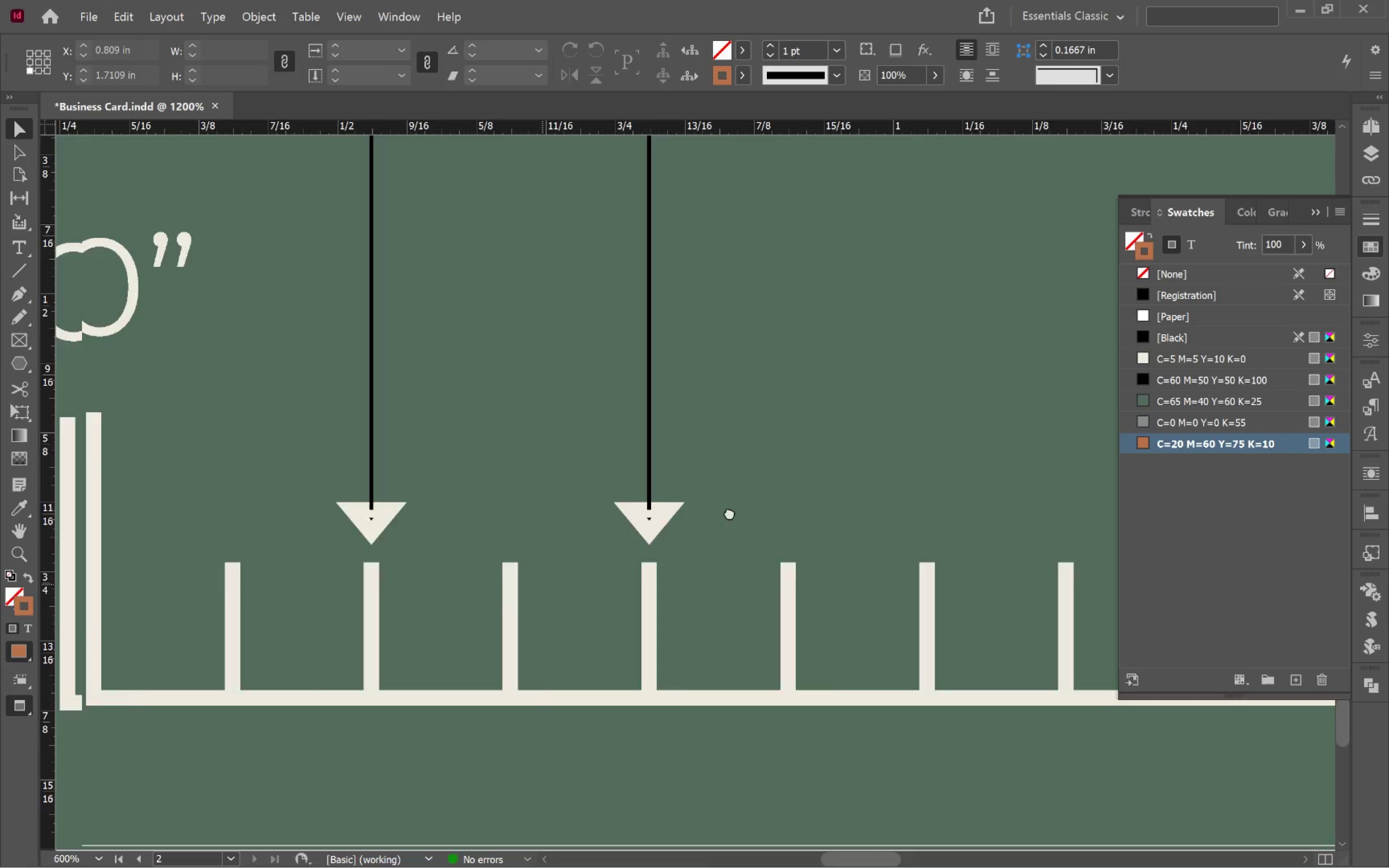 
hold_key(key=Space, duration=0.54)
 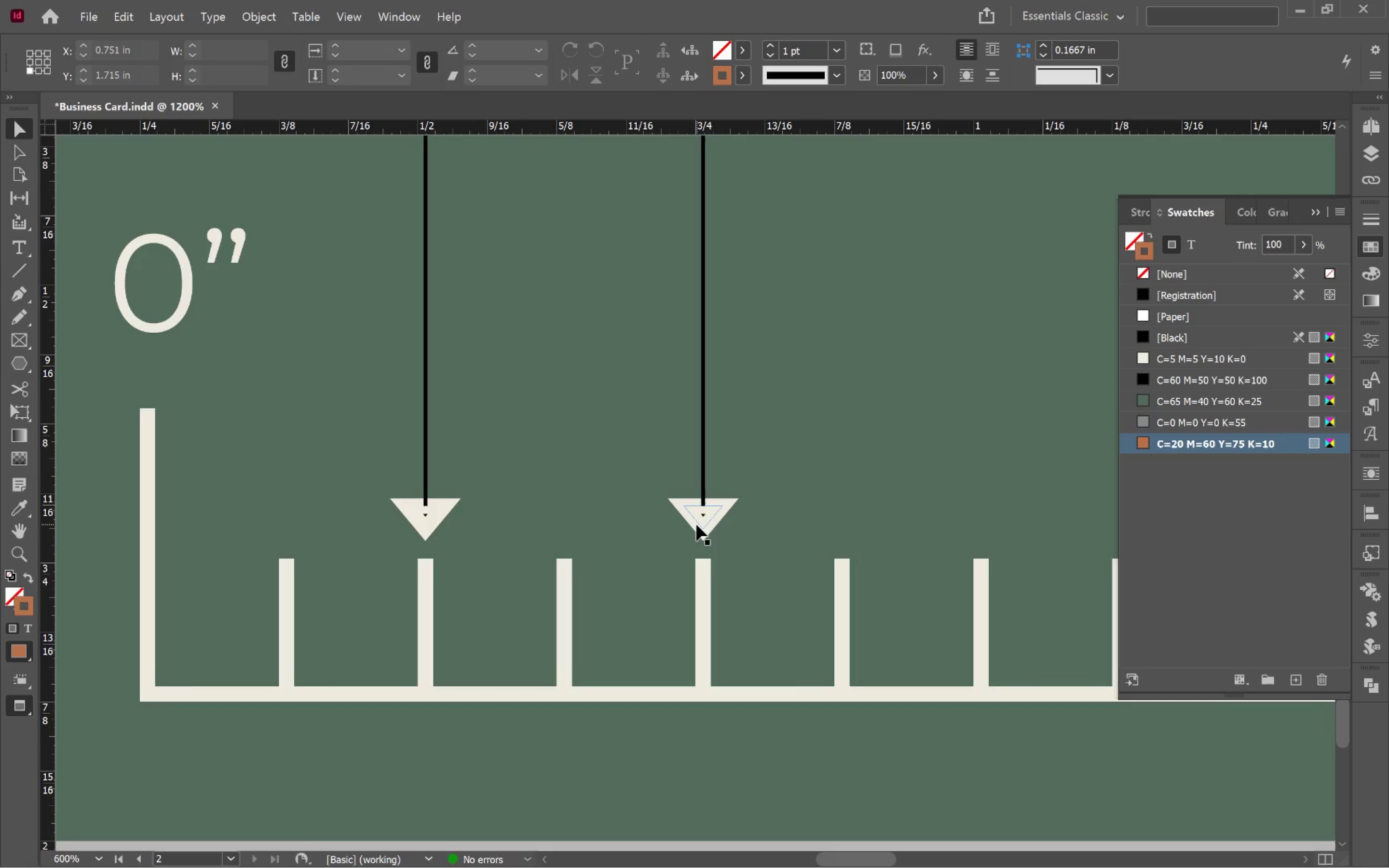 
scroll: coordinate [491, 648], scroll_direction: up, amount: 5.0
 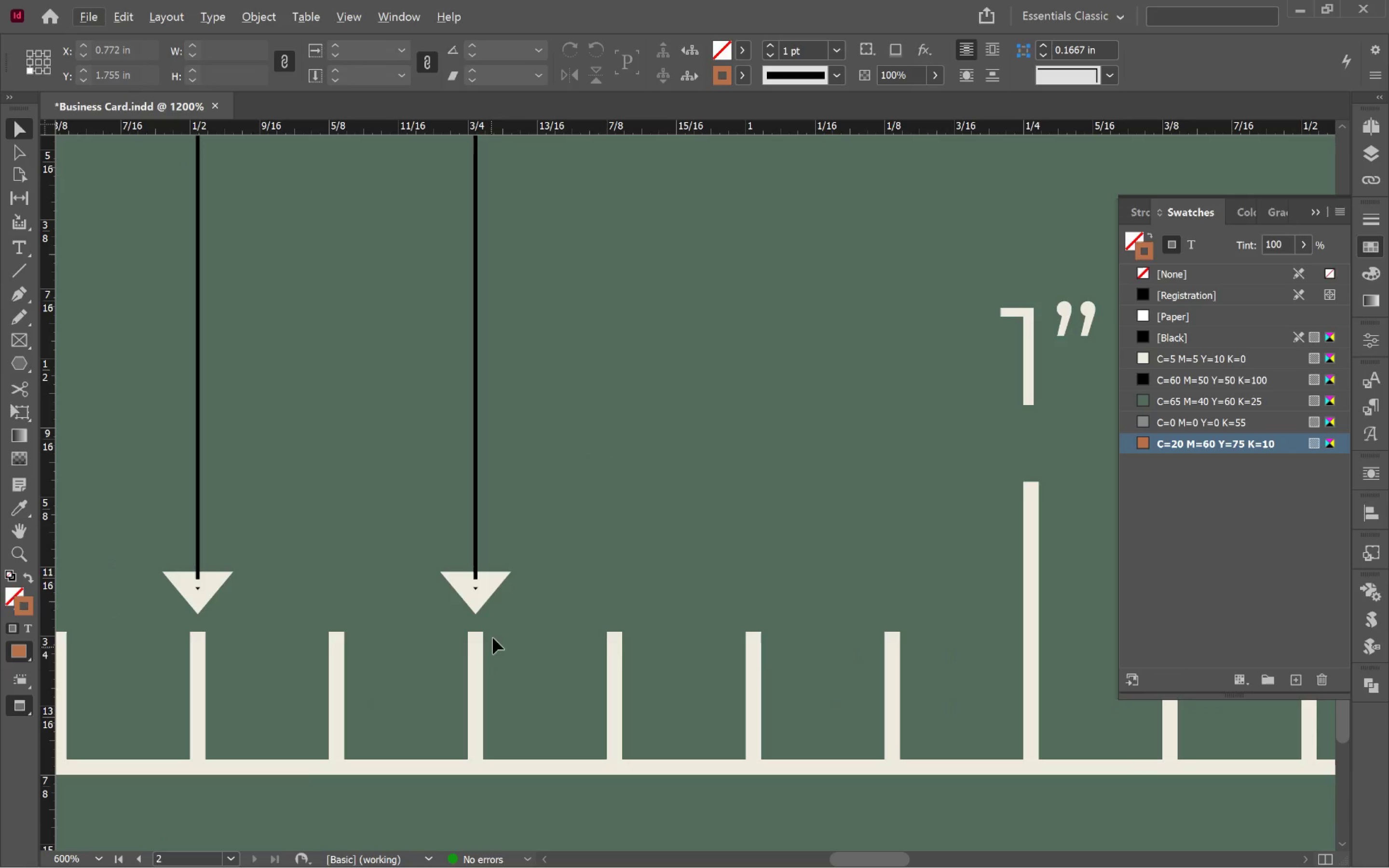 
left_click_drag(start_coordinate=[548, 581], to_coordinate=[776, 508])
 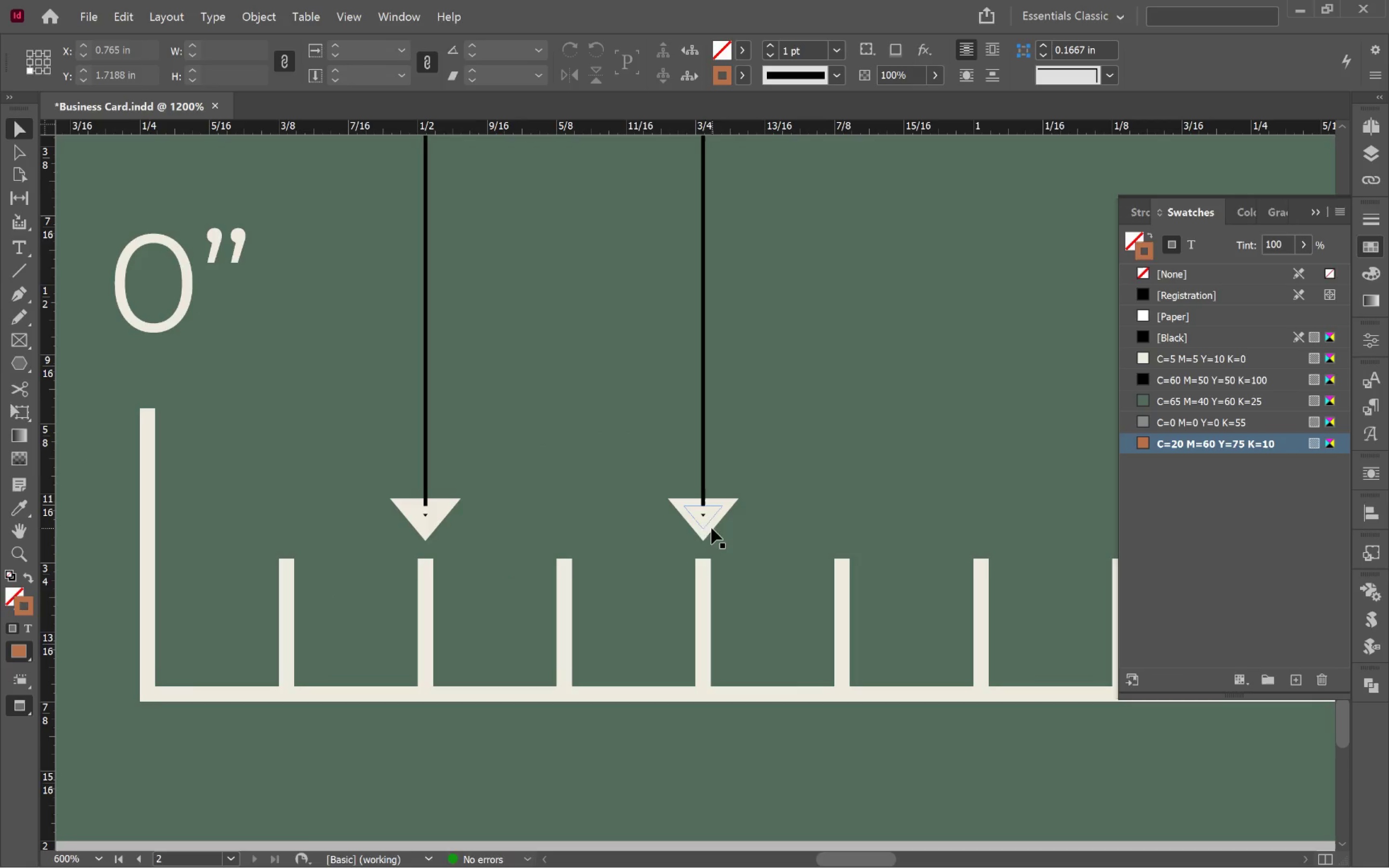 
left_click([696, 525])
 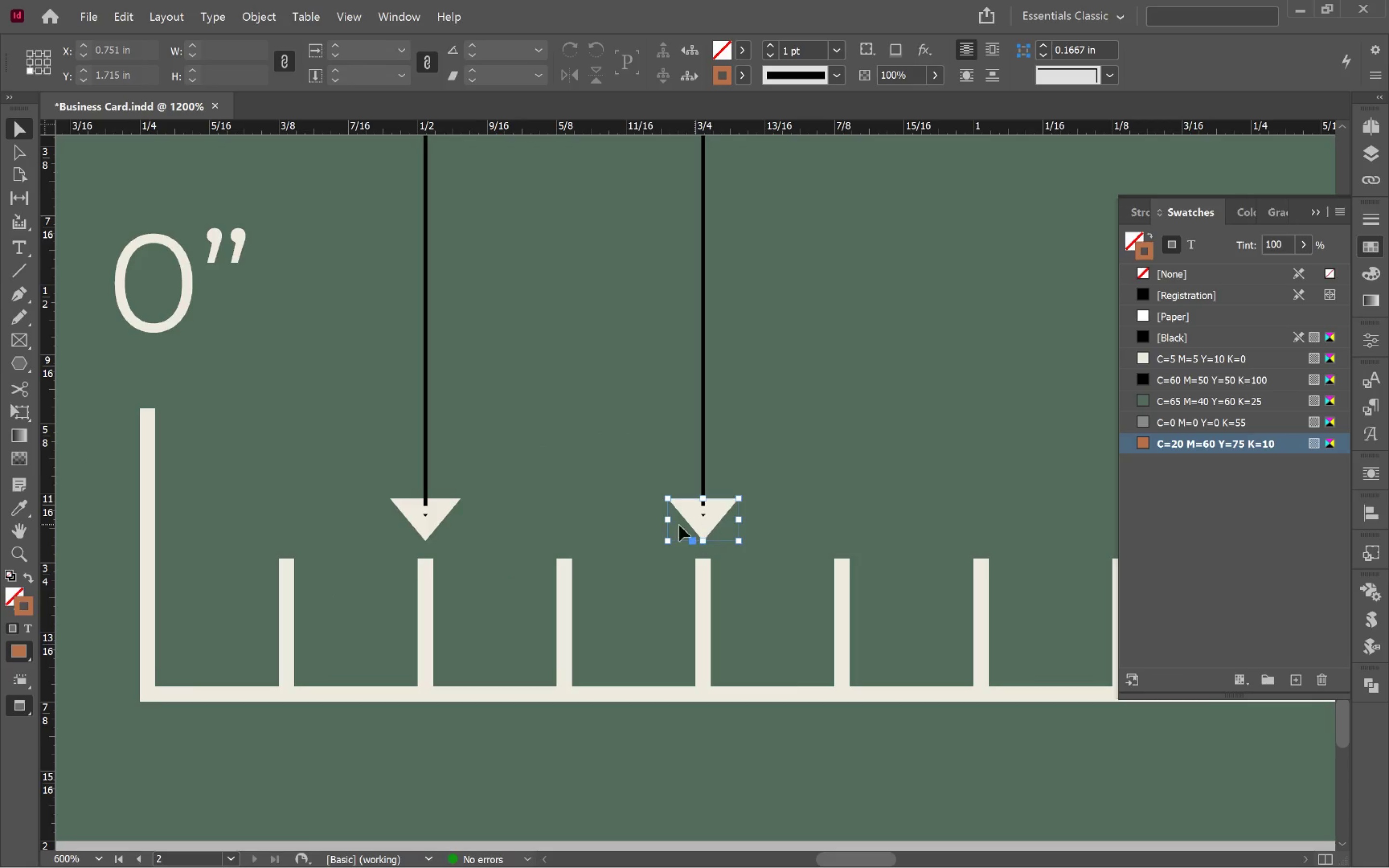 
hold_key(key=ShiftLeft, duration=0.93)
left_click([424, 526])
 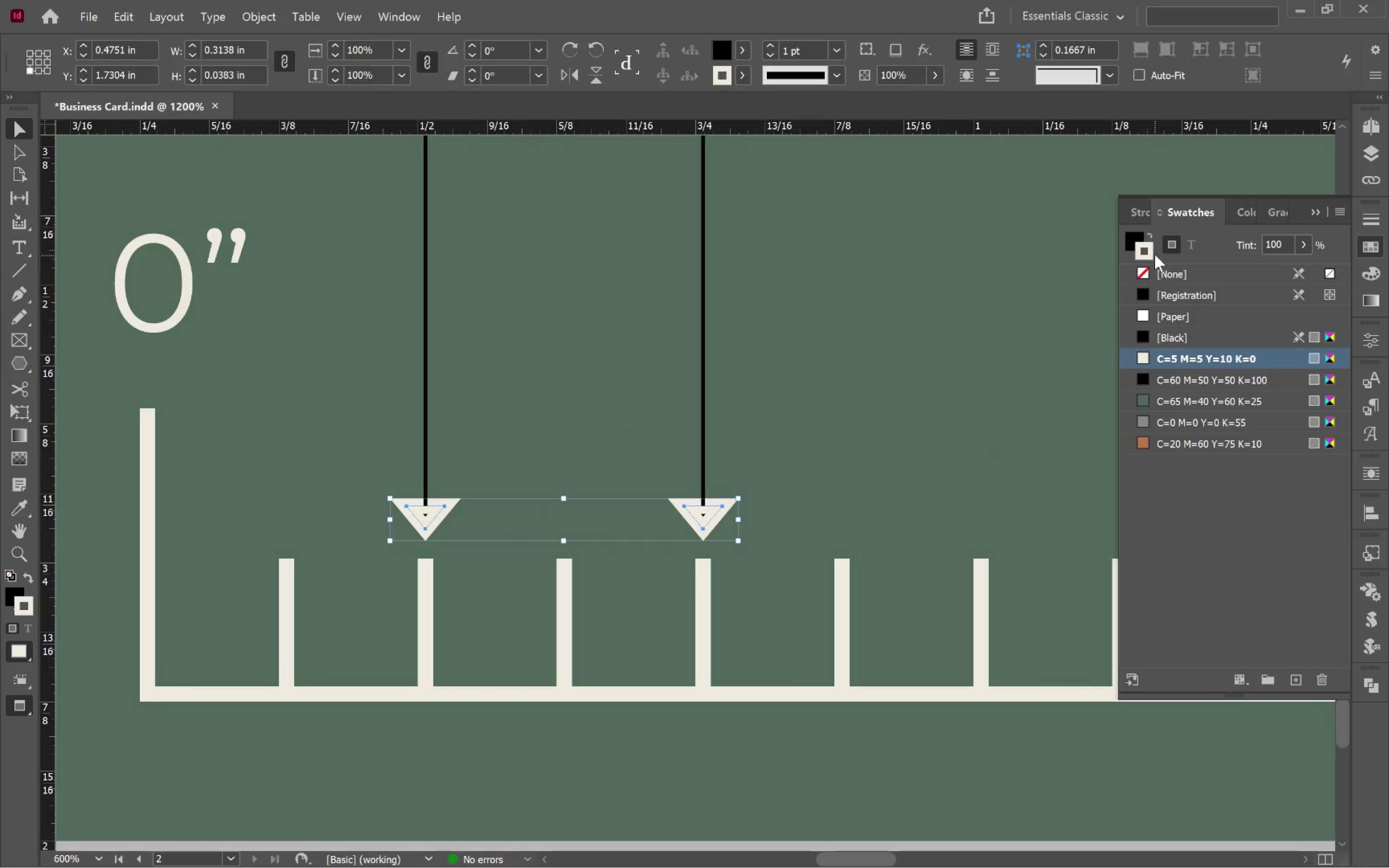 
left_click([1150, 235])
 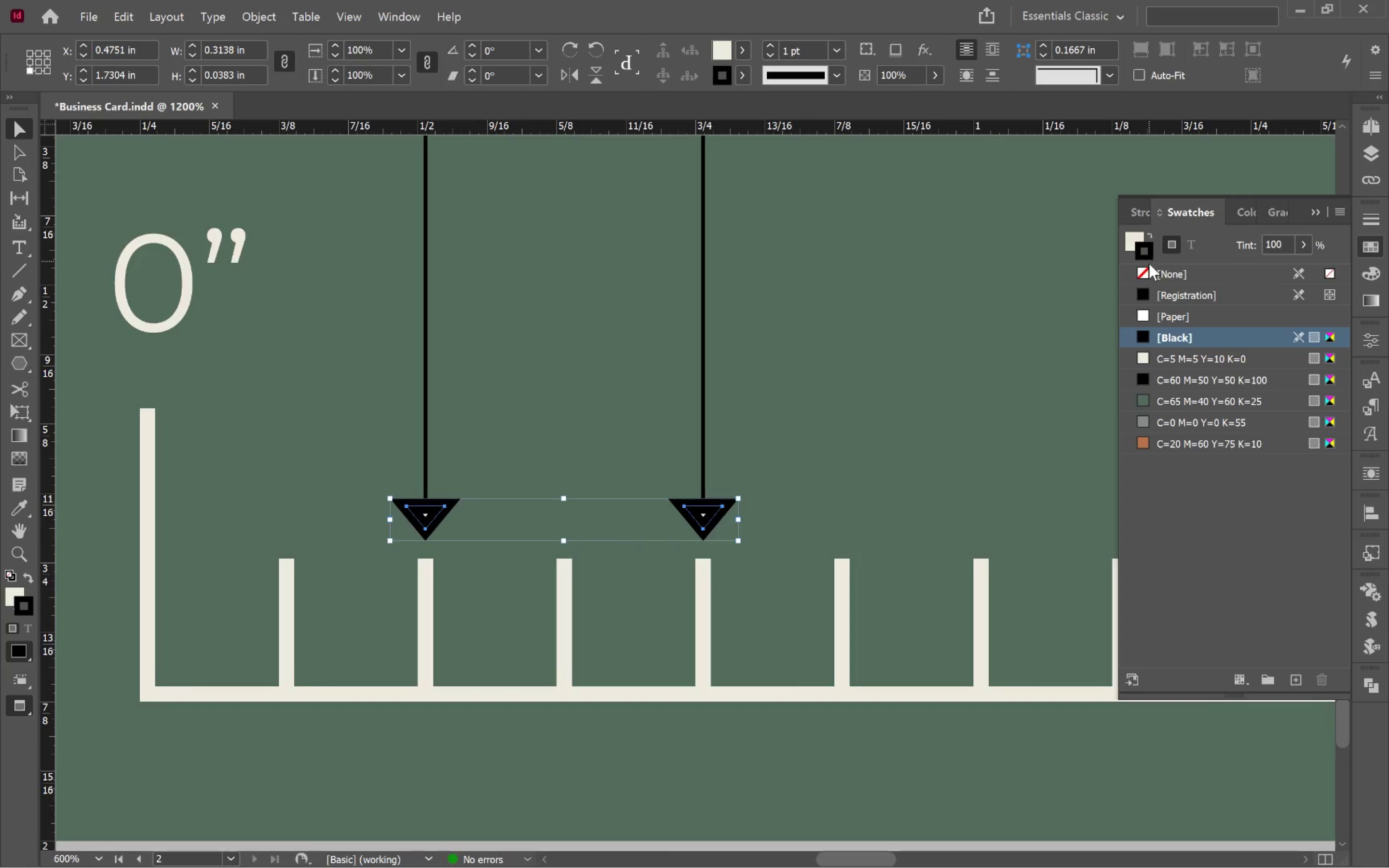 
left_click([1148, 278])
 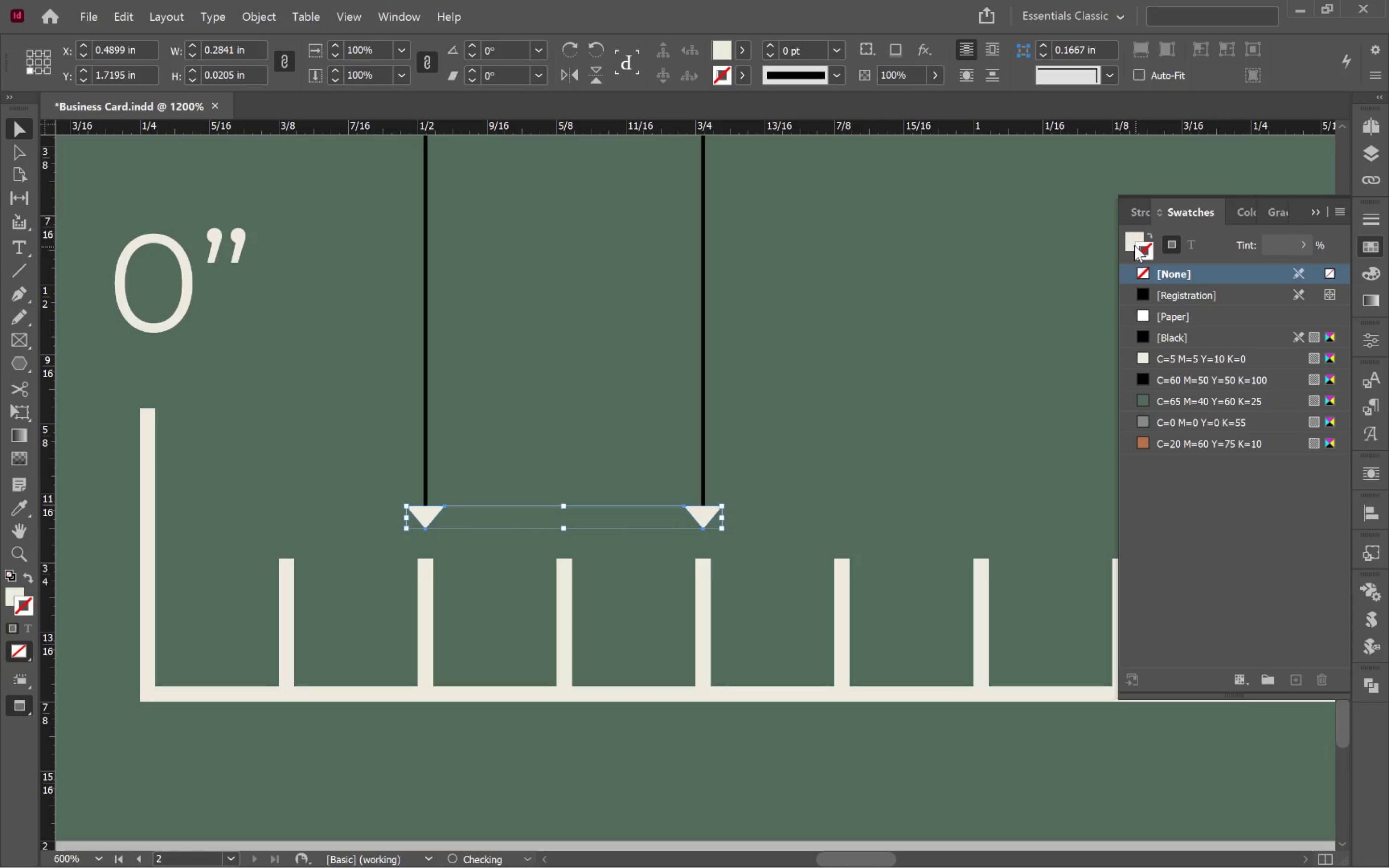 
left_click([1132, 239])
 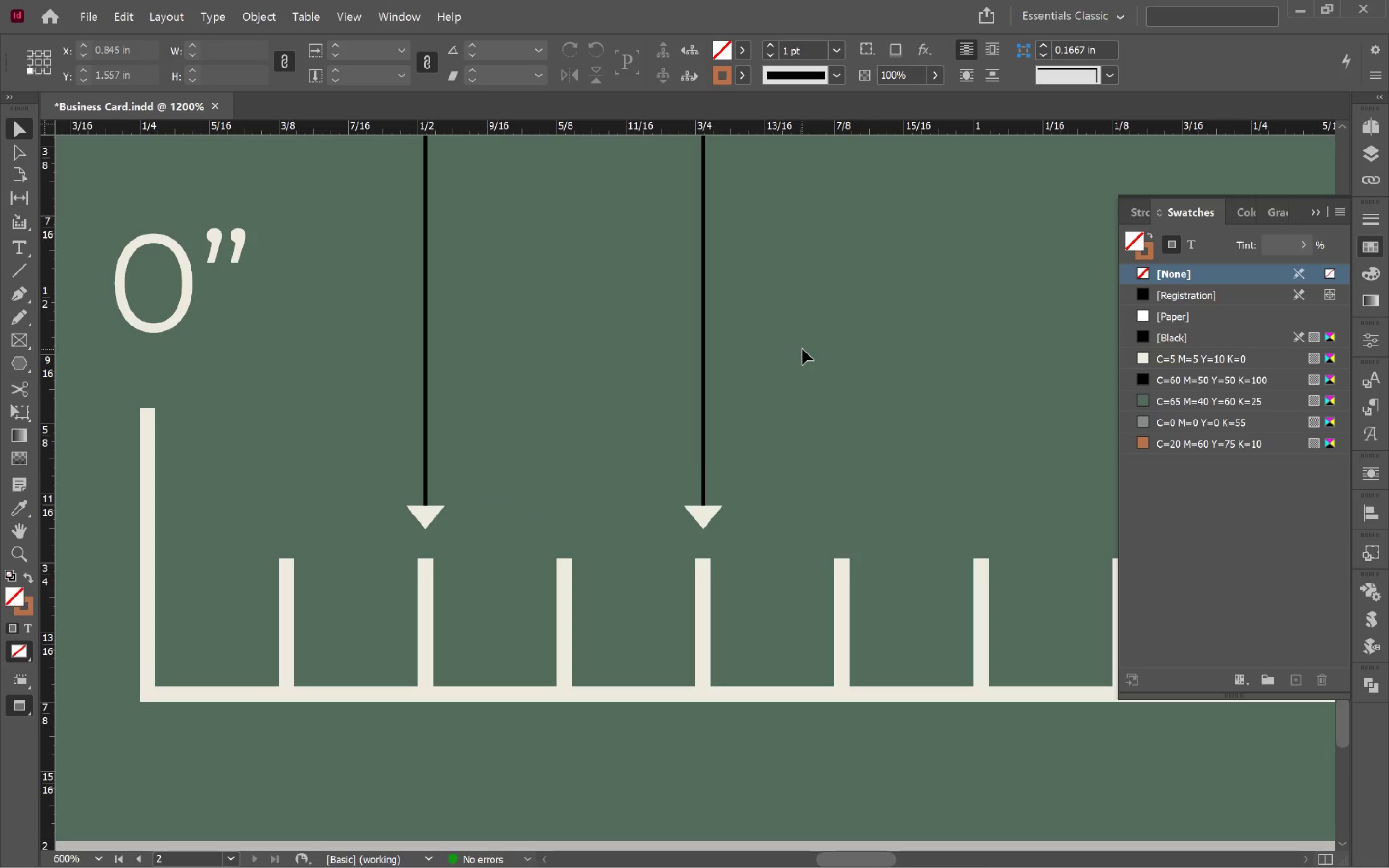 
left_click_drag(start_coordinate=[812, 328], to_coordinate=[394, 364])
 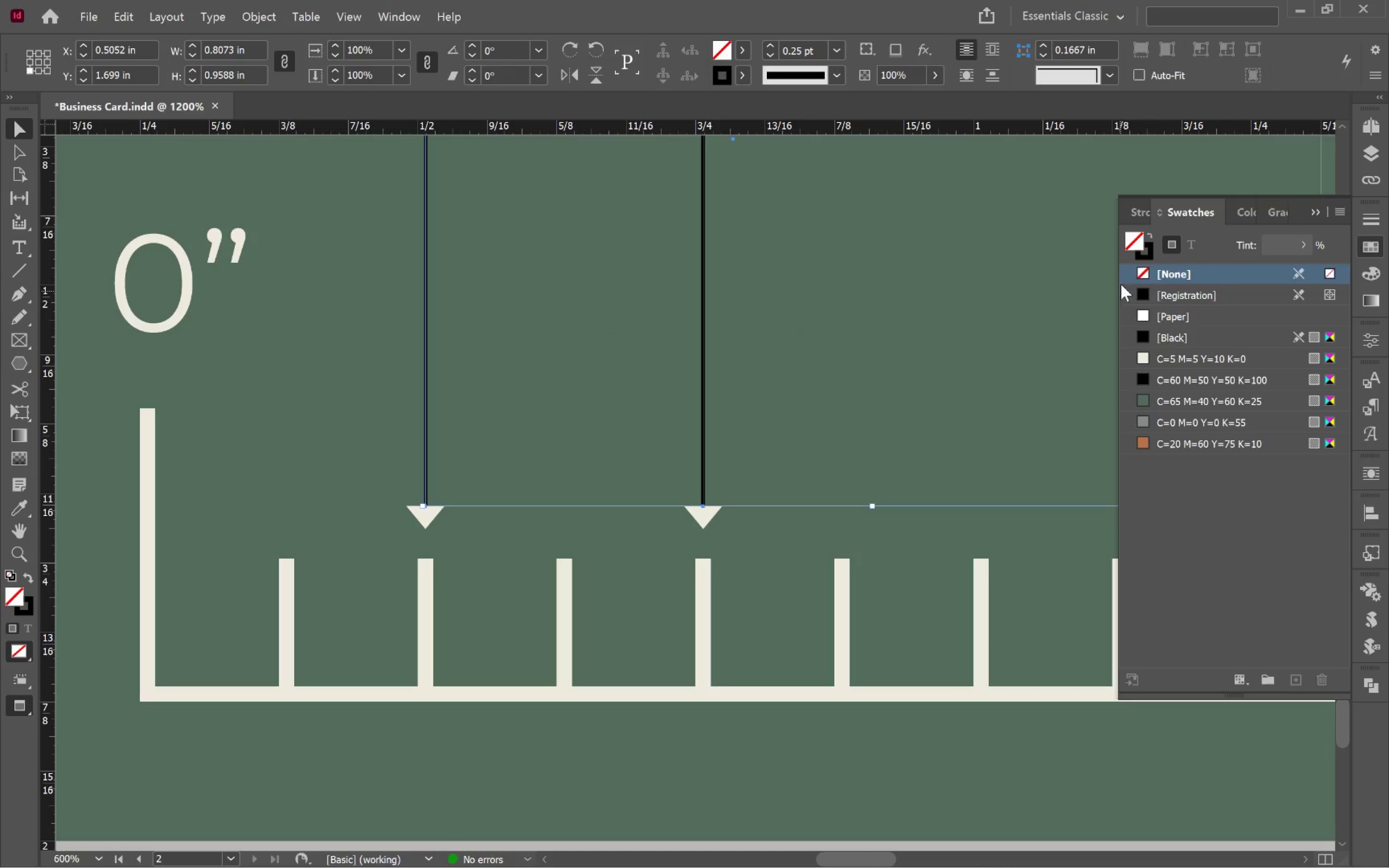 
left_click([1149, 253])
 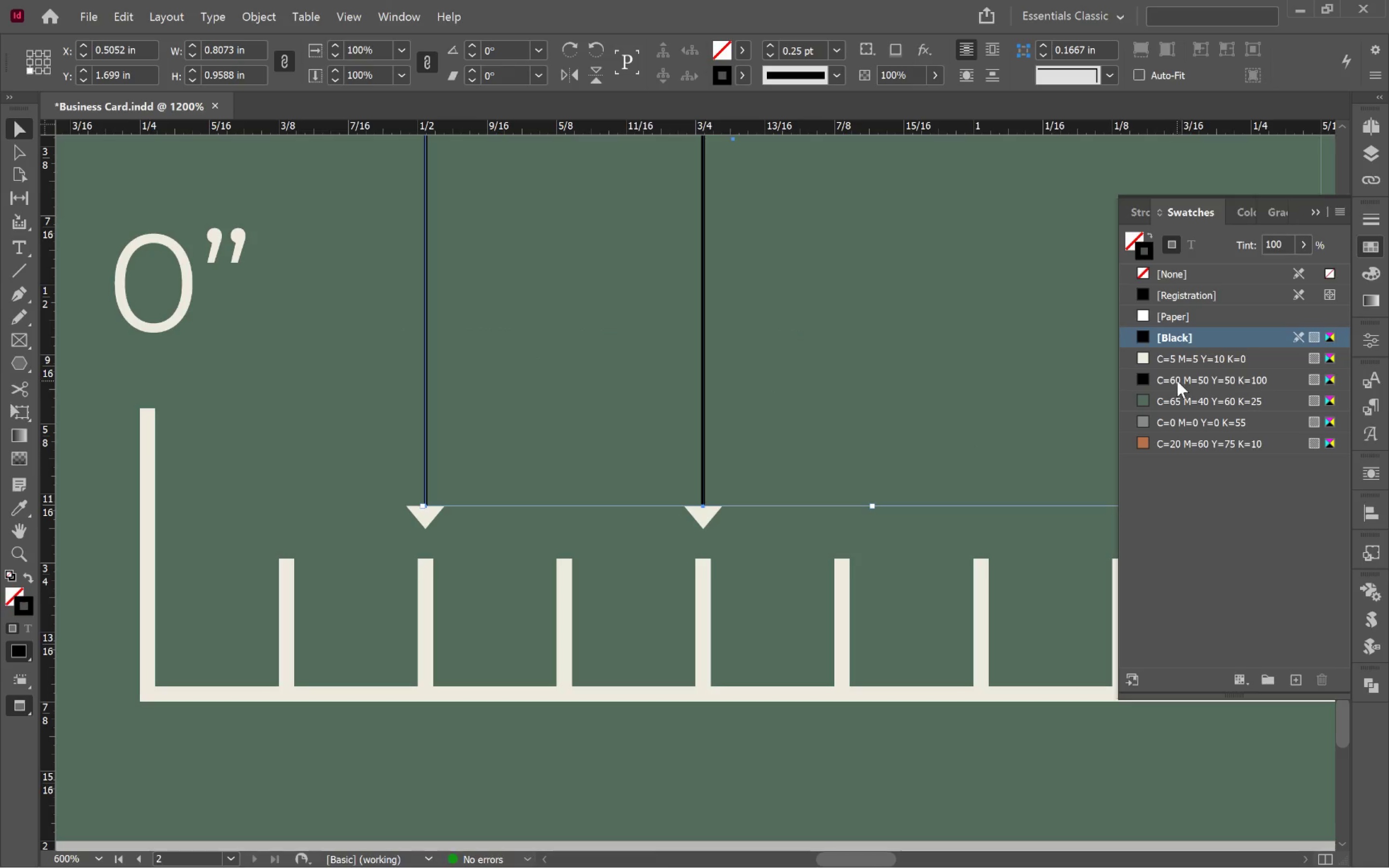 
left_click([1182, 380])
 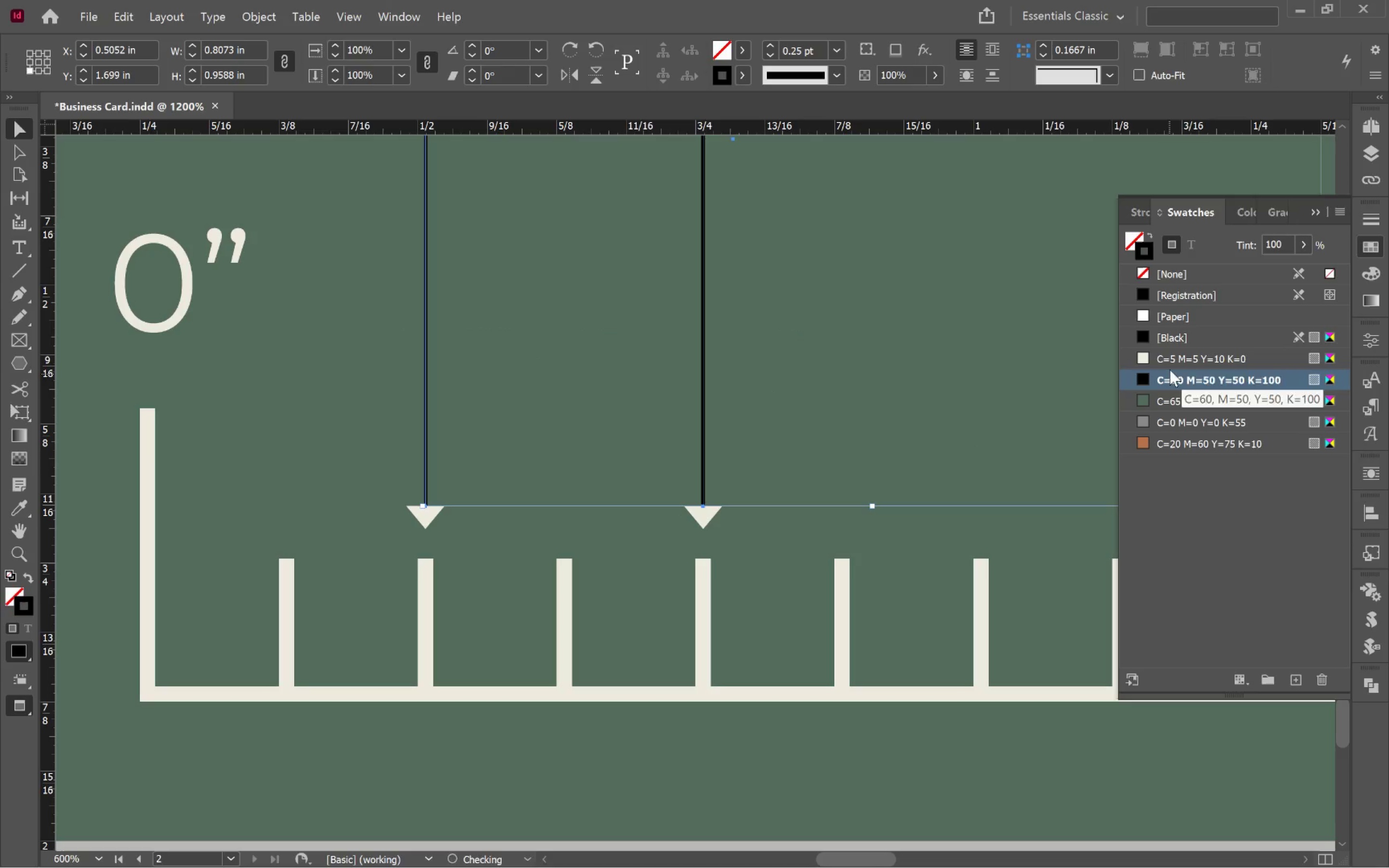 
left_click([1176, 358])
 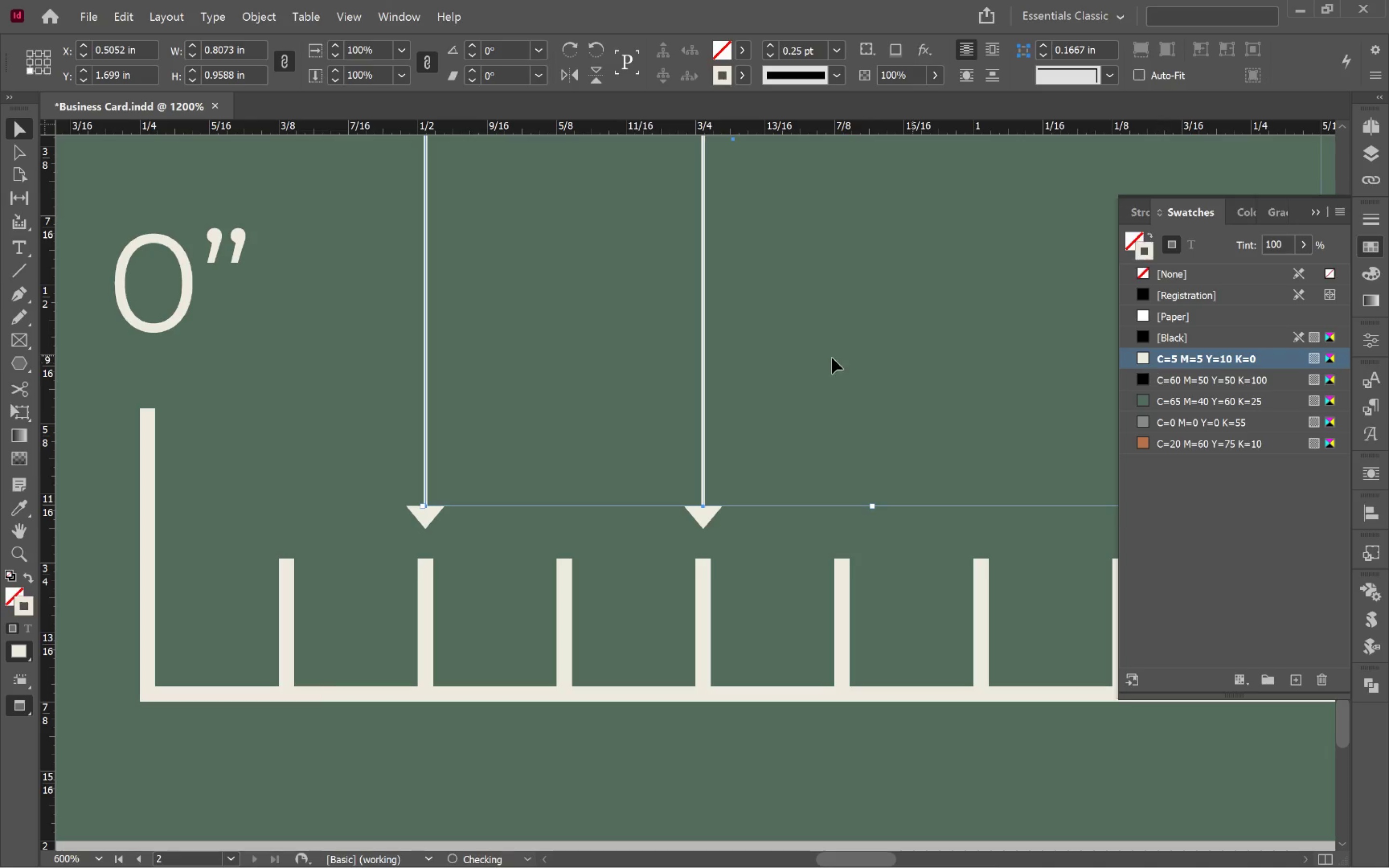 
left_click([819, 366])
 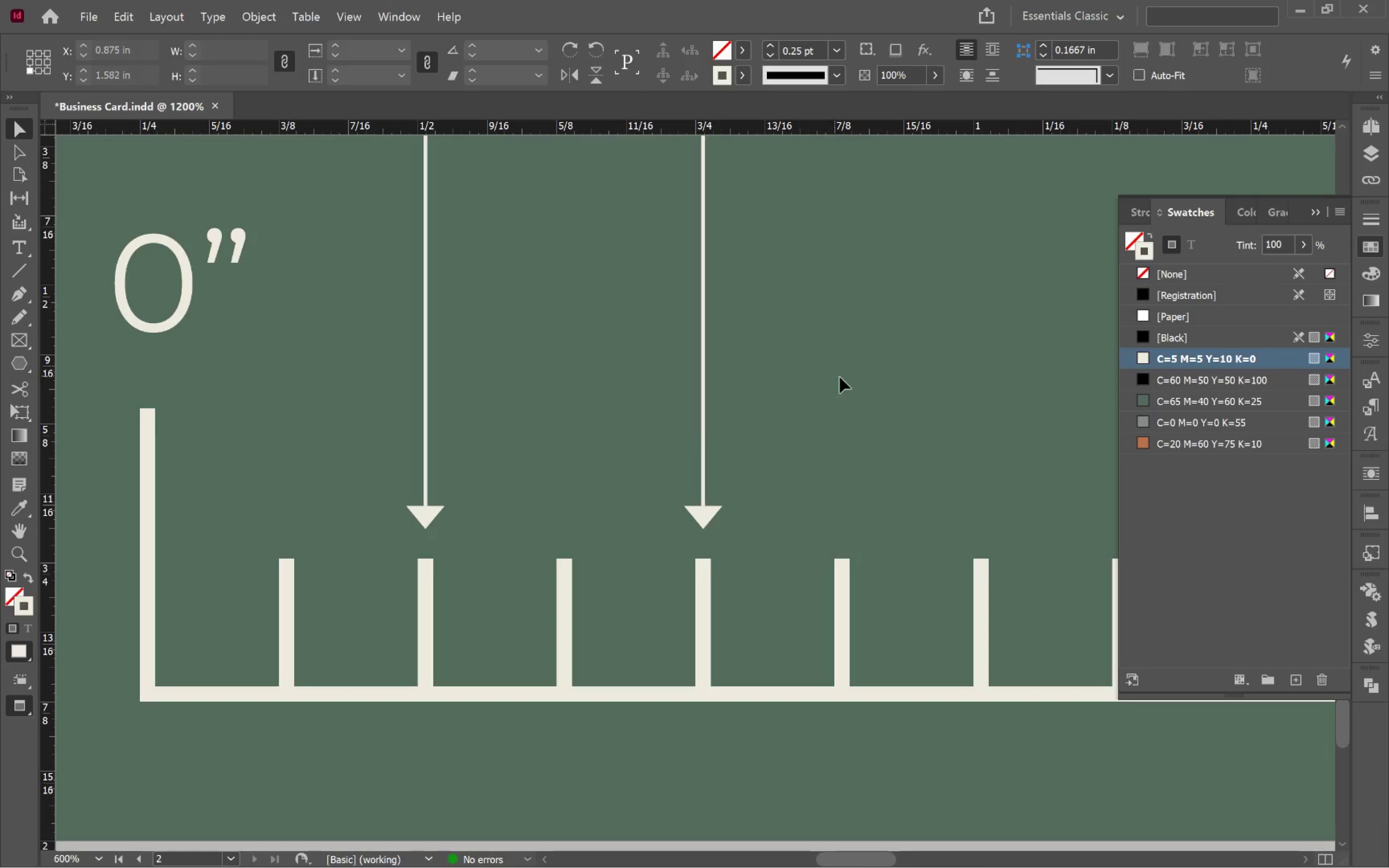 
hold_key(key=AltLeft, duration=0.7)
 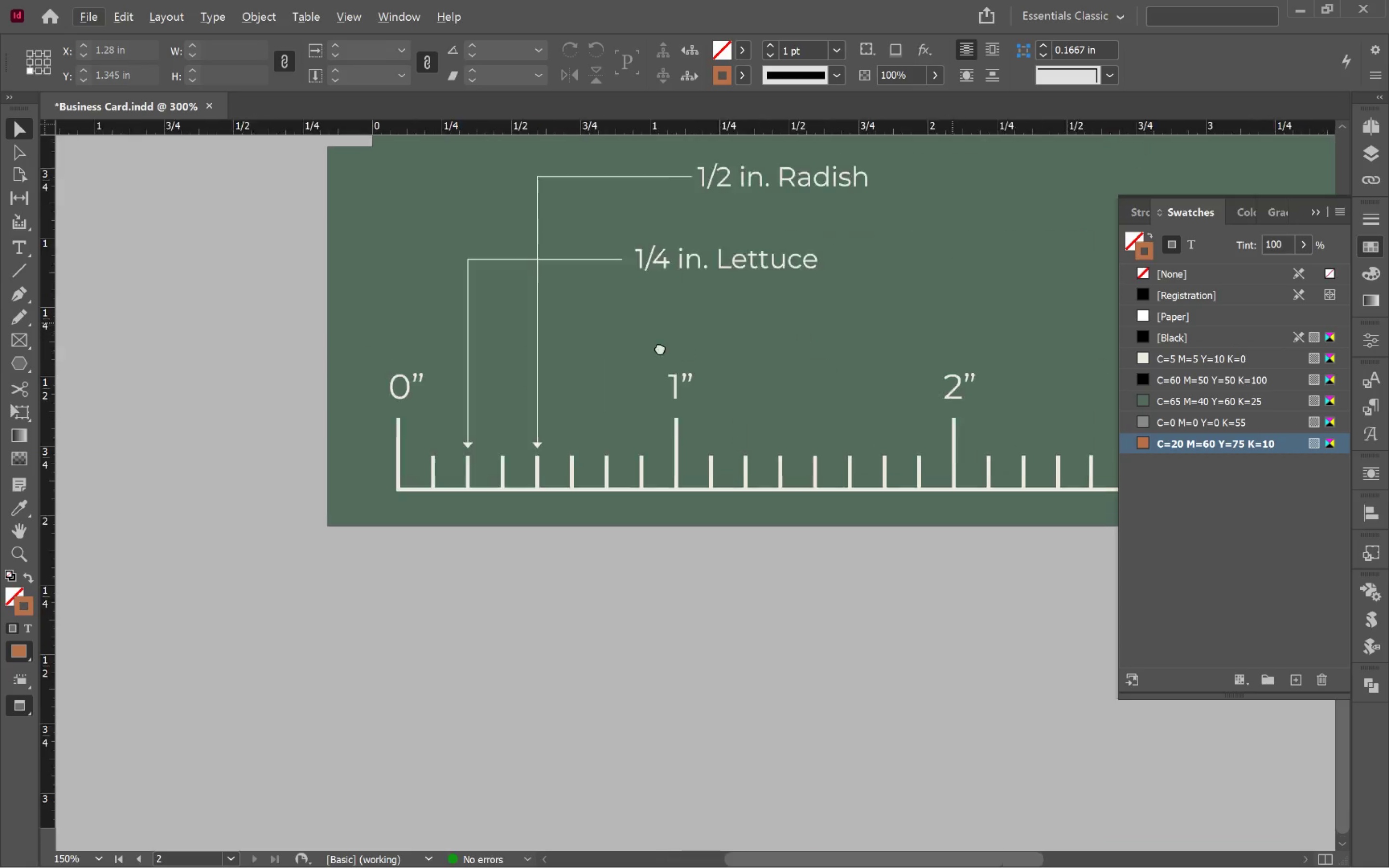 
hold_key(key=Space, duration=1.5)
 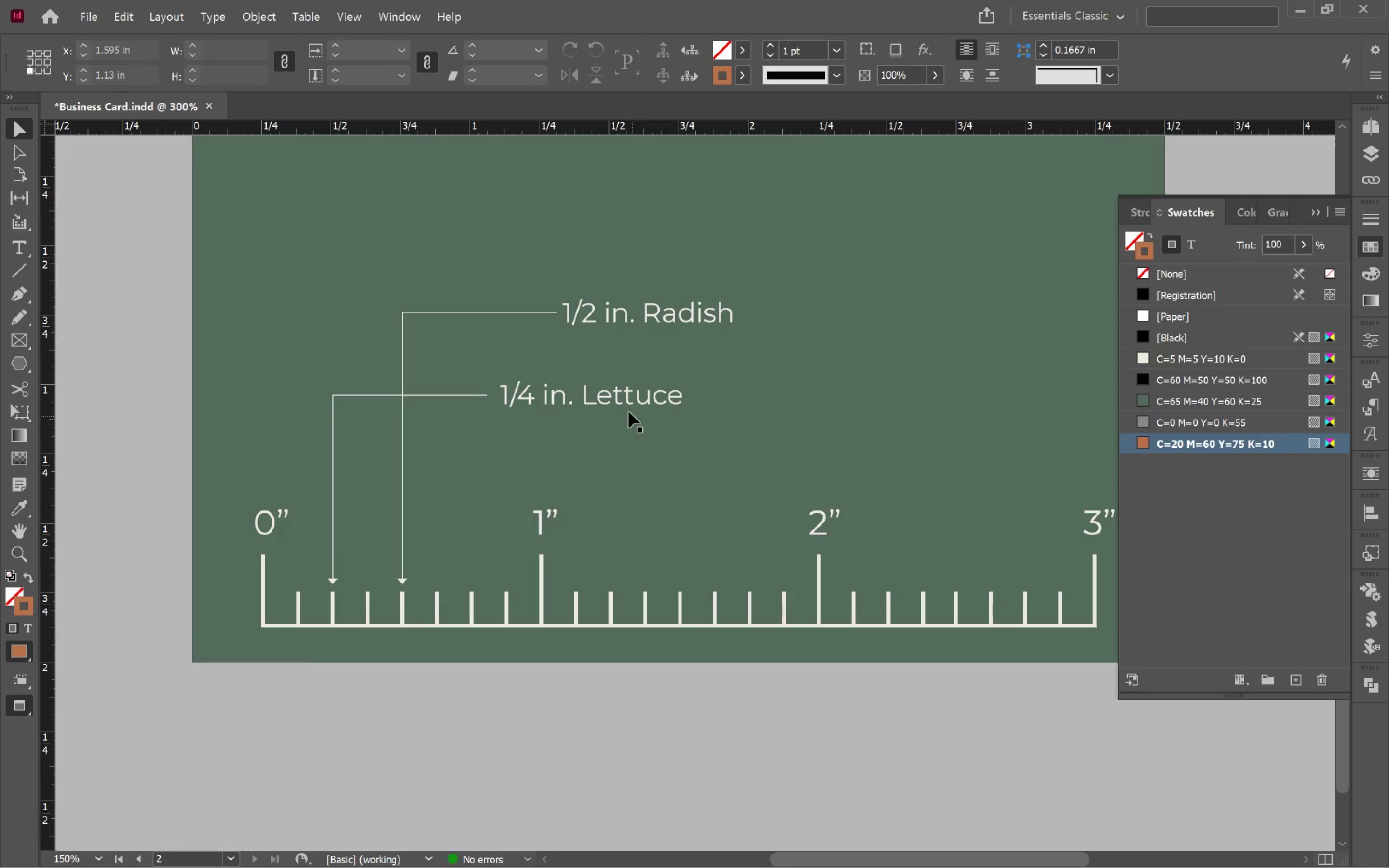 
scroll: coordinate [842, 376], scroll_direction: down, amount: 4.0
 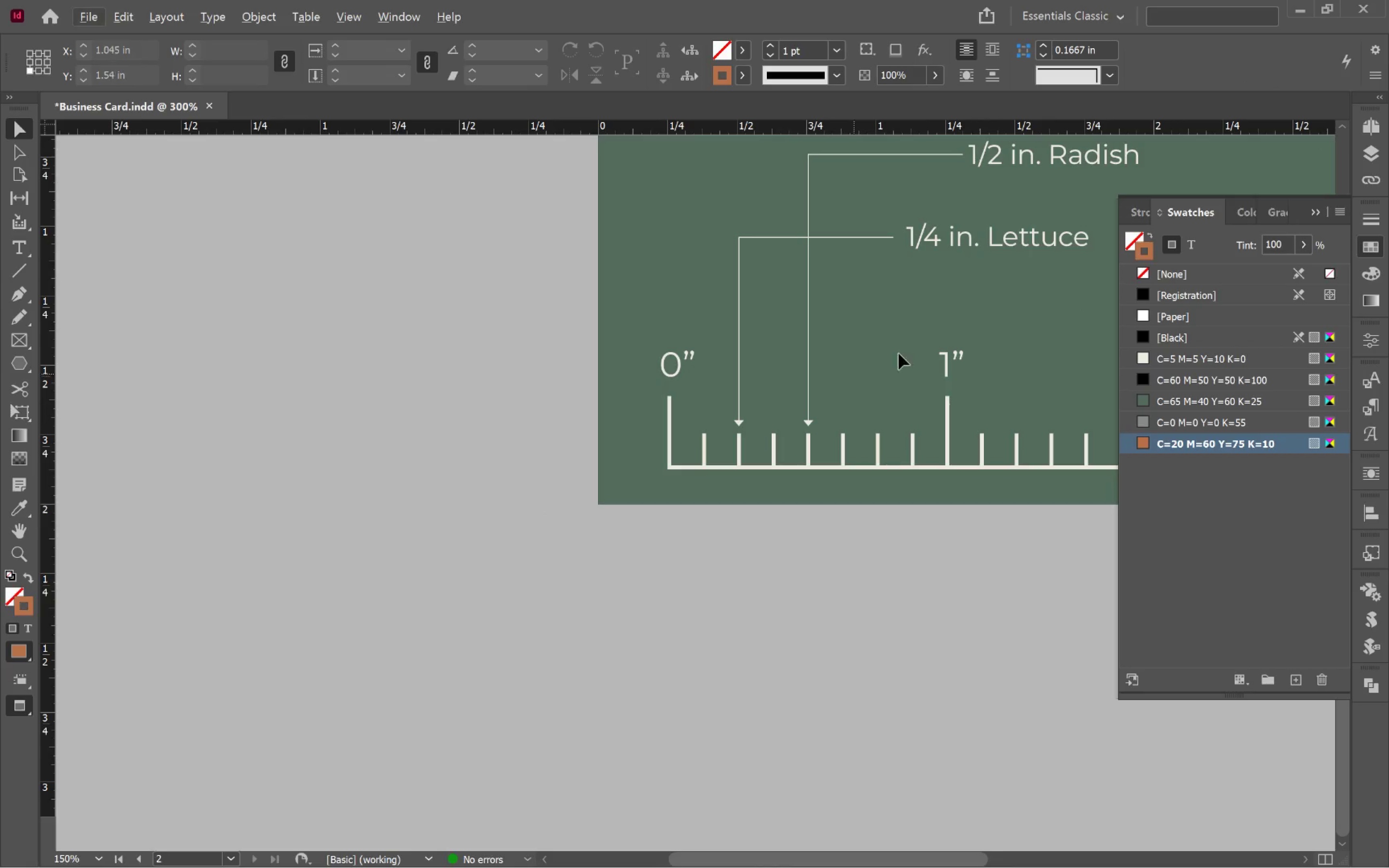 
left_click_drag(start_coordinate=[940, 323], to_coordinate=[572, 472])
 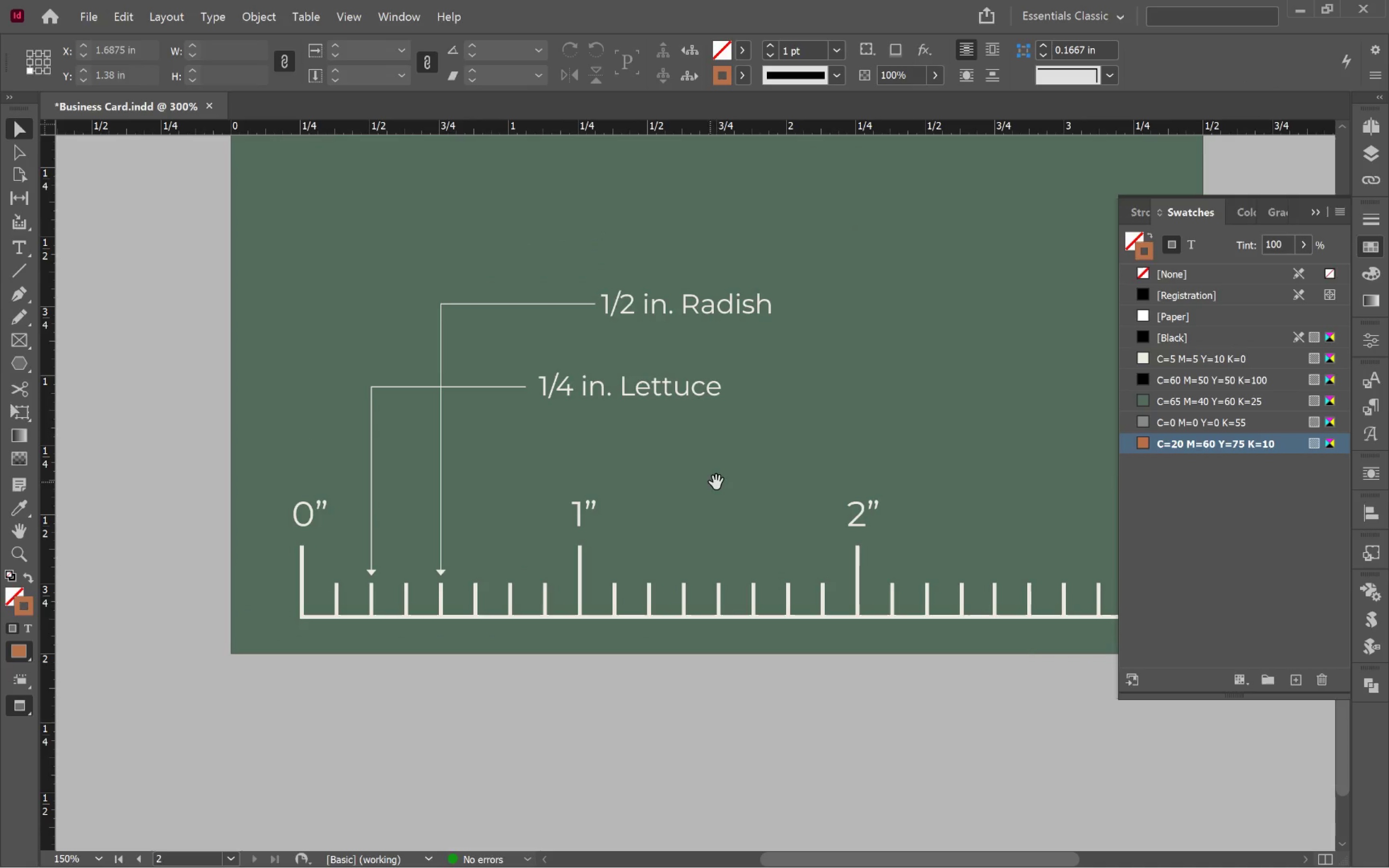 
left_click_drag(start_coordinate=[719, 483], to_coordinate=[680, 491])
 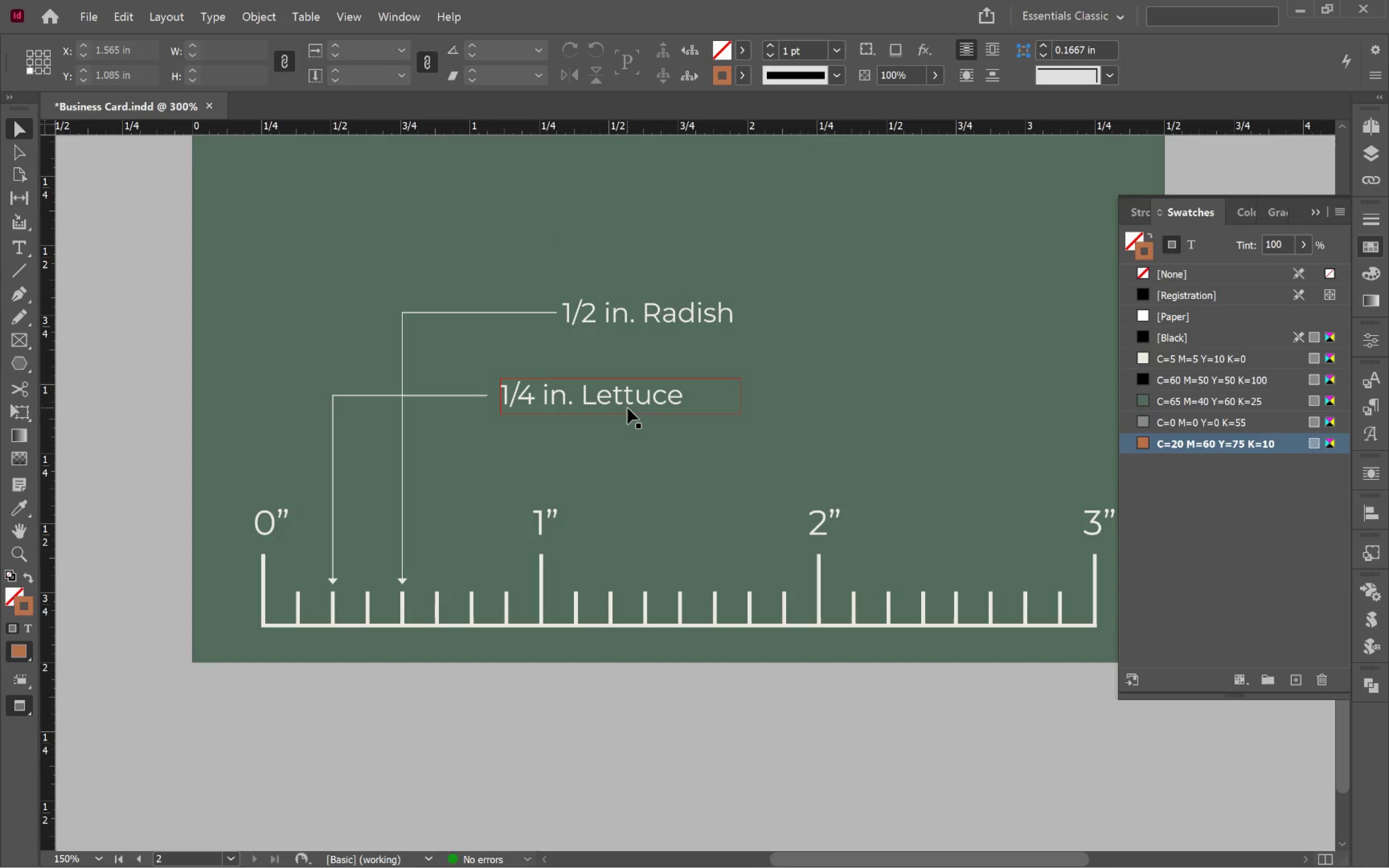 
key(Space)
 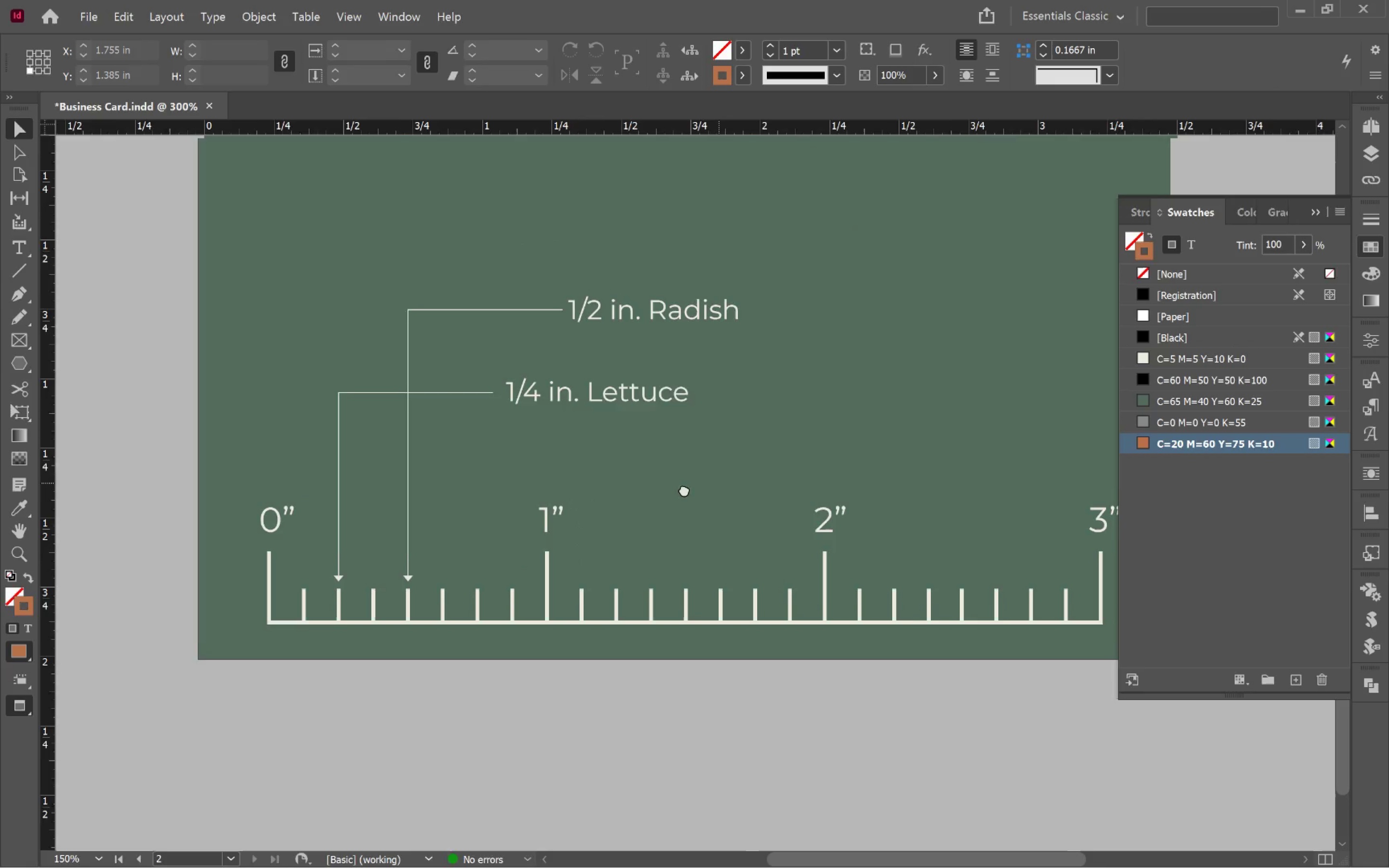 
key(Space)
 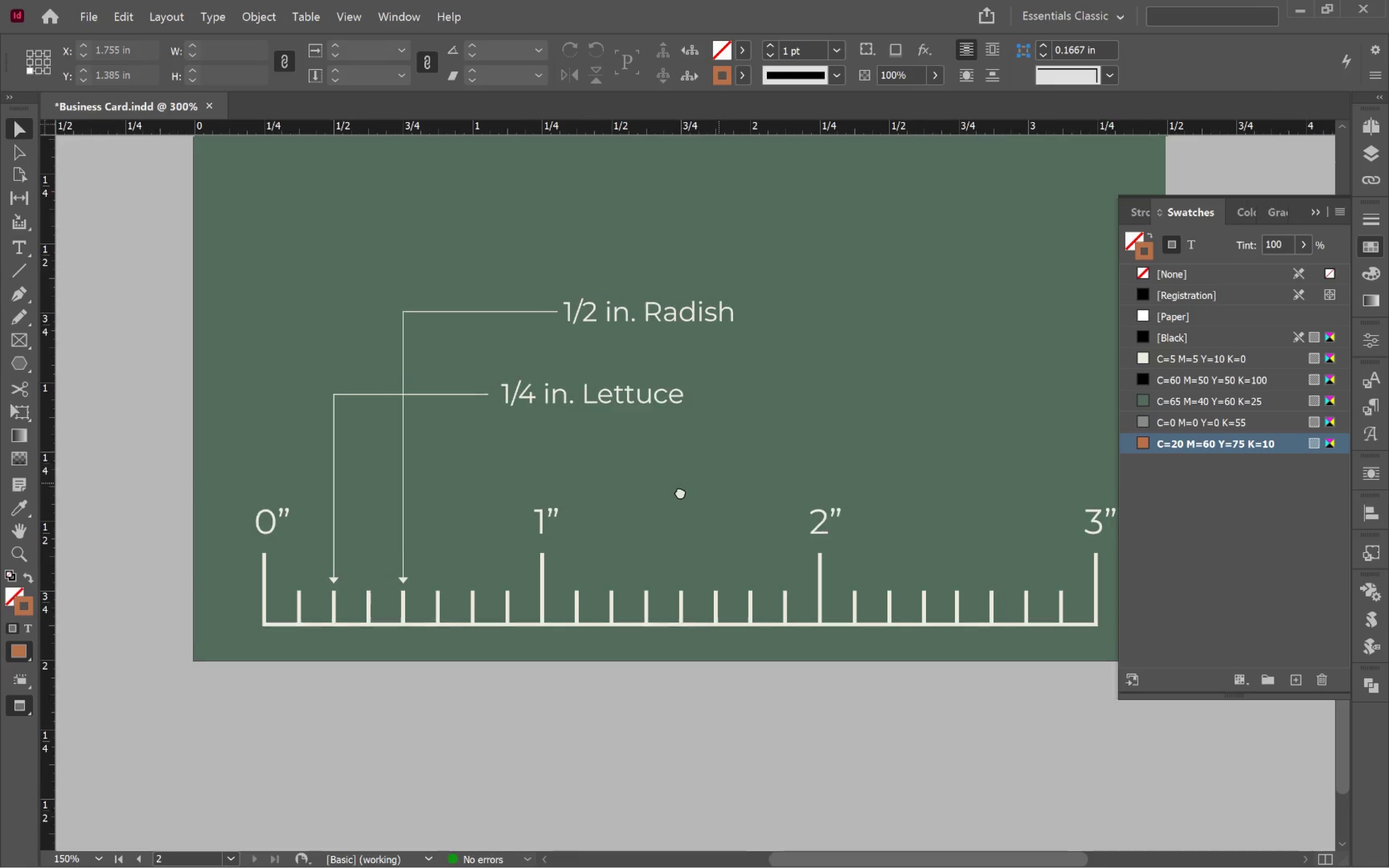 
key(Space)
 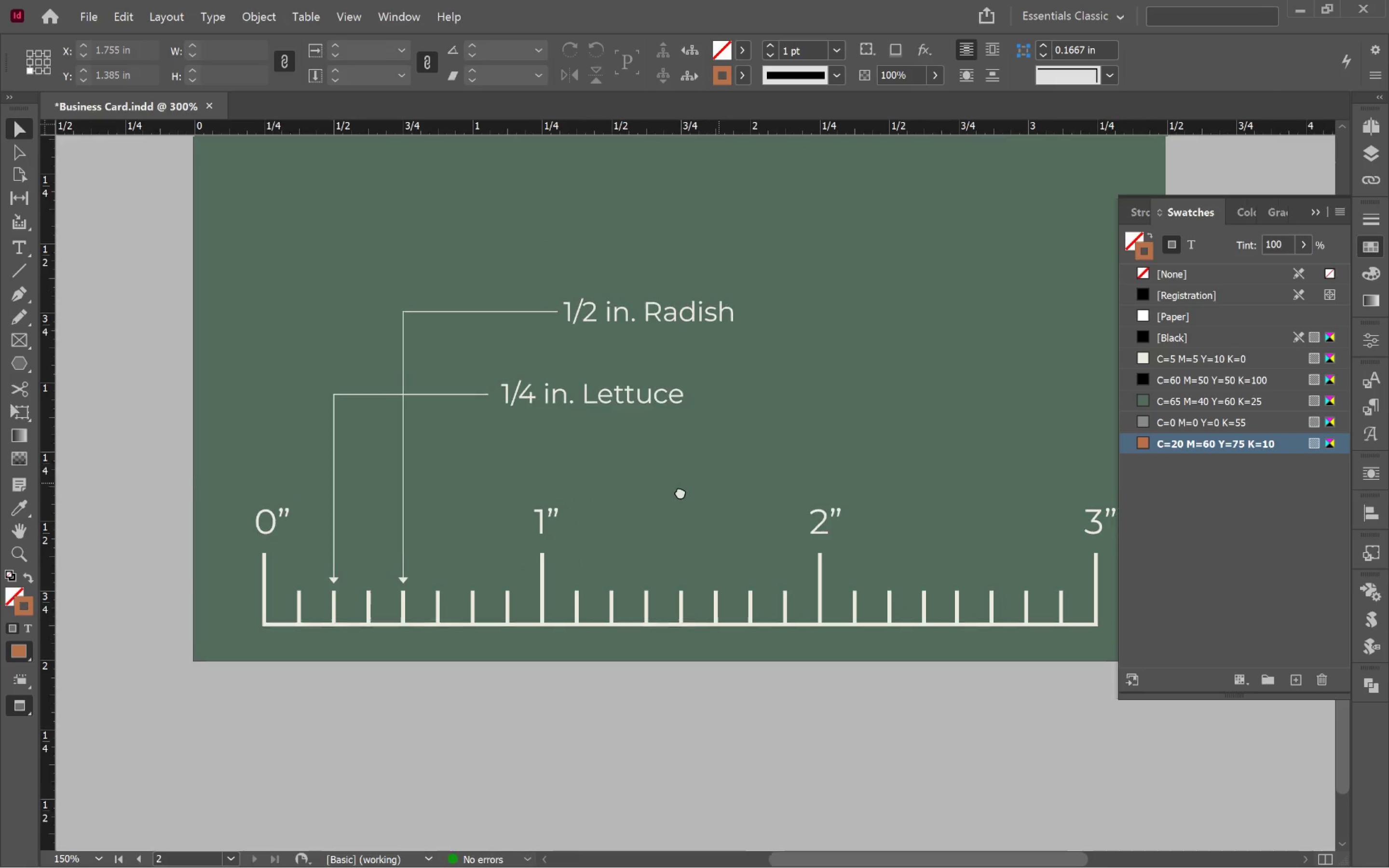 
key(Space)
 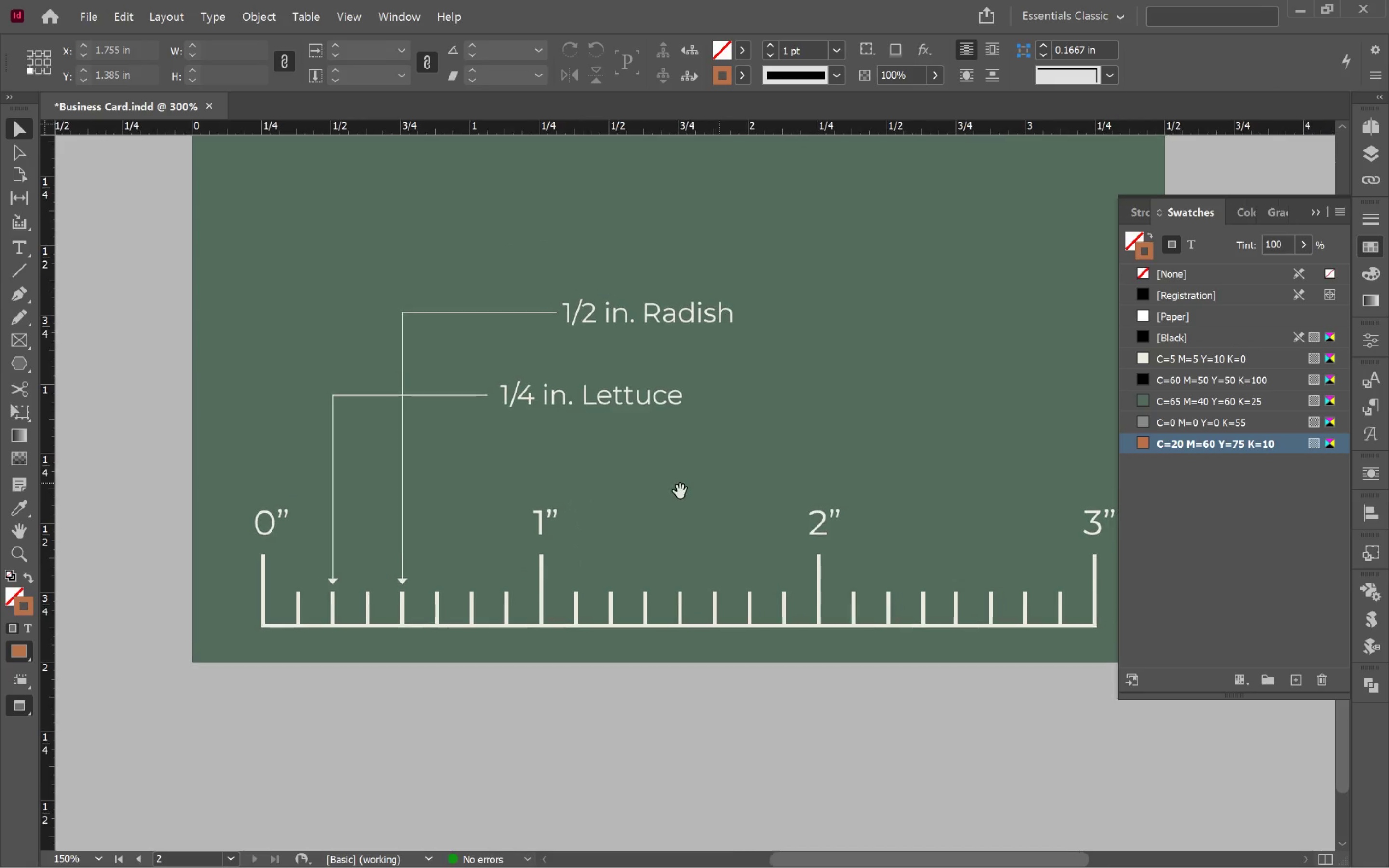 
key(Space)
 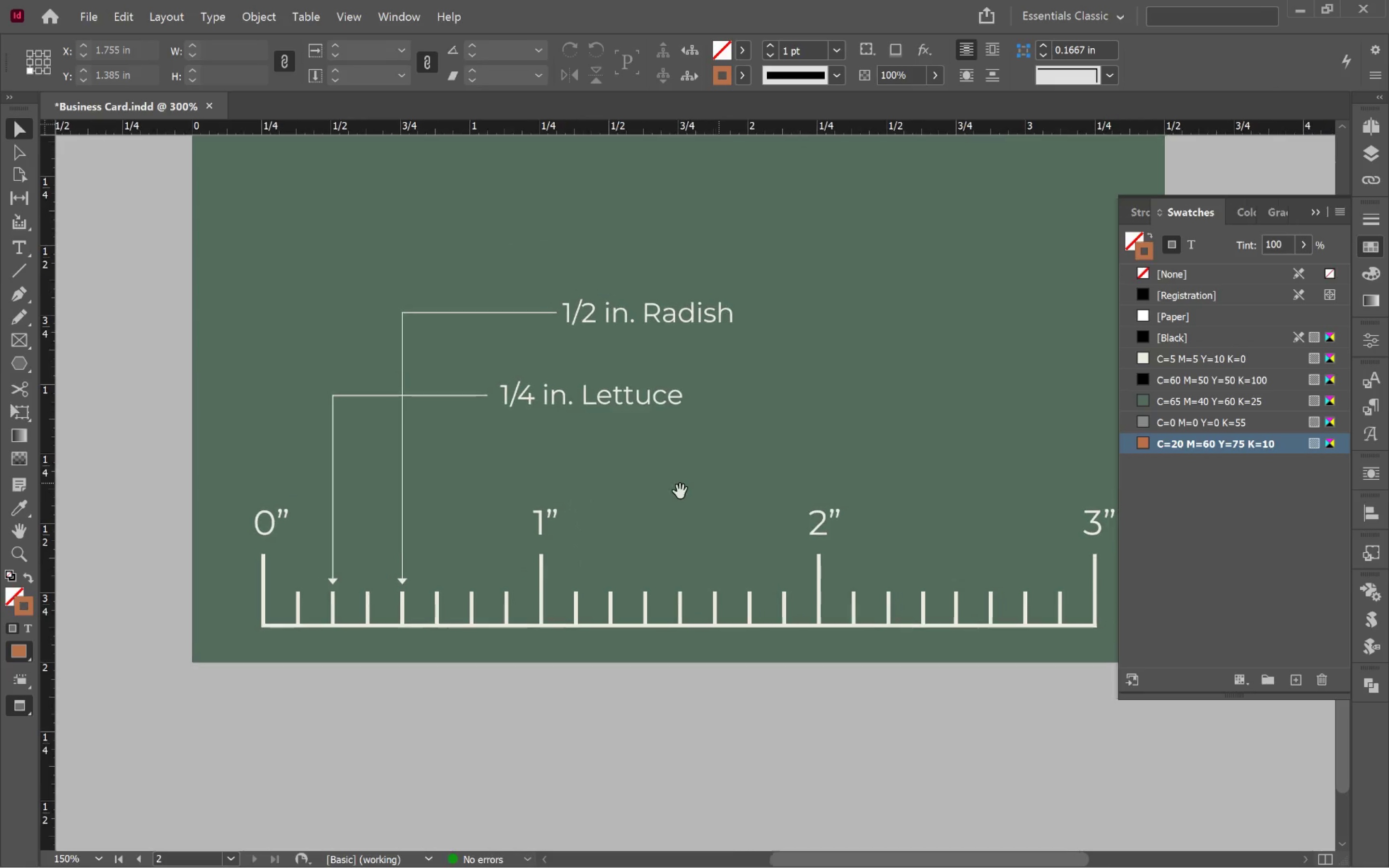 
key(Space)
 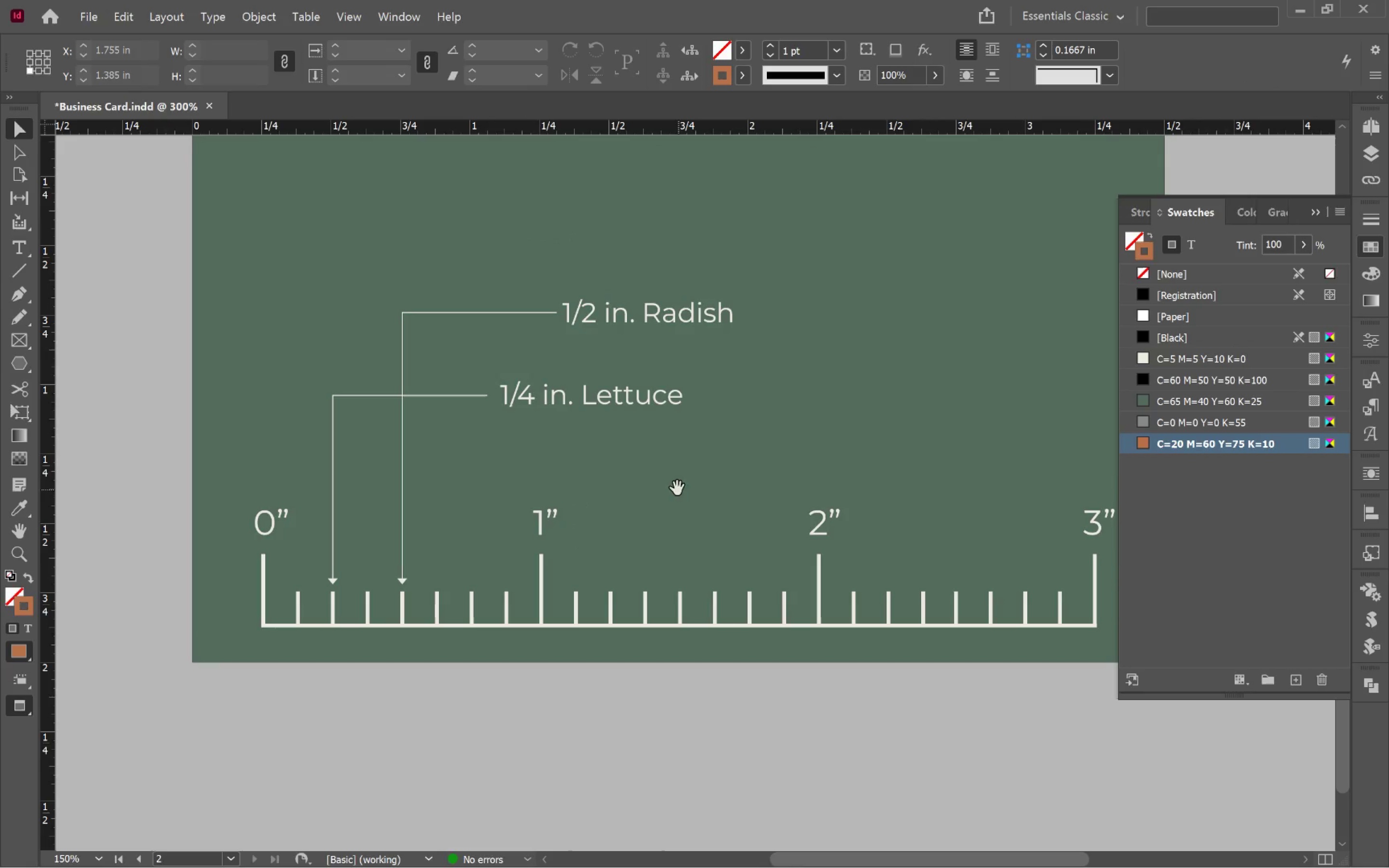 
key(Space)
 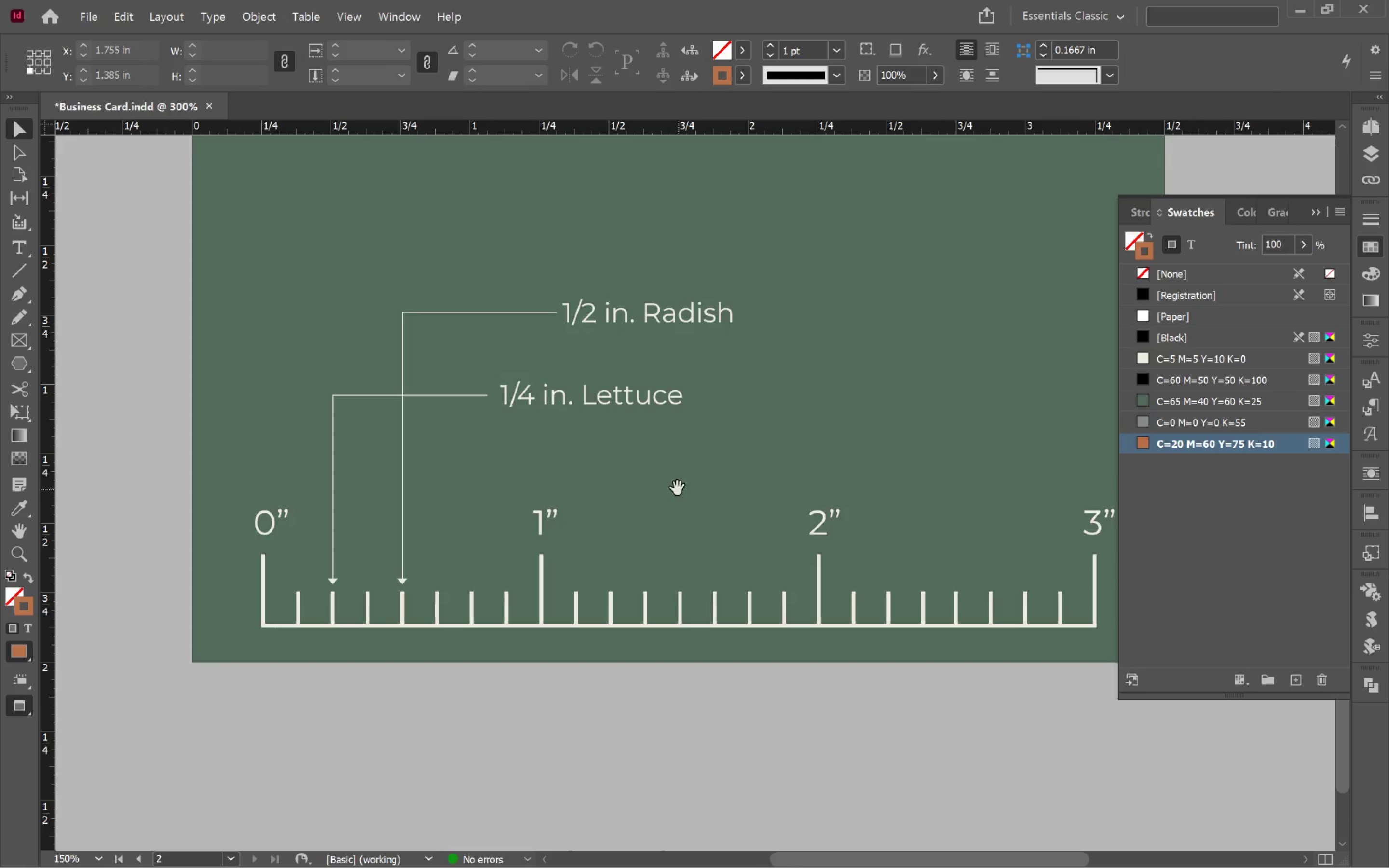 
key(Space)
 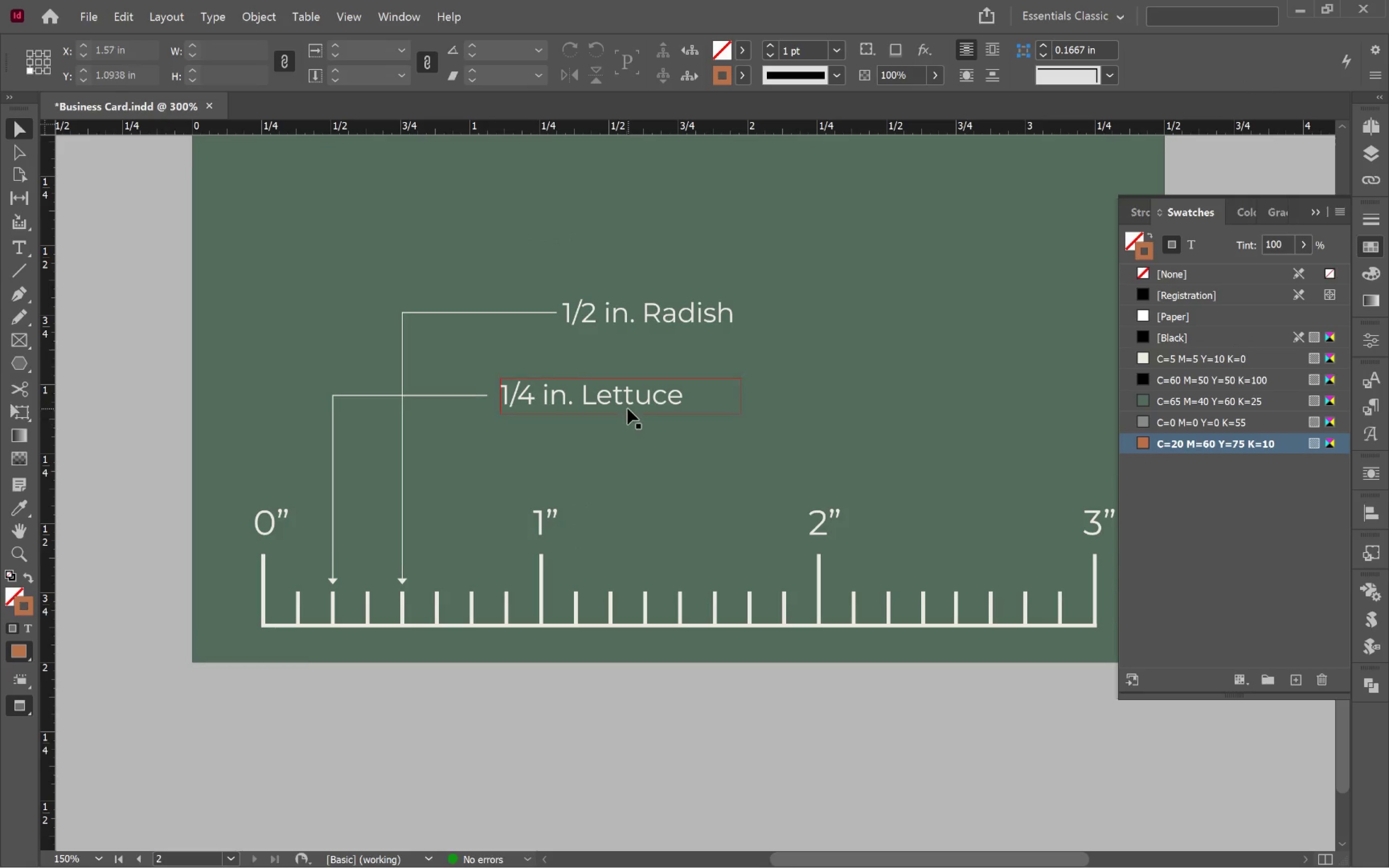 
left_click([627, 408])
 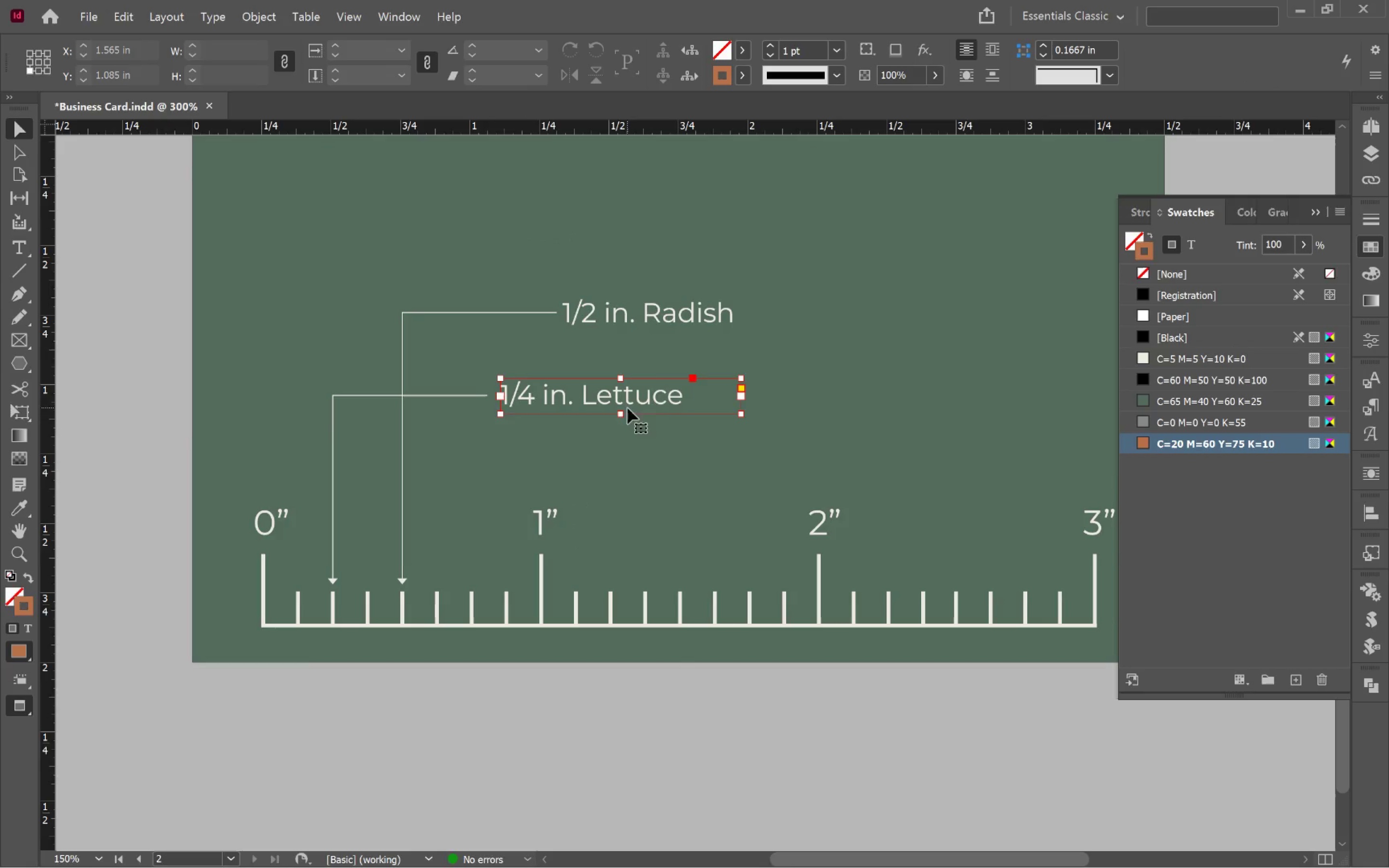 
hold_key(key=ShiftLeft, duration=0.96)
left_click([686, 327])
 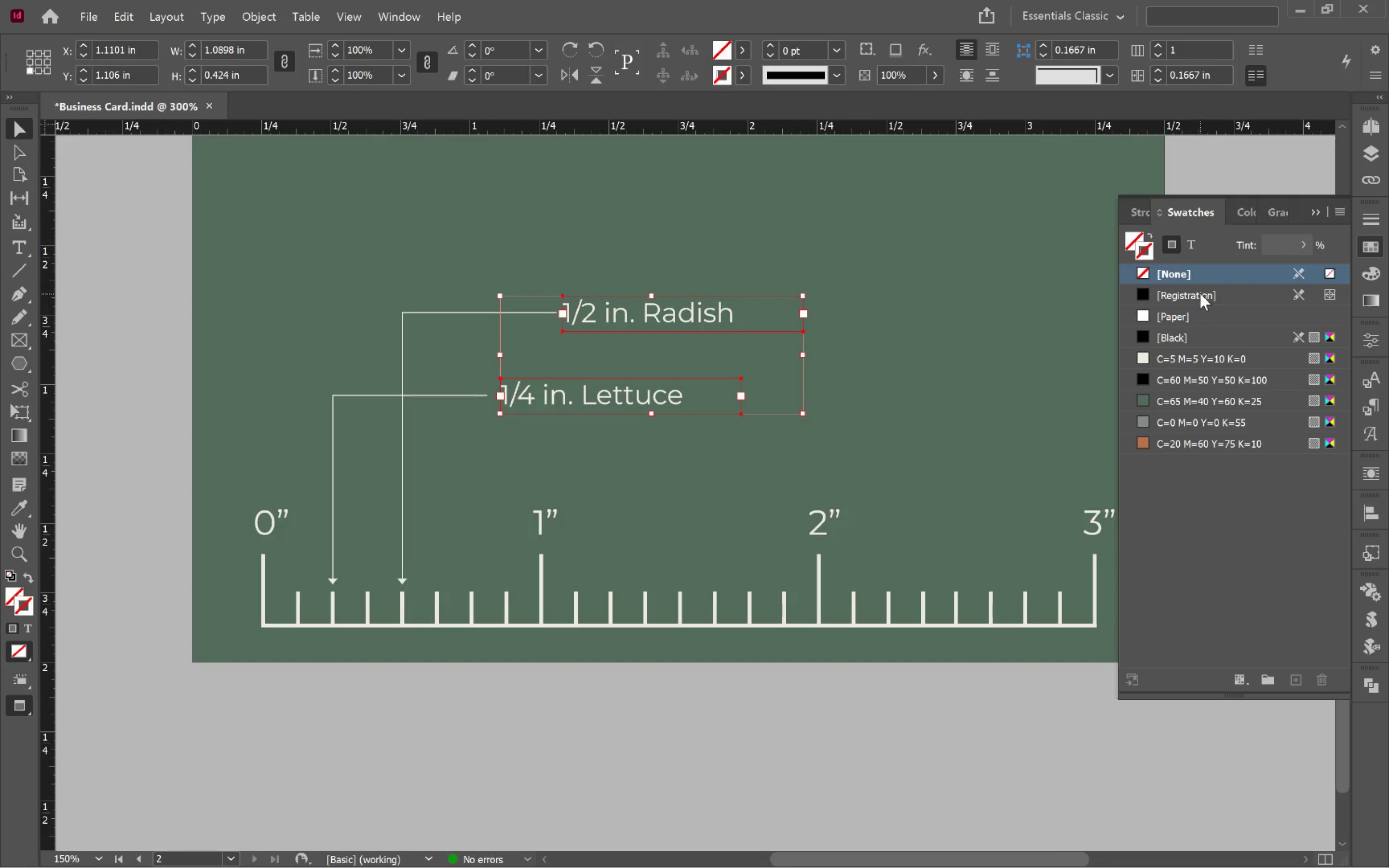 
left_click([1186, 242])
 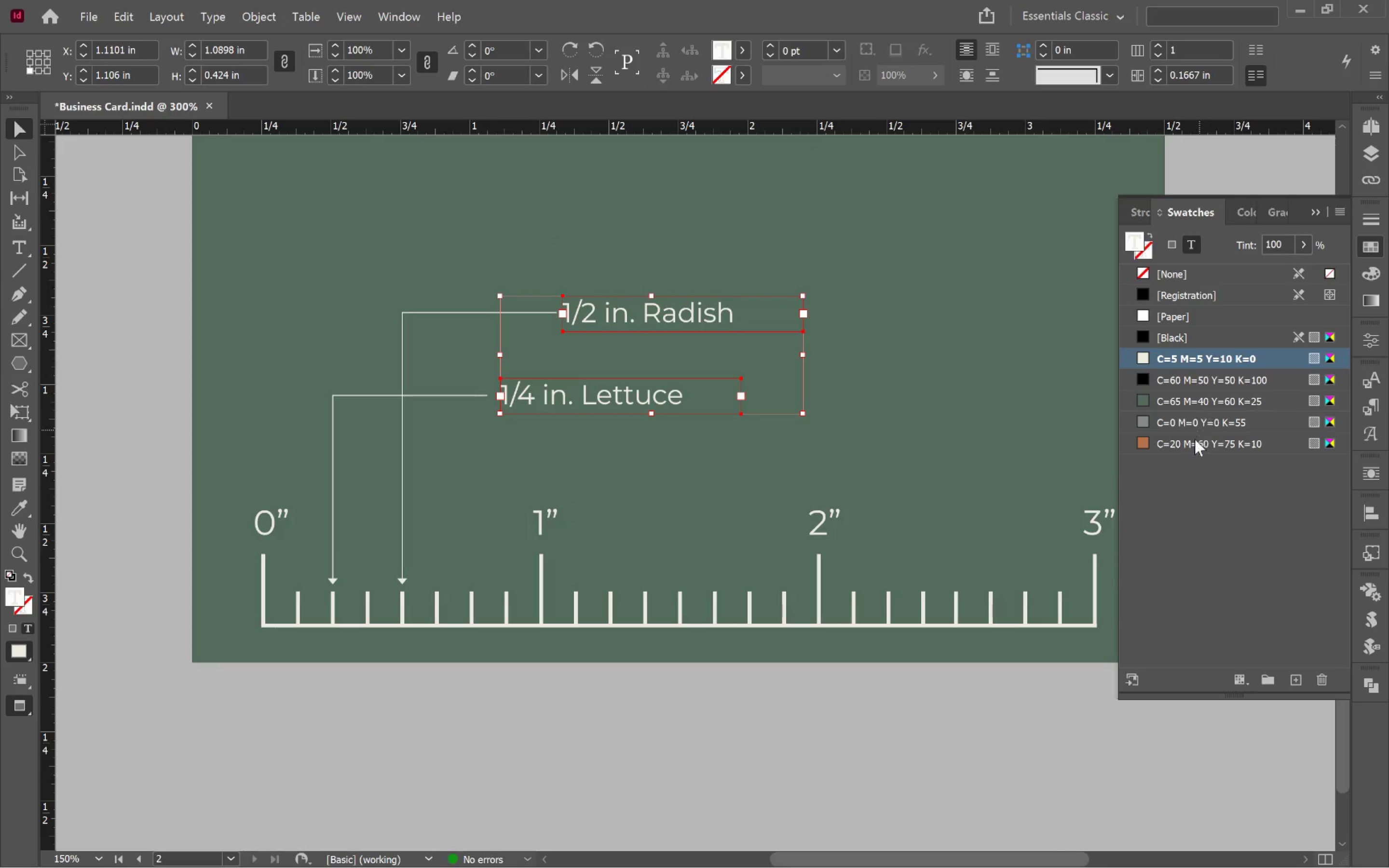 
left_click([1193, 437])
 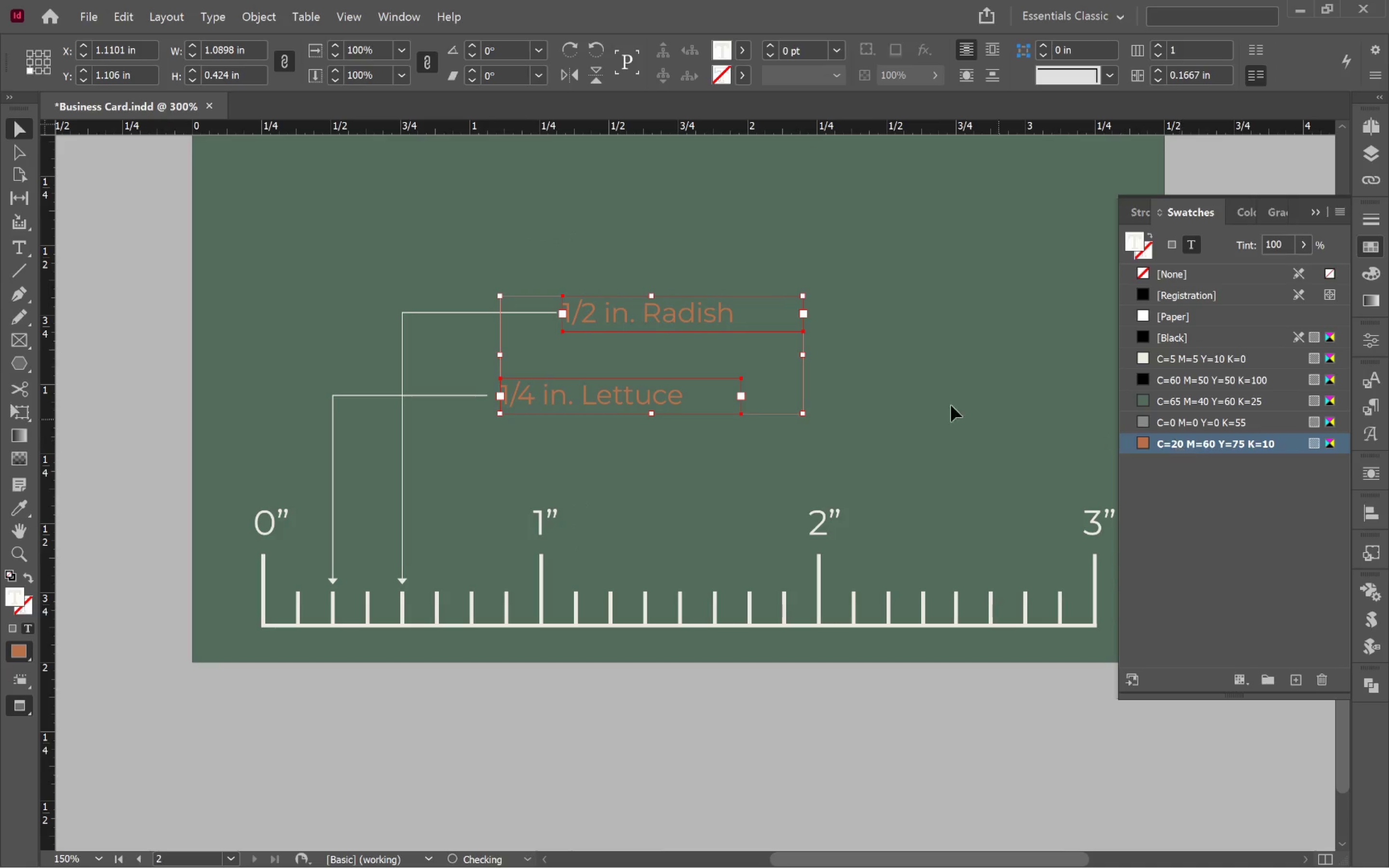 
left_click([934, 391])
 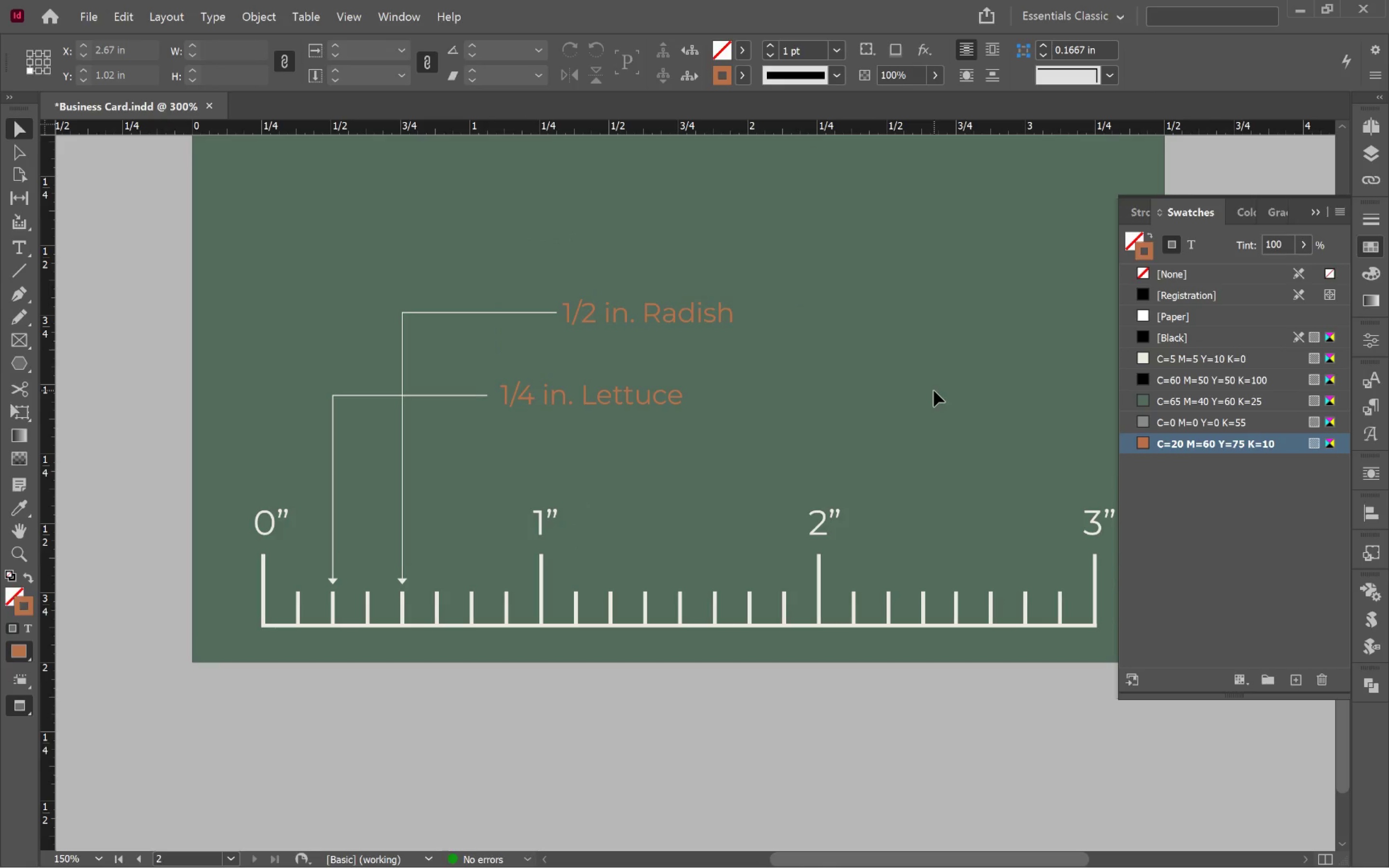 
key(Control+Z)
 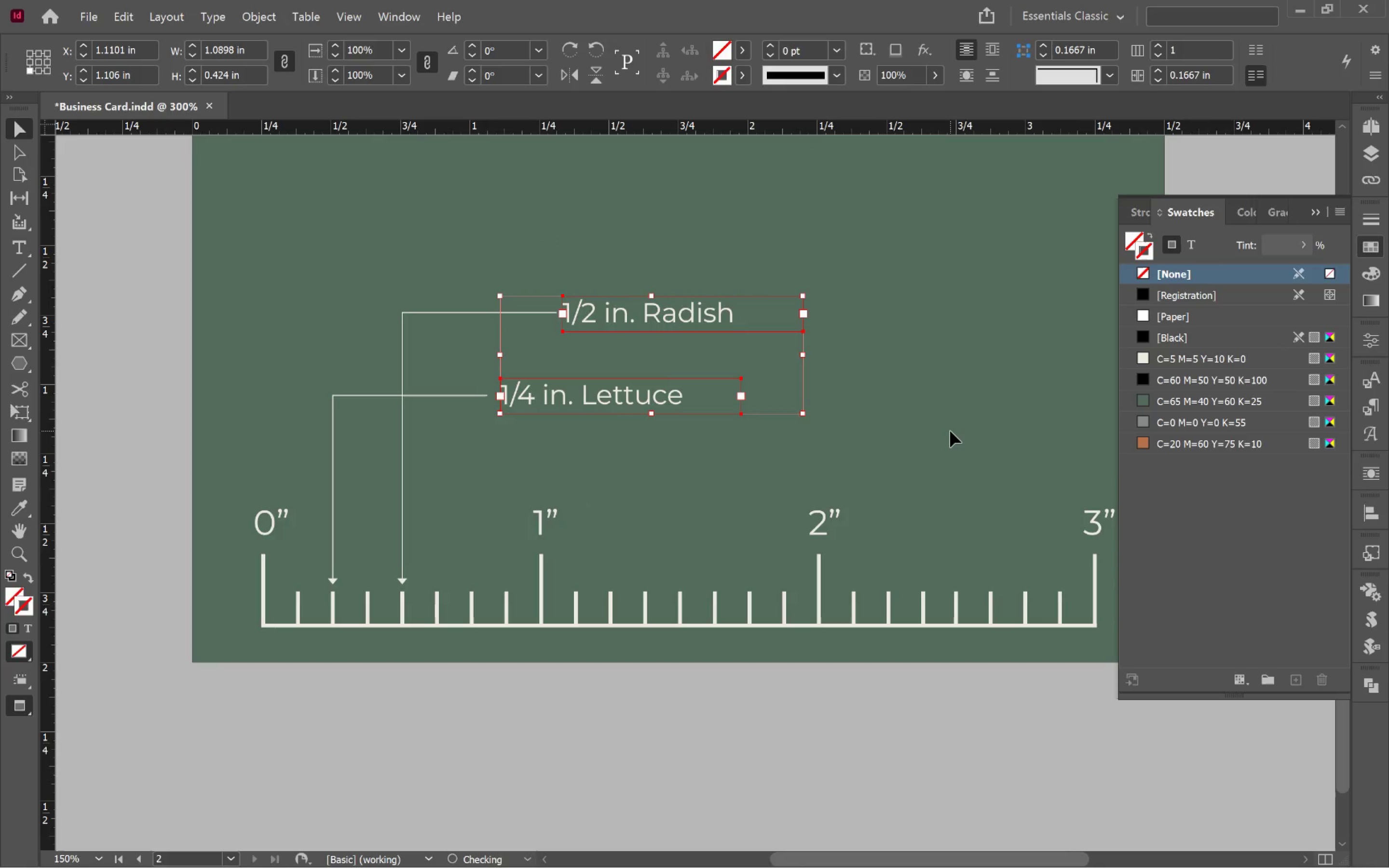 
left_click([950, 431])
 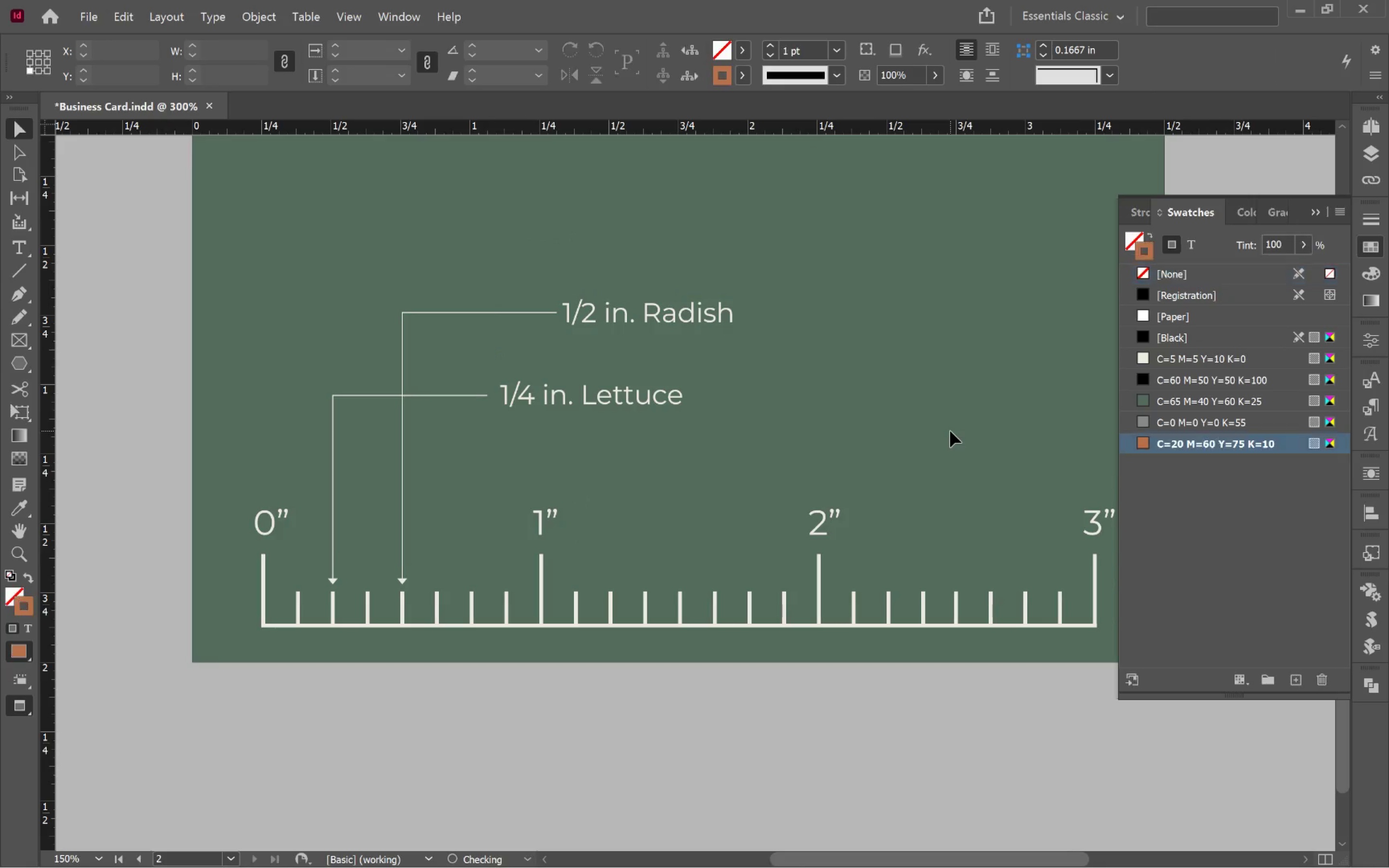 
hold_key(key=AltLeft, duration=0.77)
scroll: coordinate [950, 430], scroll_direction: down, amount: 2.0
 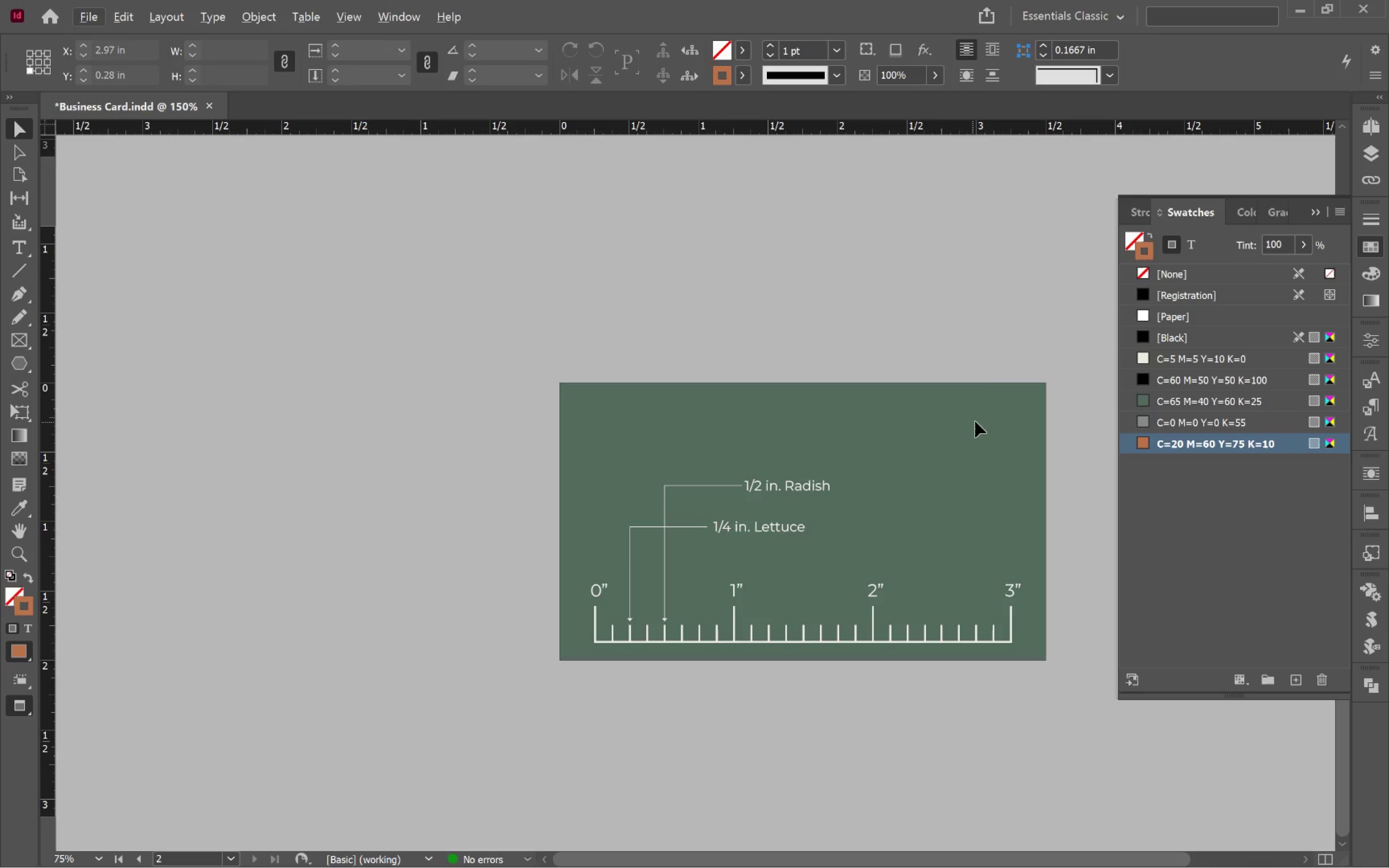 
hold_key(key=Space, duration=1.01)
 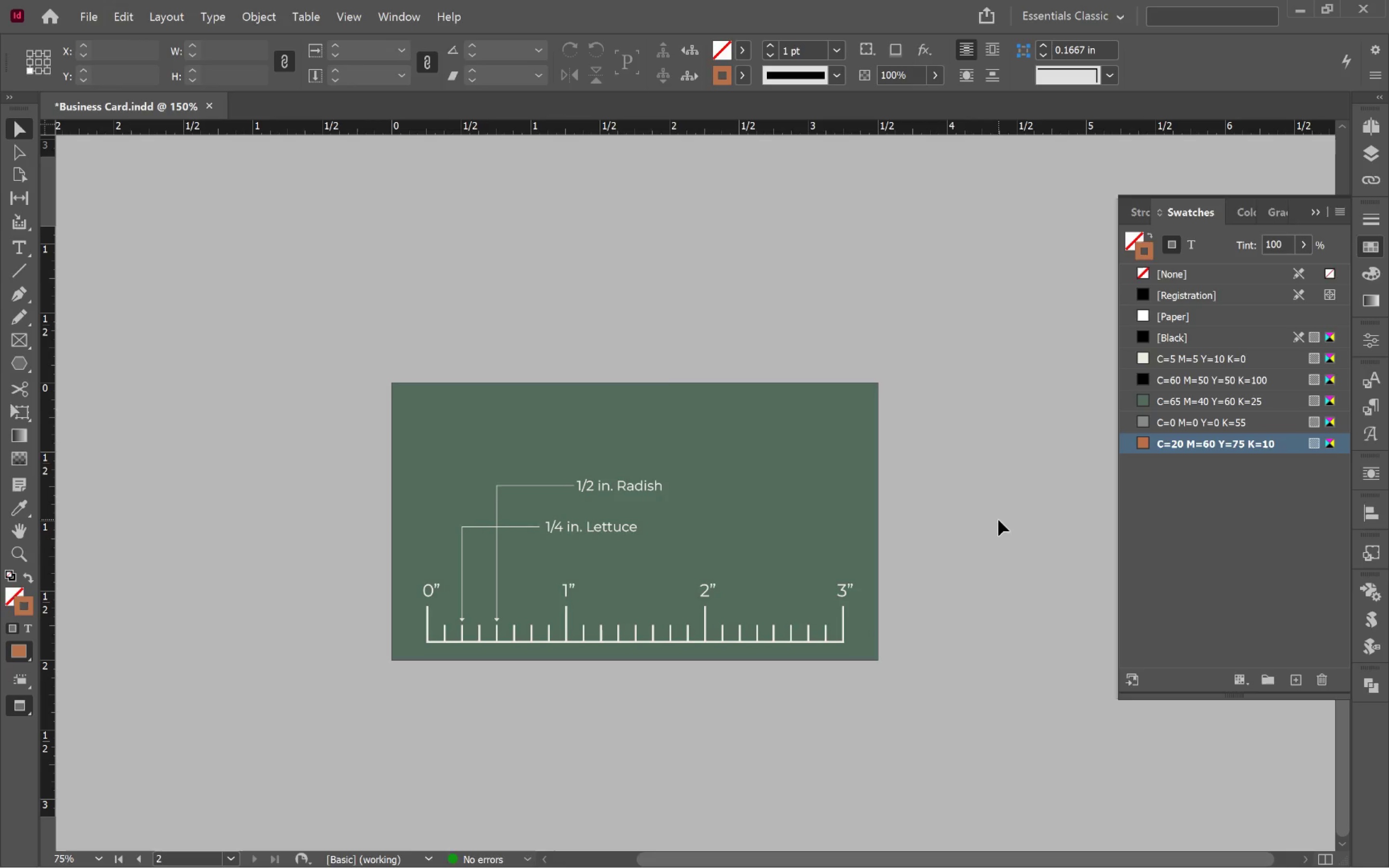 
left_click_drag(start_coordinate=[939, 444], to_coordinate=[772, 330])
 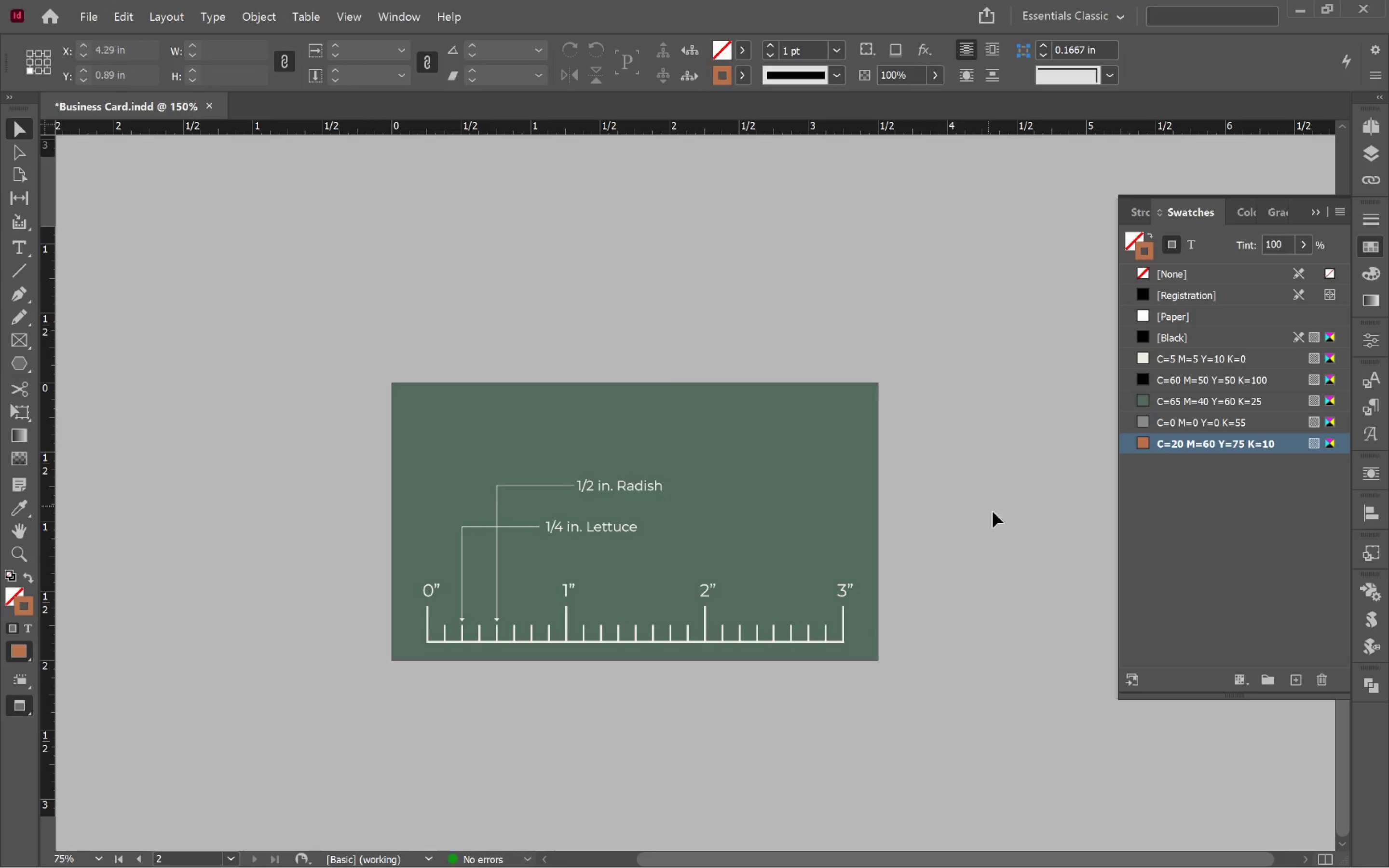 
left_click([998, 520])
 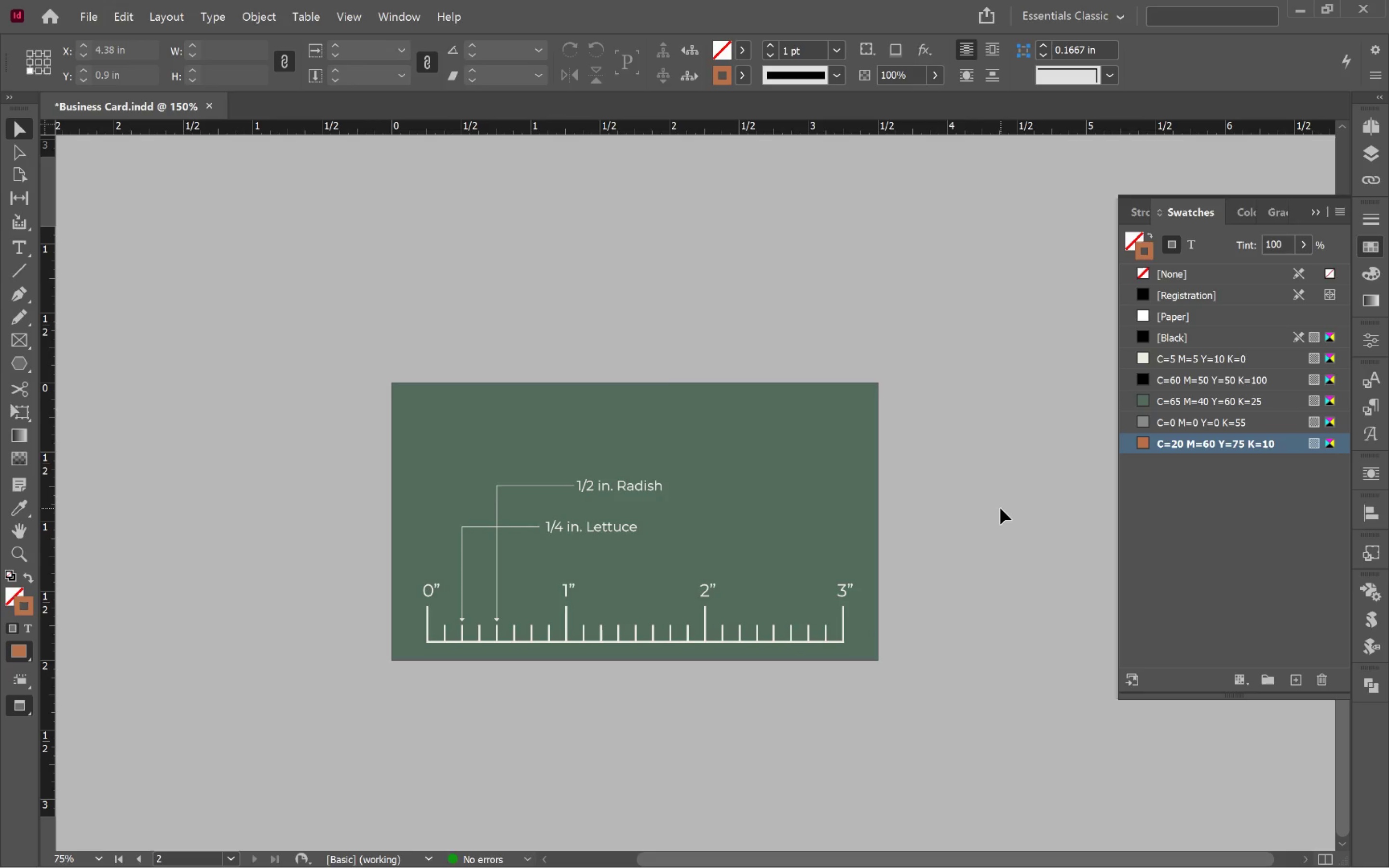 
key(W)
 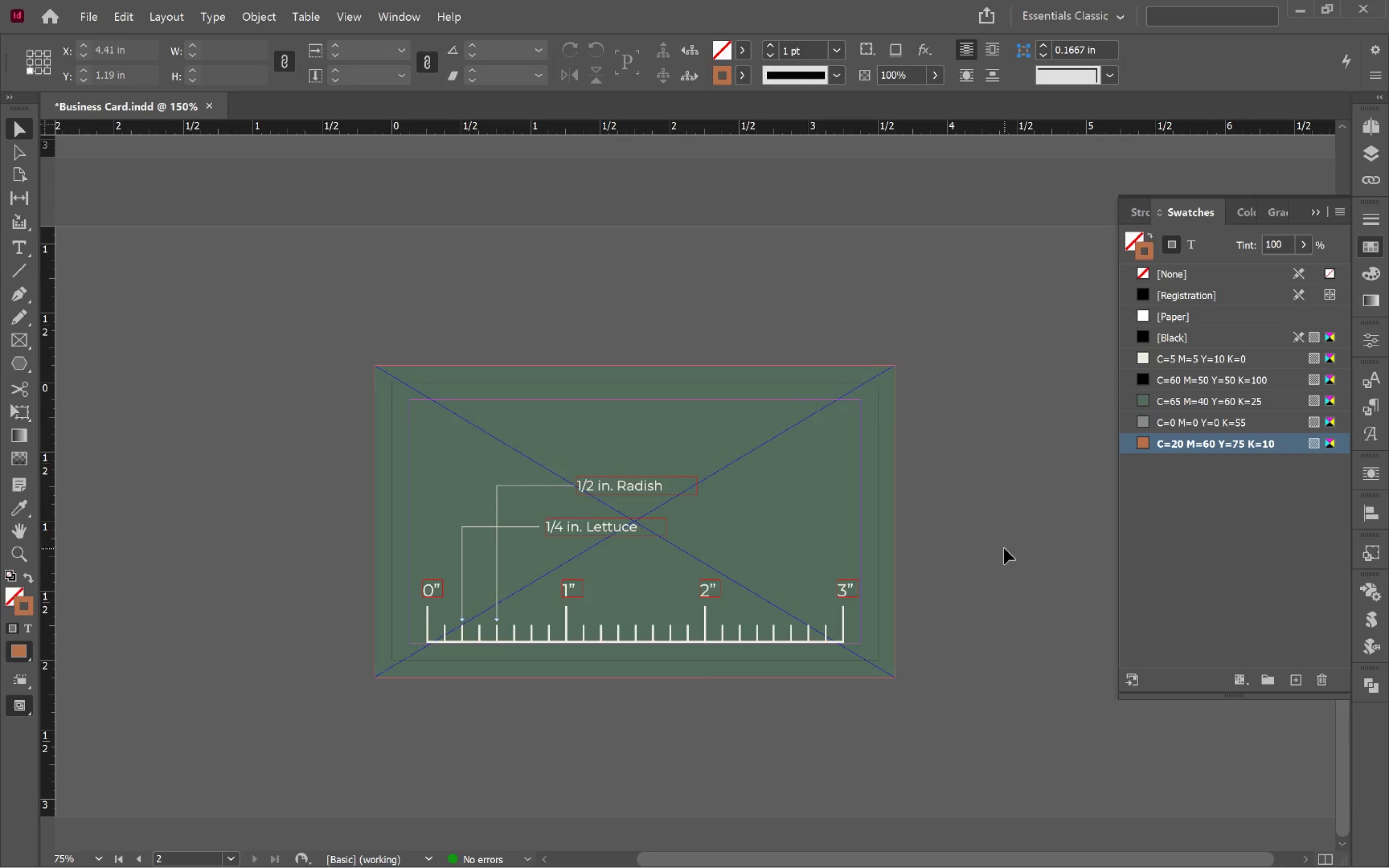 
scroll: coordinate [1005, 549], scroll_direction: up, amount: 8.0
 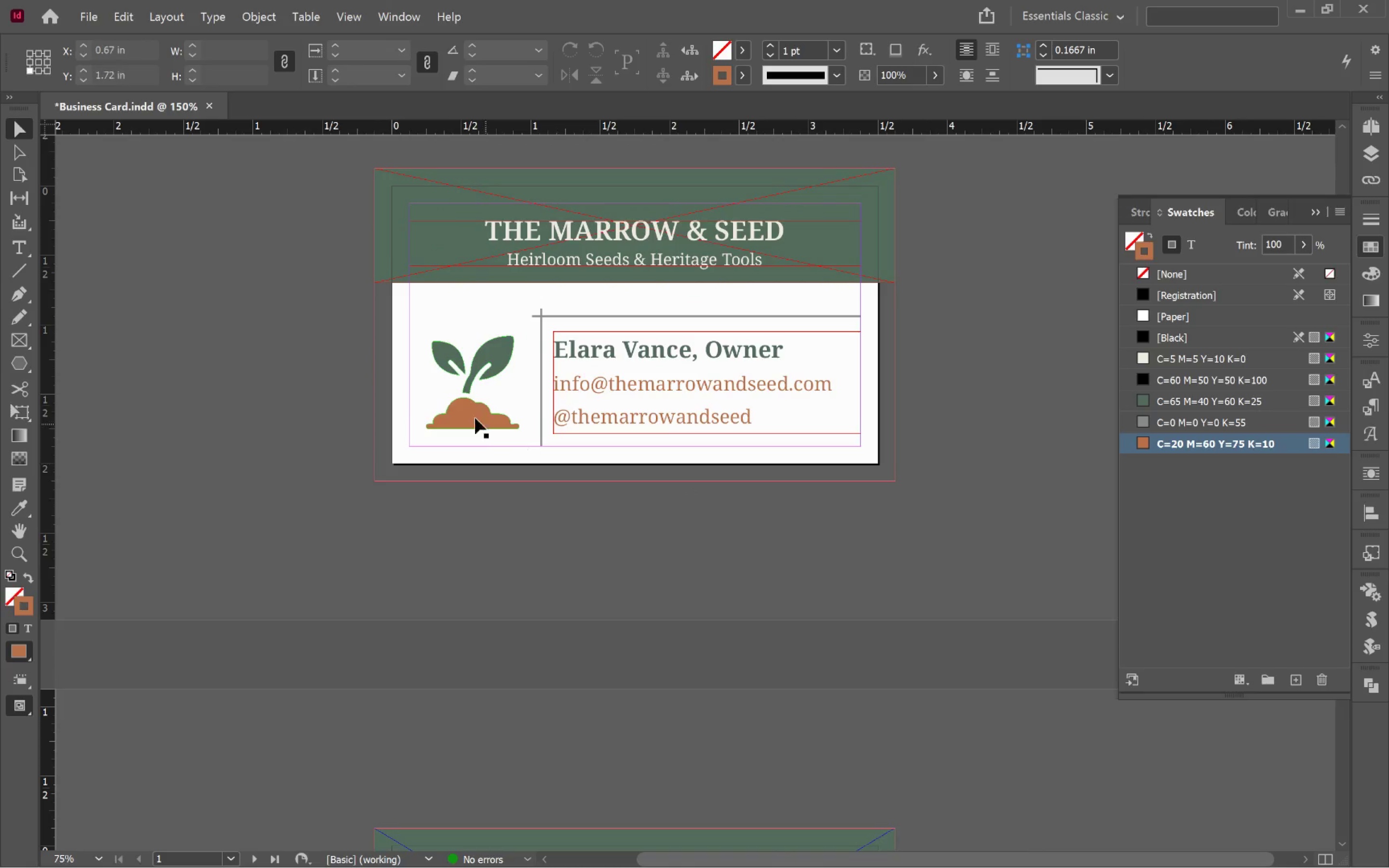 
left_click([459, 409])
 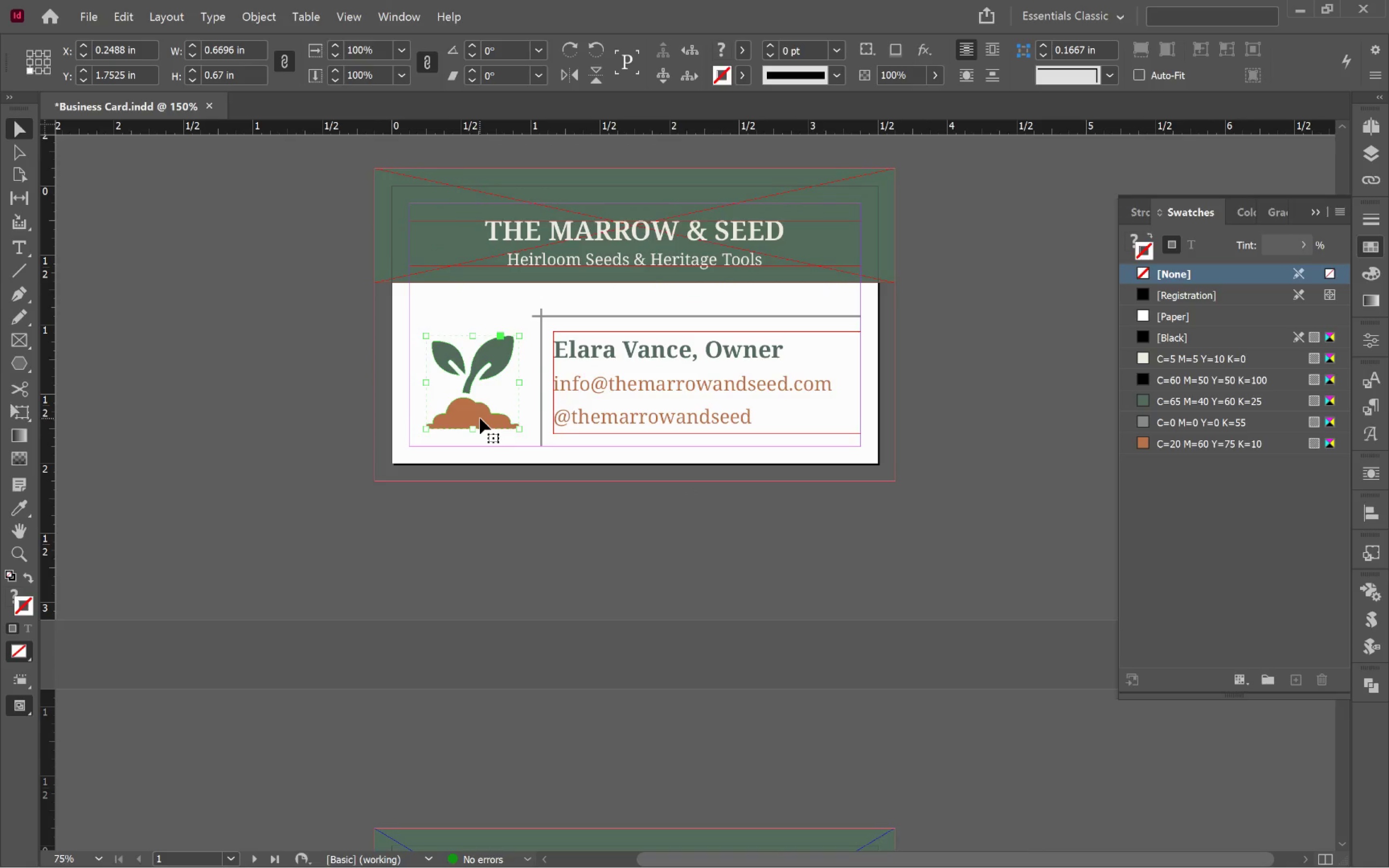 
key(Control+C)
 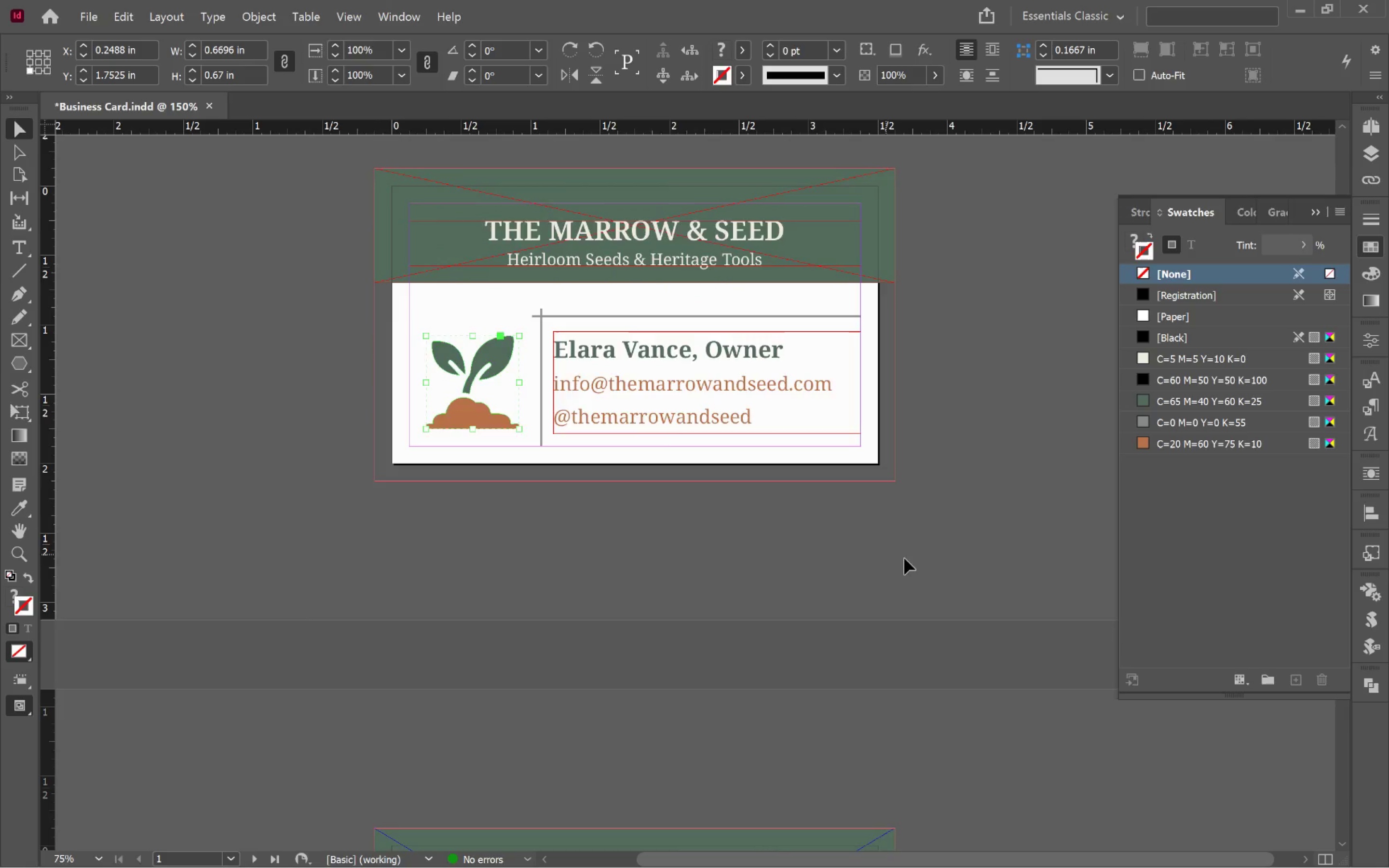 
left_click([968, 549])
 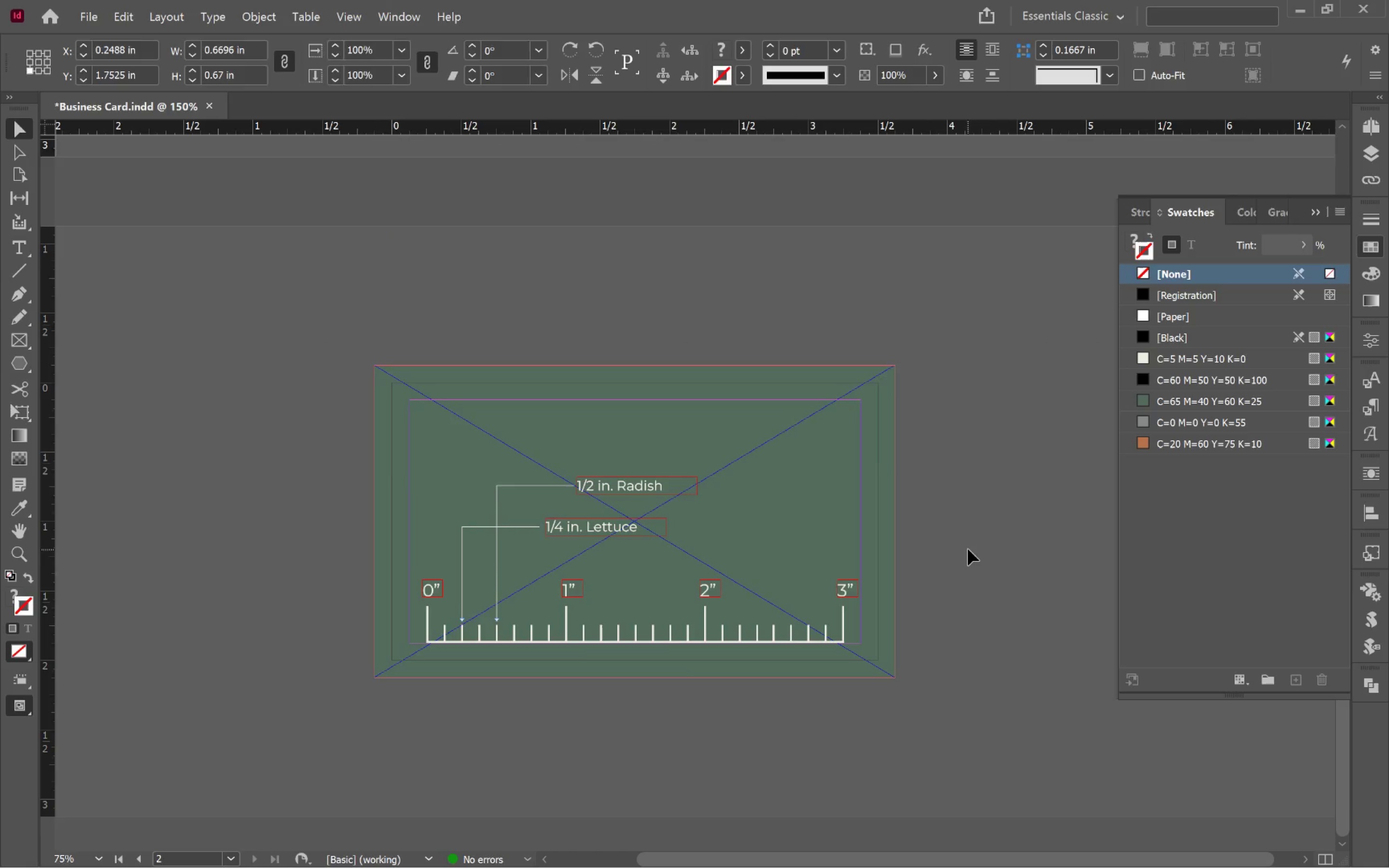 
scroll: coordinate [949, 564], scroll_direction: down, amount: 9.0
 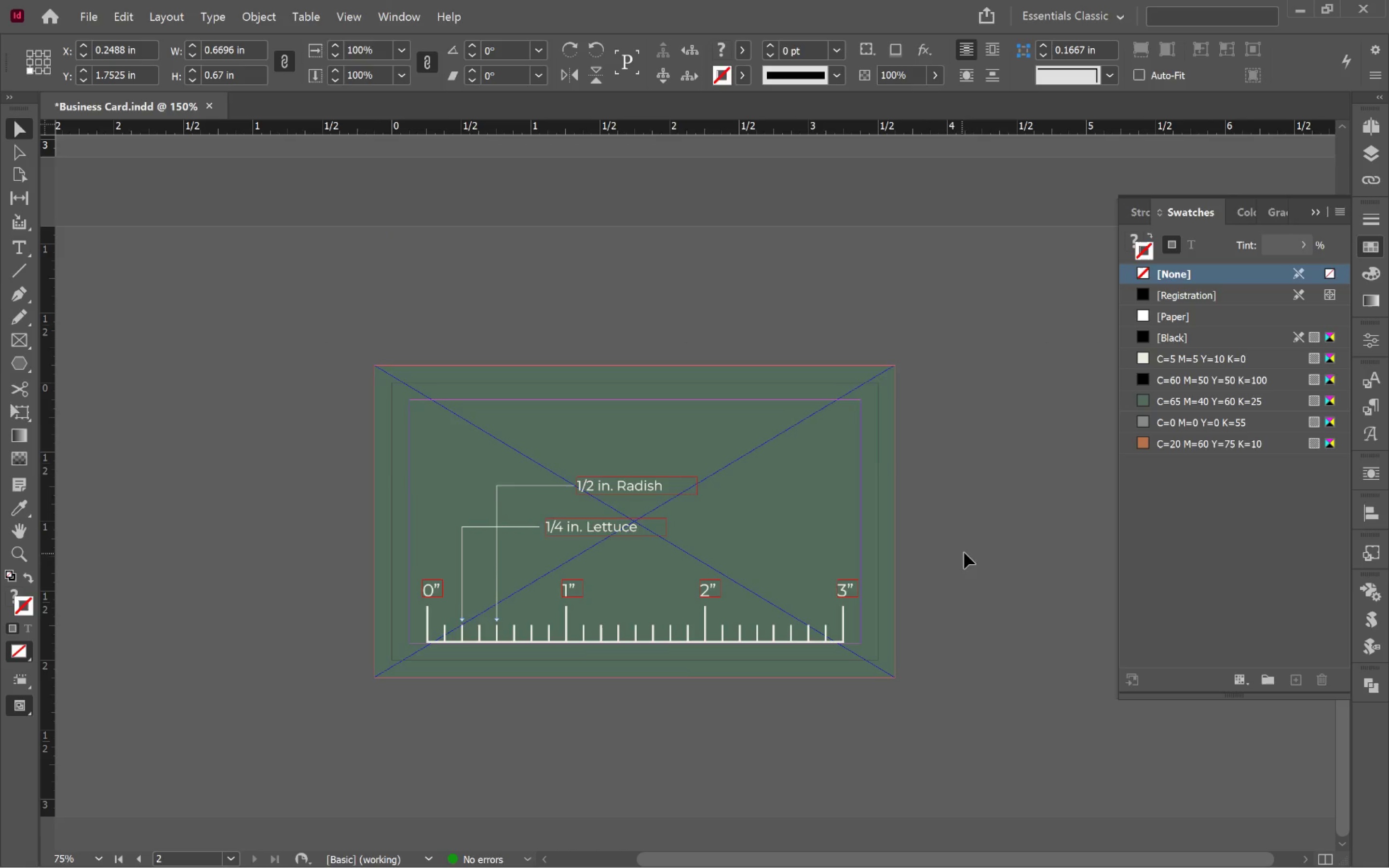 
key(Alt+Control+Shift+V)
 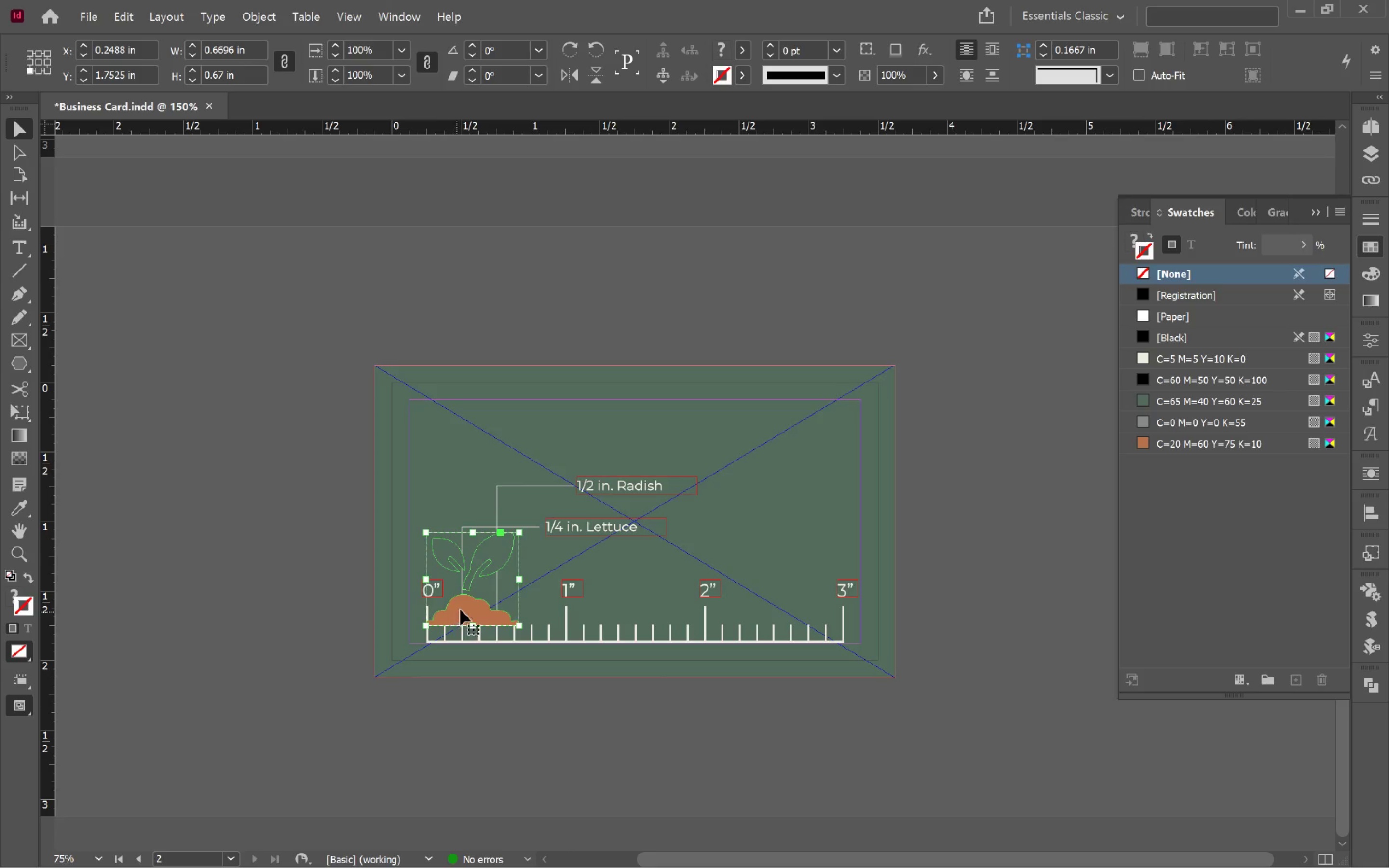 
left_click_drag(start_coordinate=[463, 608], to_coordinate=[803, 476])
 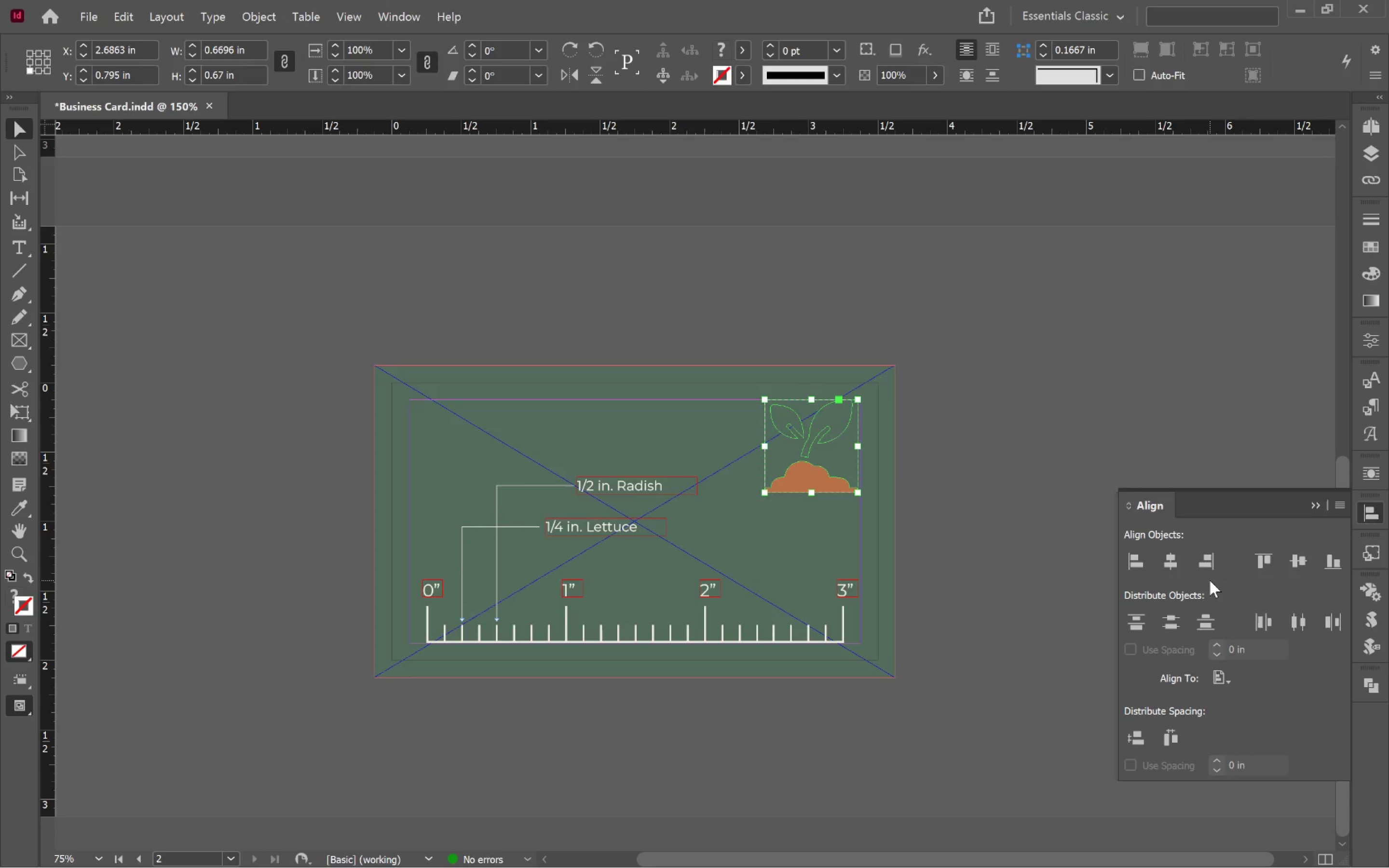 
left_click([1268, 560])
 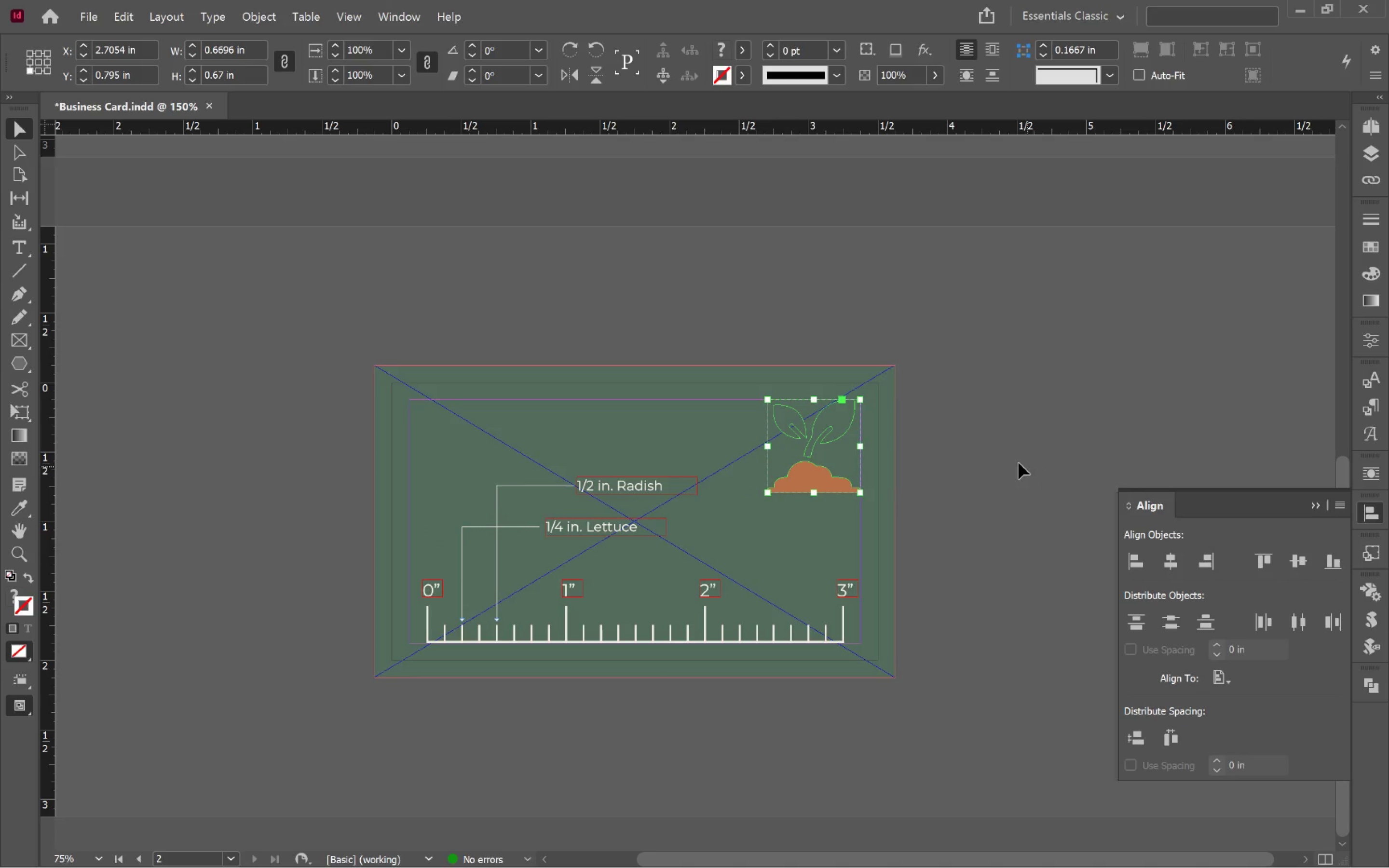 
left_click([1018, 463])
 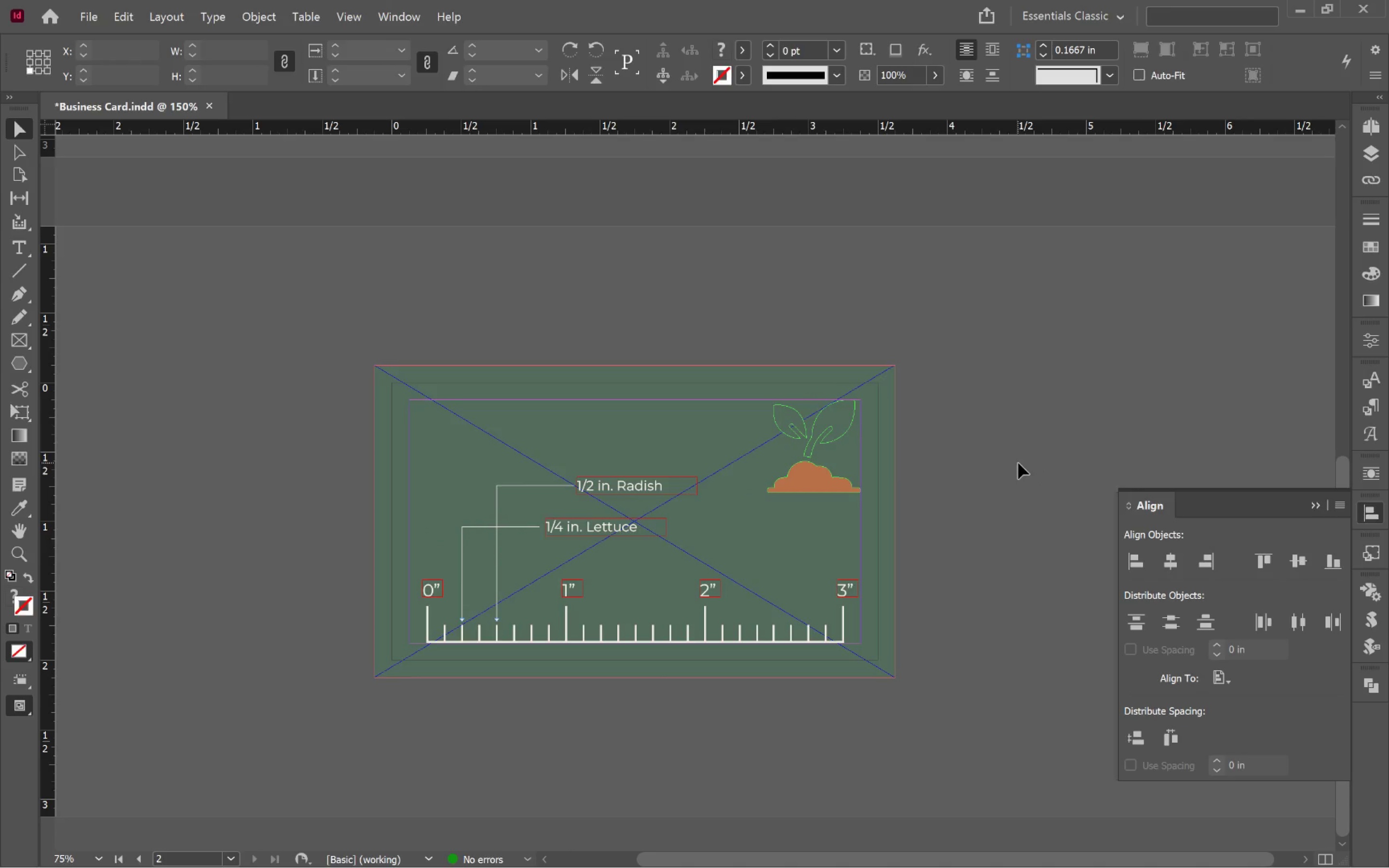 
hold_key(key=AltLeft, duration=0.53)
 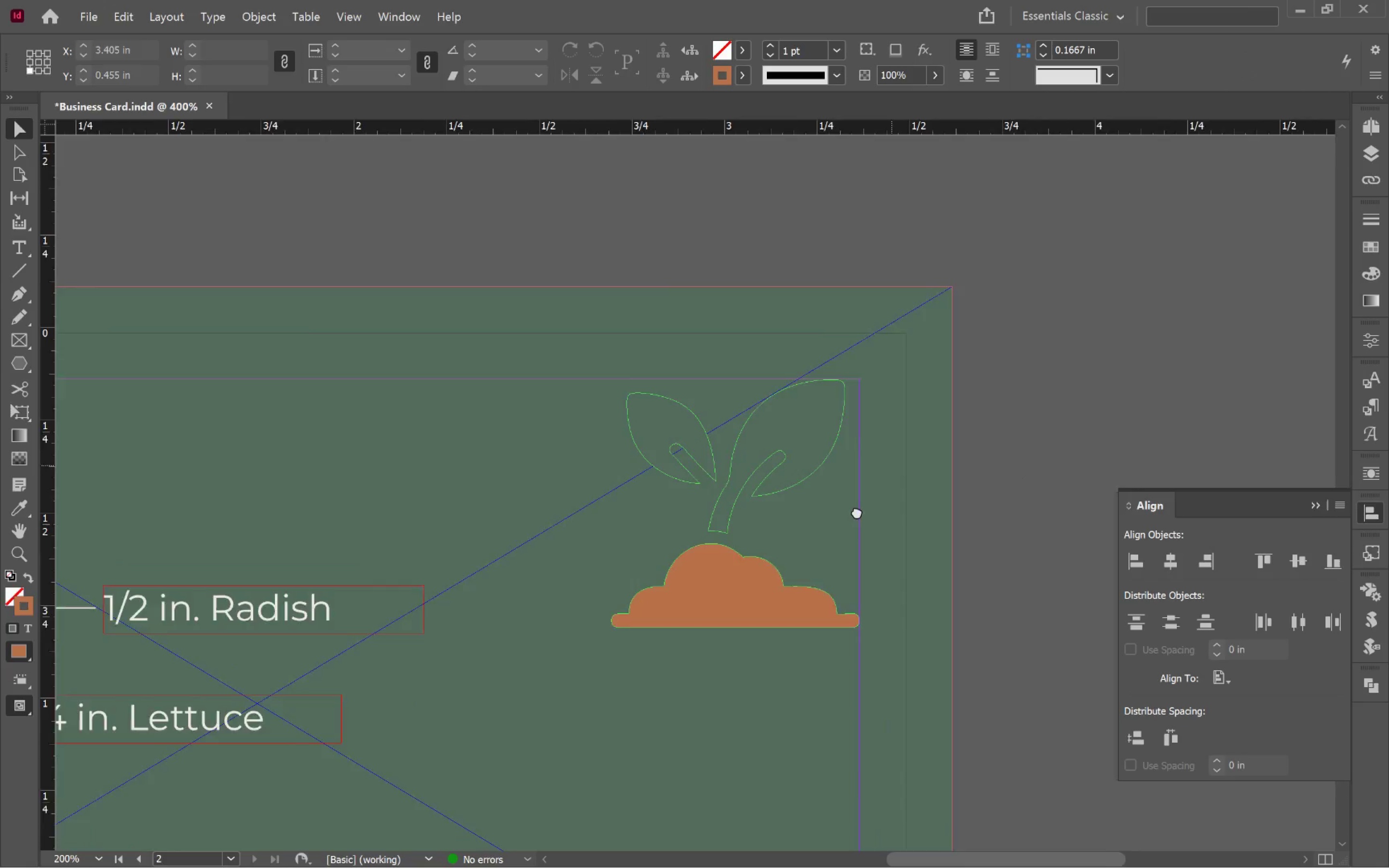 
hold_key(key=Space, duration=0.52)
 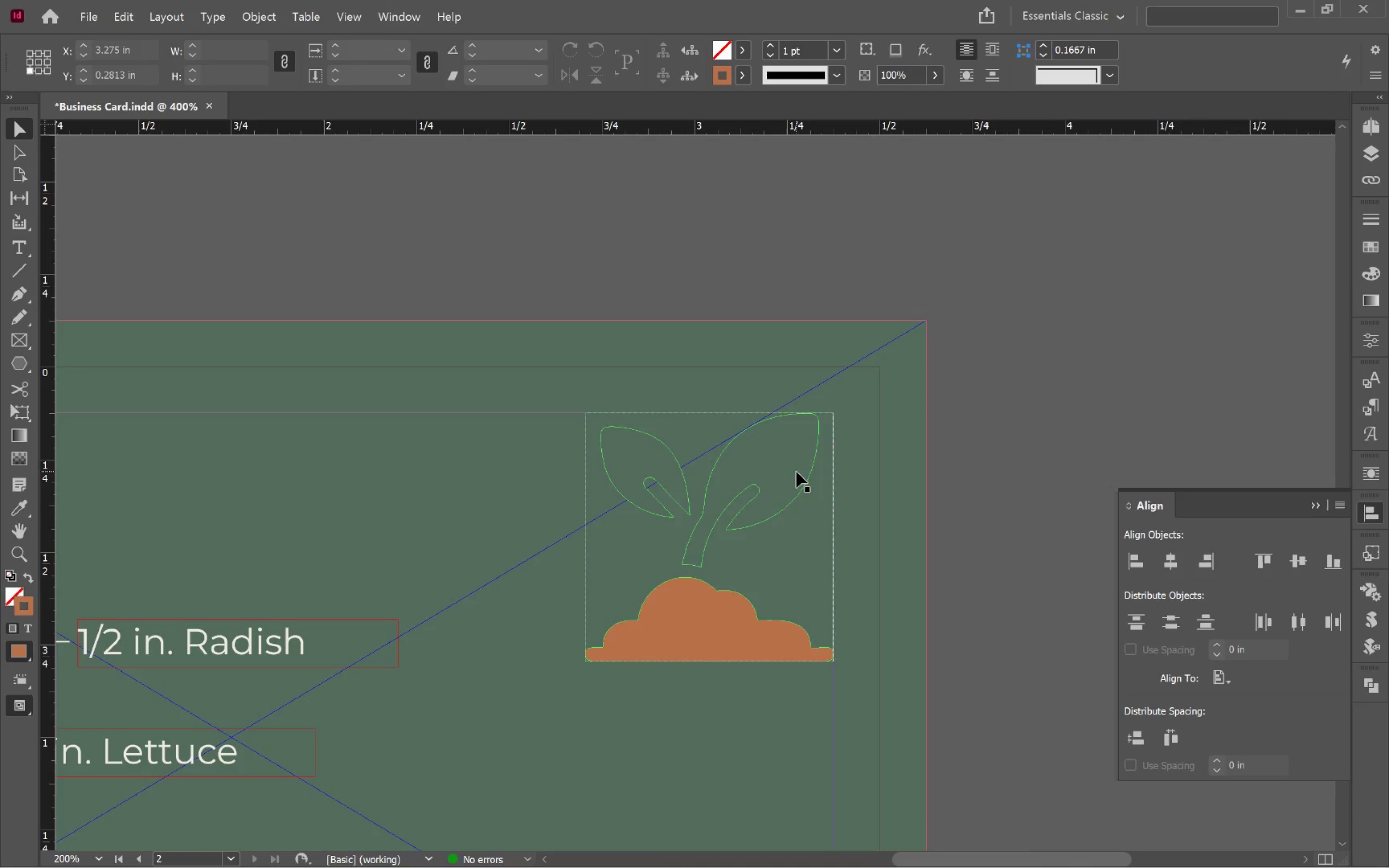 
scroll: coordinate [844, 436], scroll_direction: up, amount: 3.0
 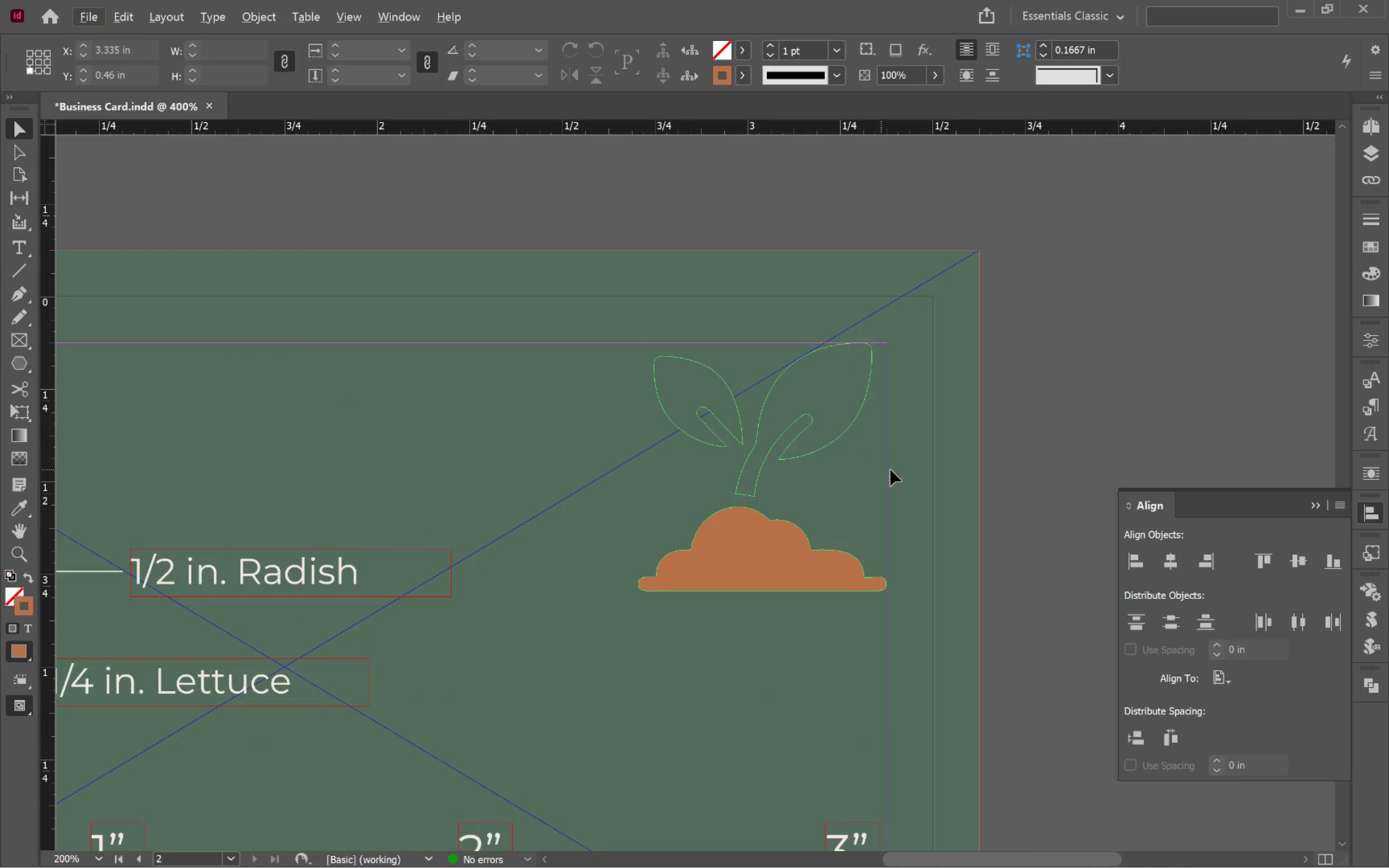 
left_click_drag(start_coordinate=[887, 468], to_coordinate=[835, 539])
 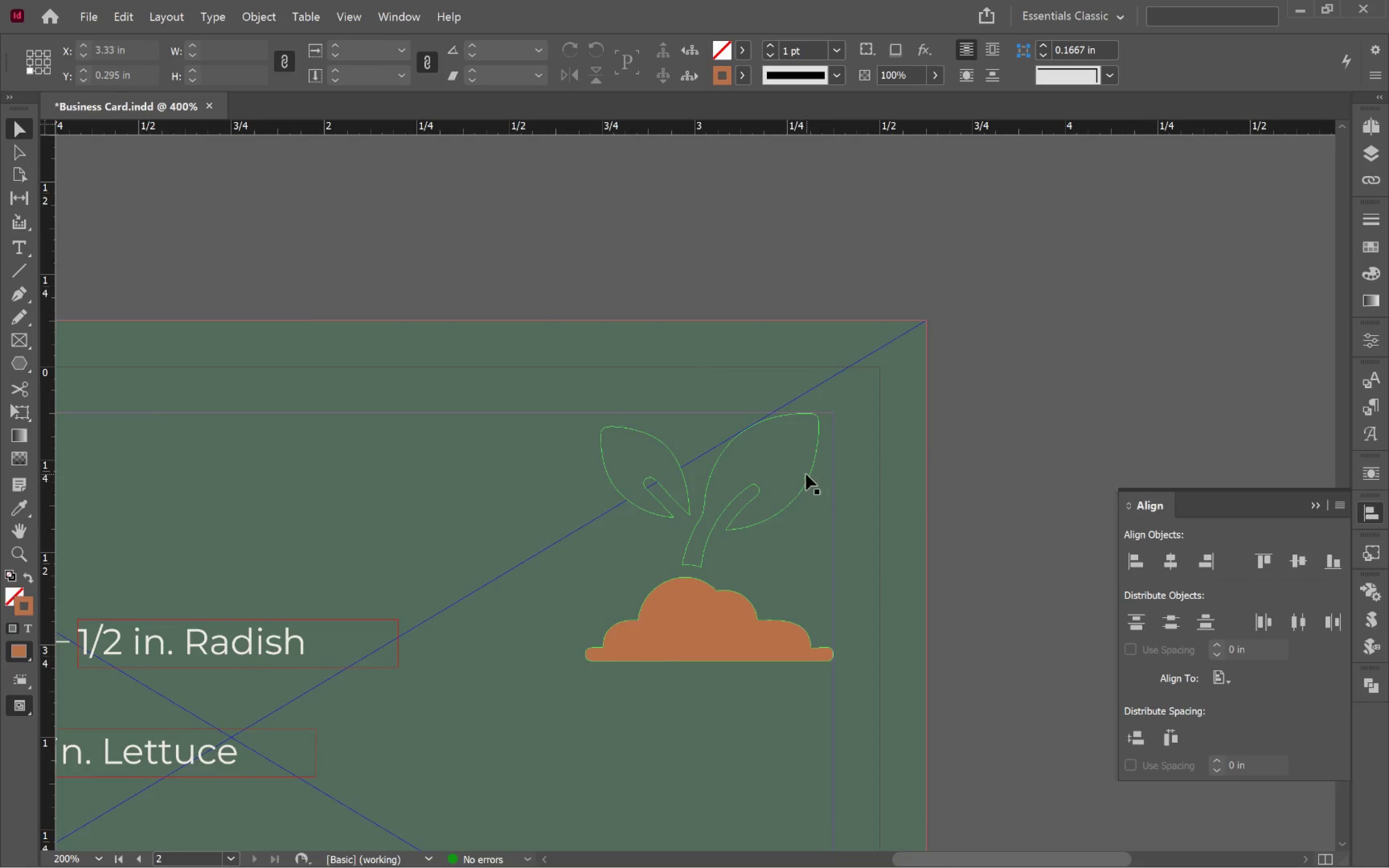 
left_click([796, 472])
 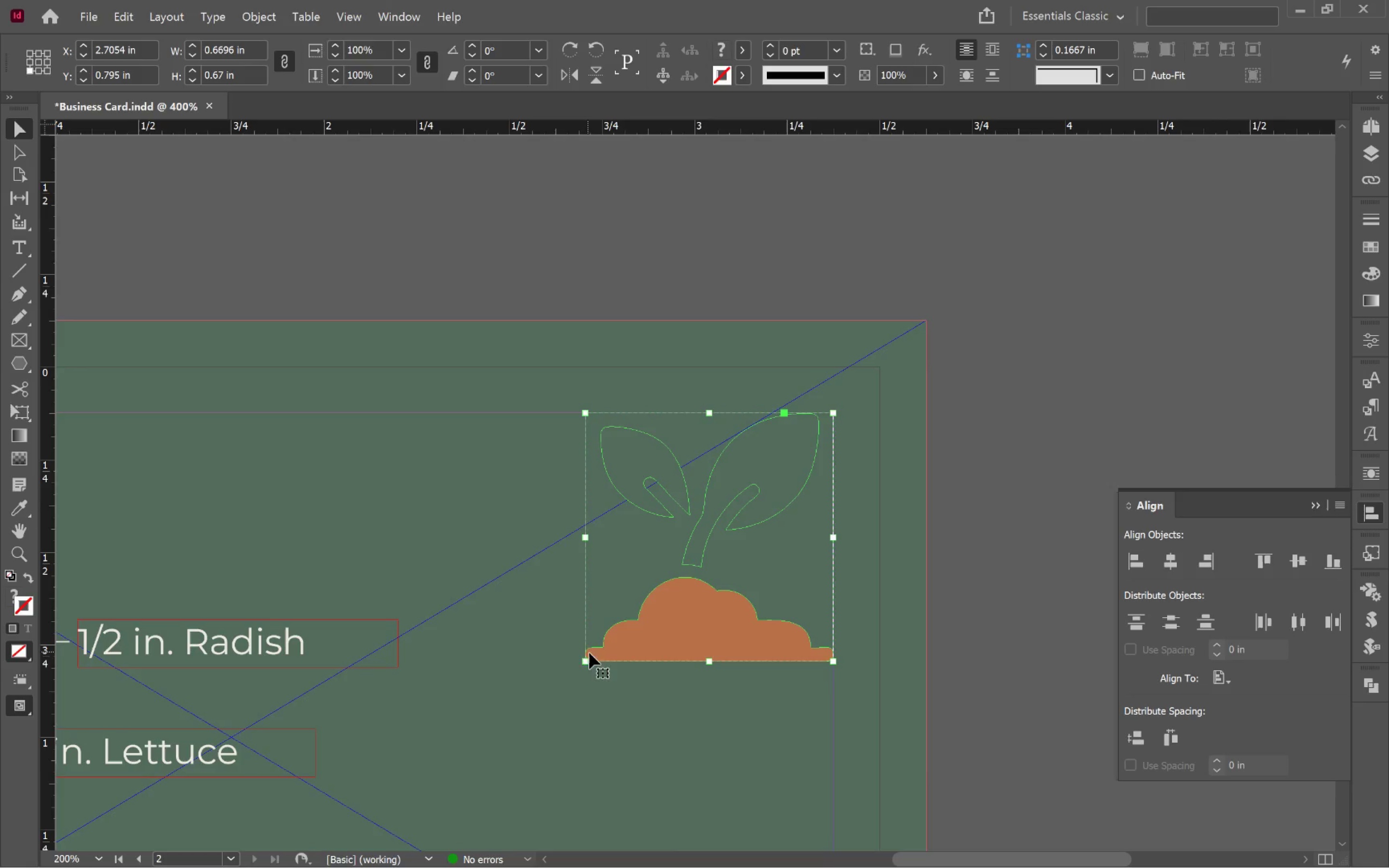 
left_click_drag(start_coordinate=[587, 660], to_coordinate=[703, 547])
 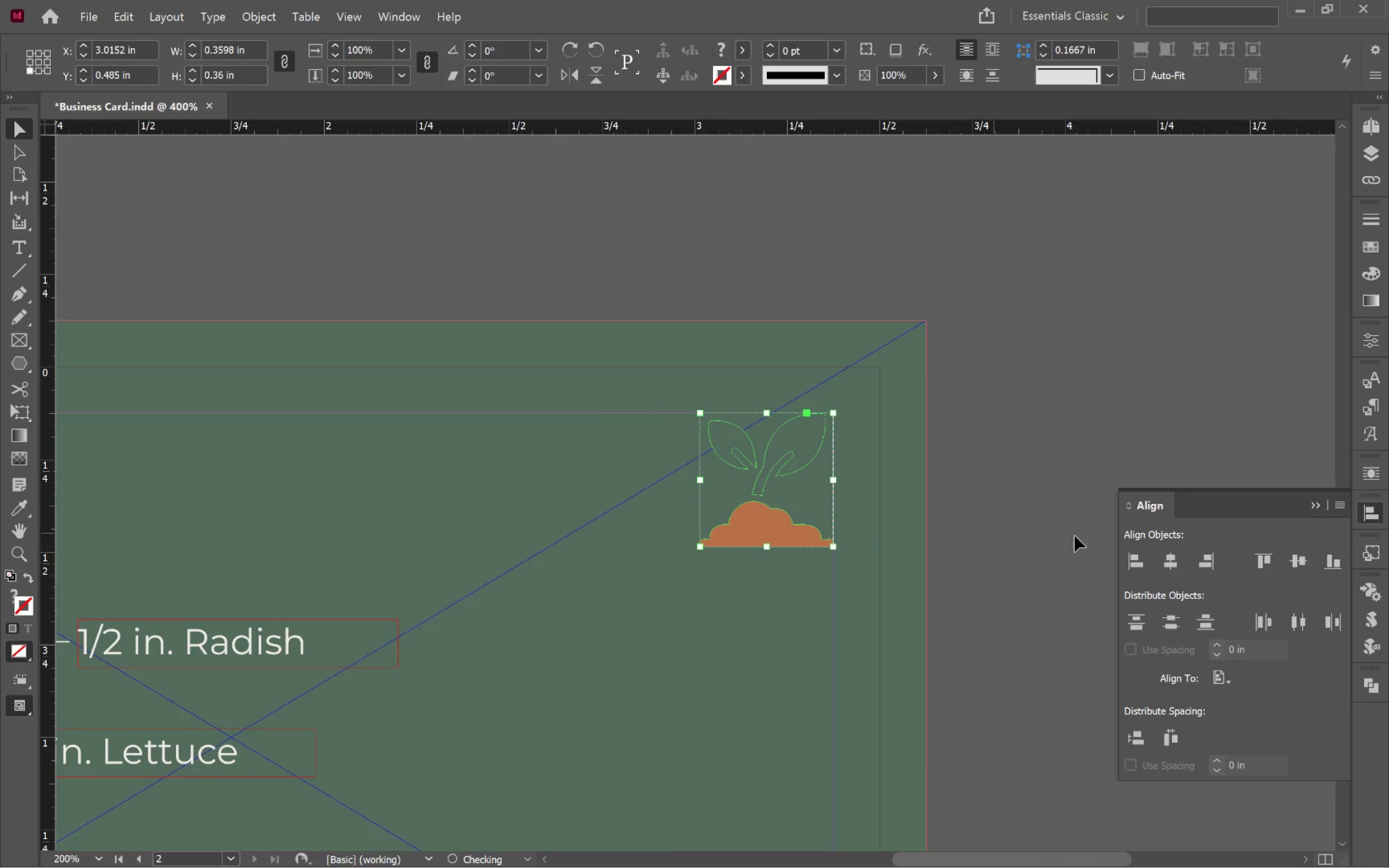 
hold_key(key=ShiftLeft, duration=1.98)
 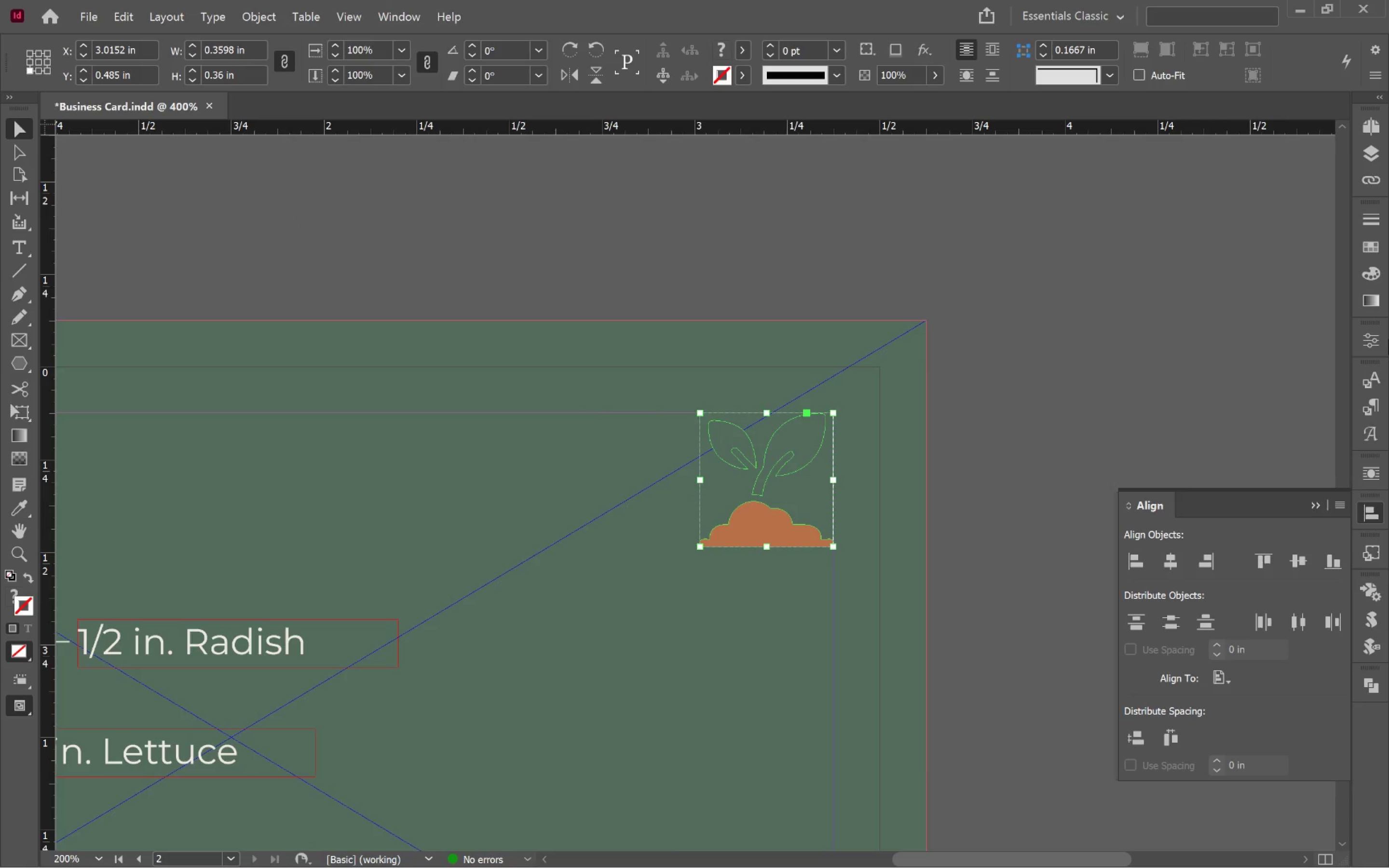 
left_click([1374, 250])
 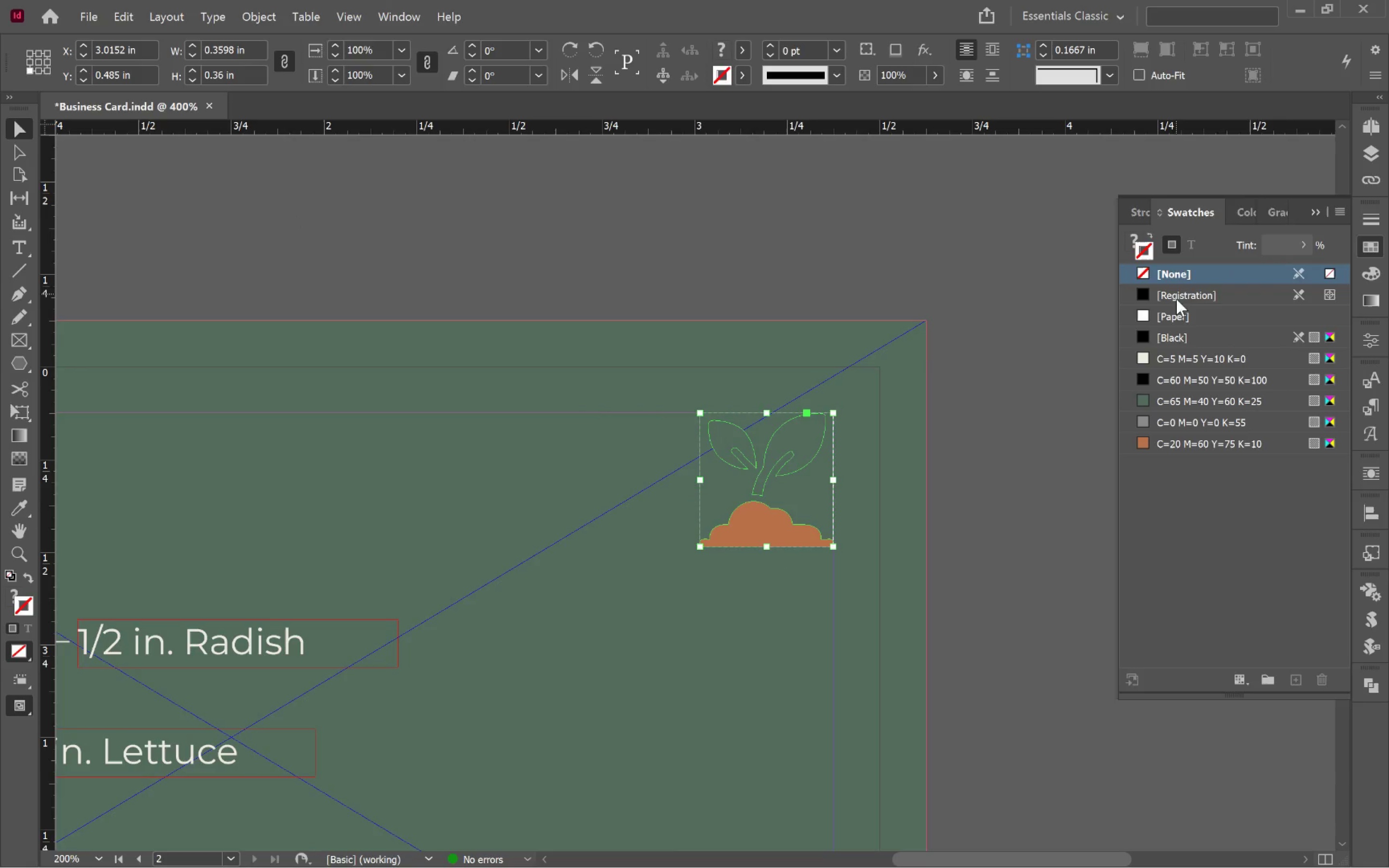 
left_click([1198, 316])
 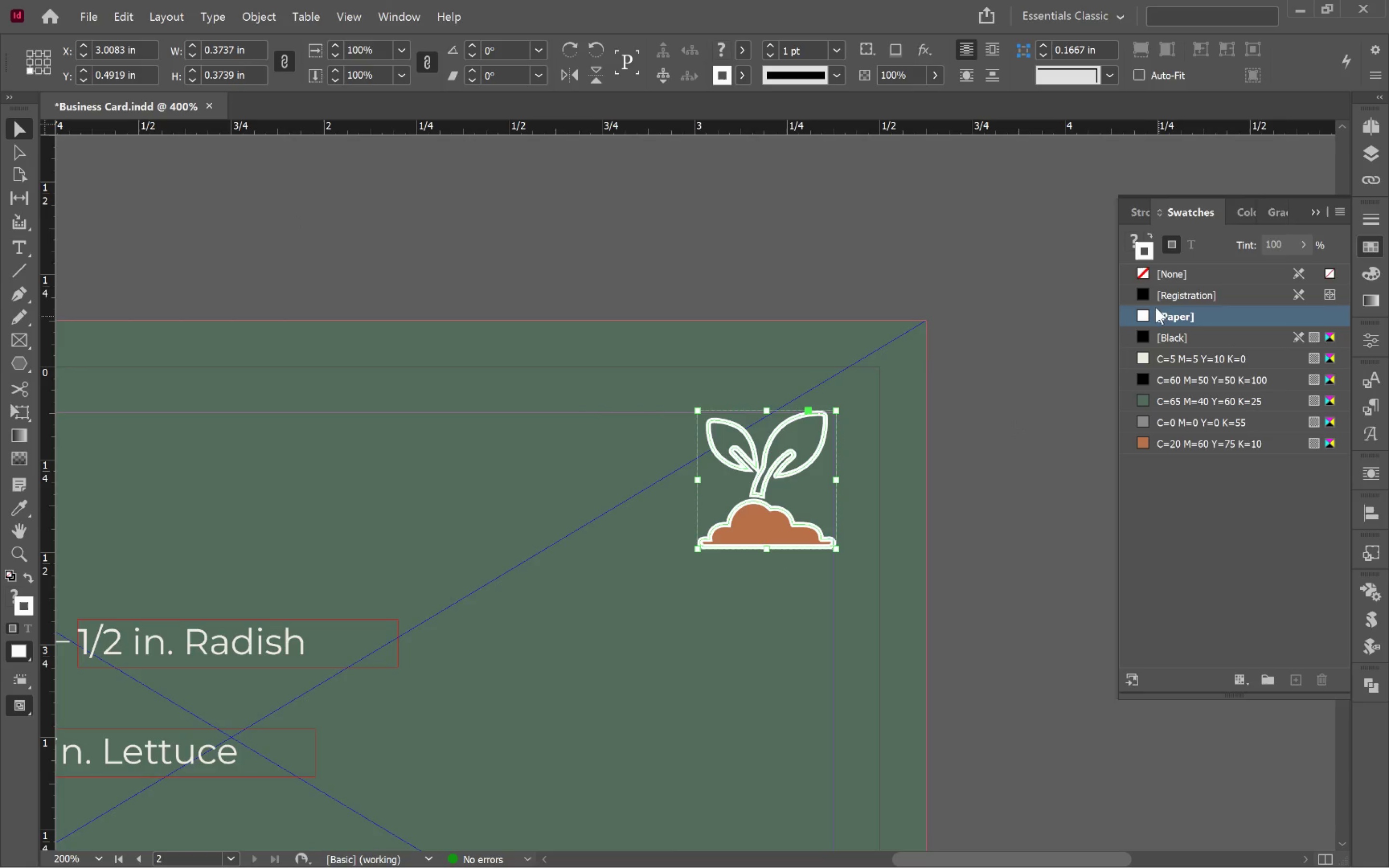 
key(Control+Z)
 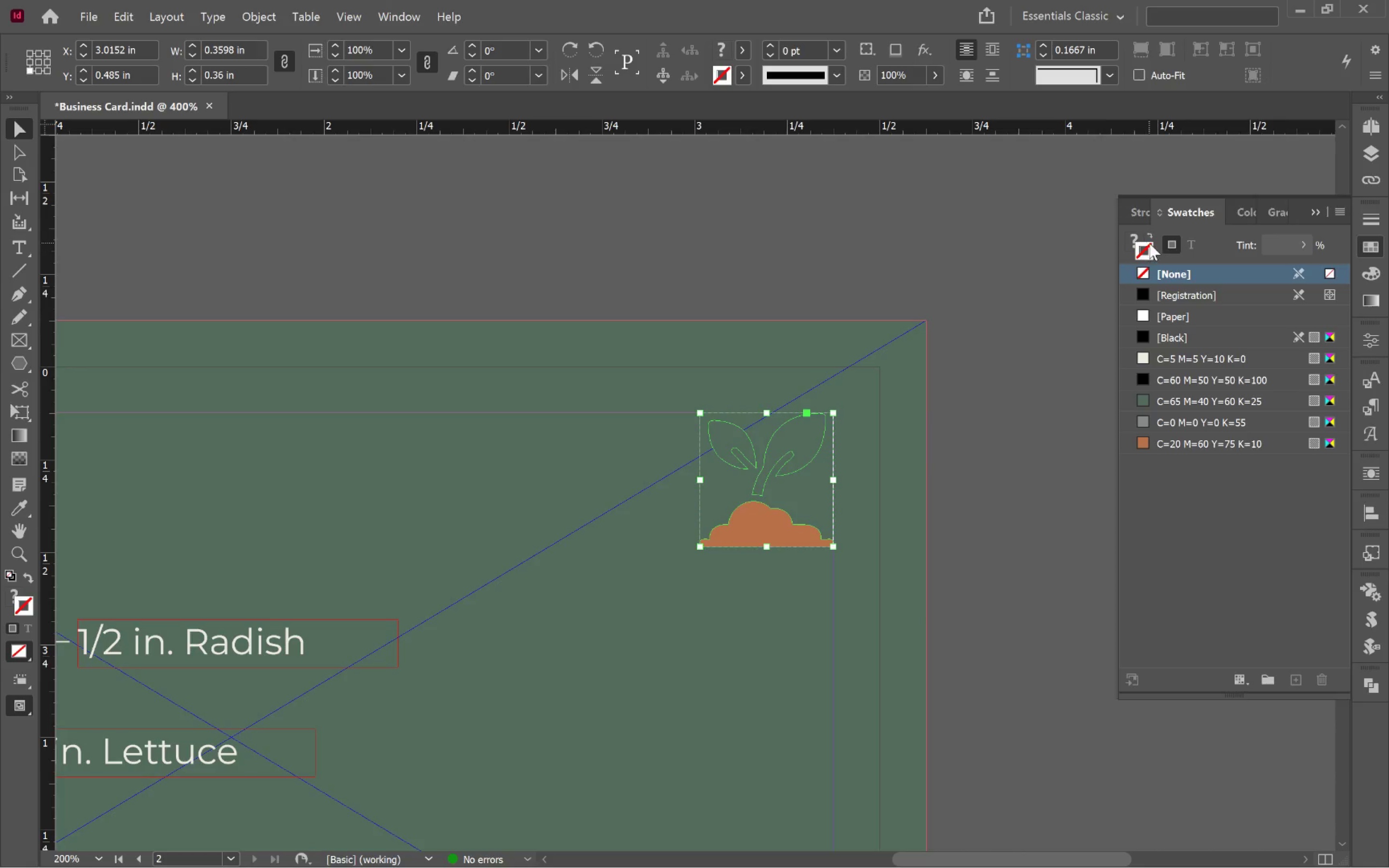 
left_click([1130, 233])
 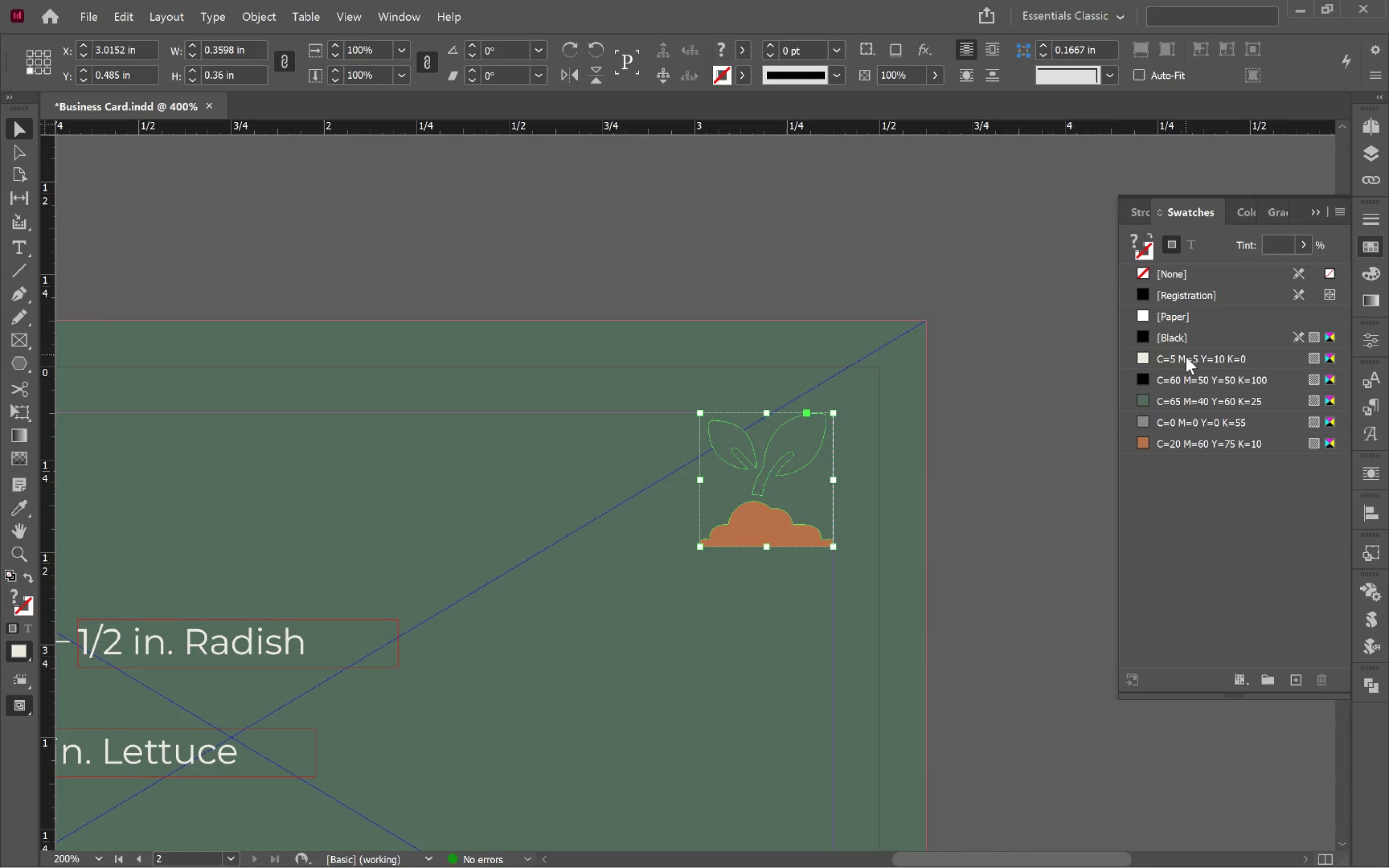 
left_click([1187, 361])
 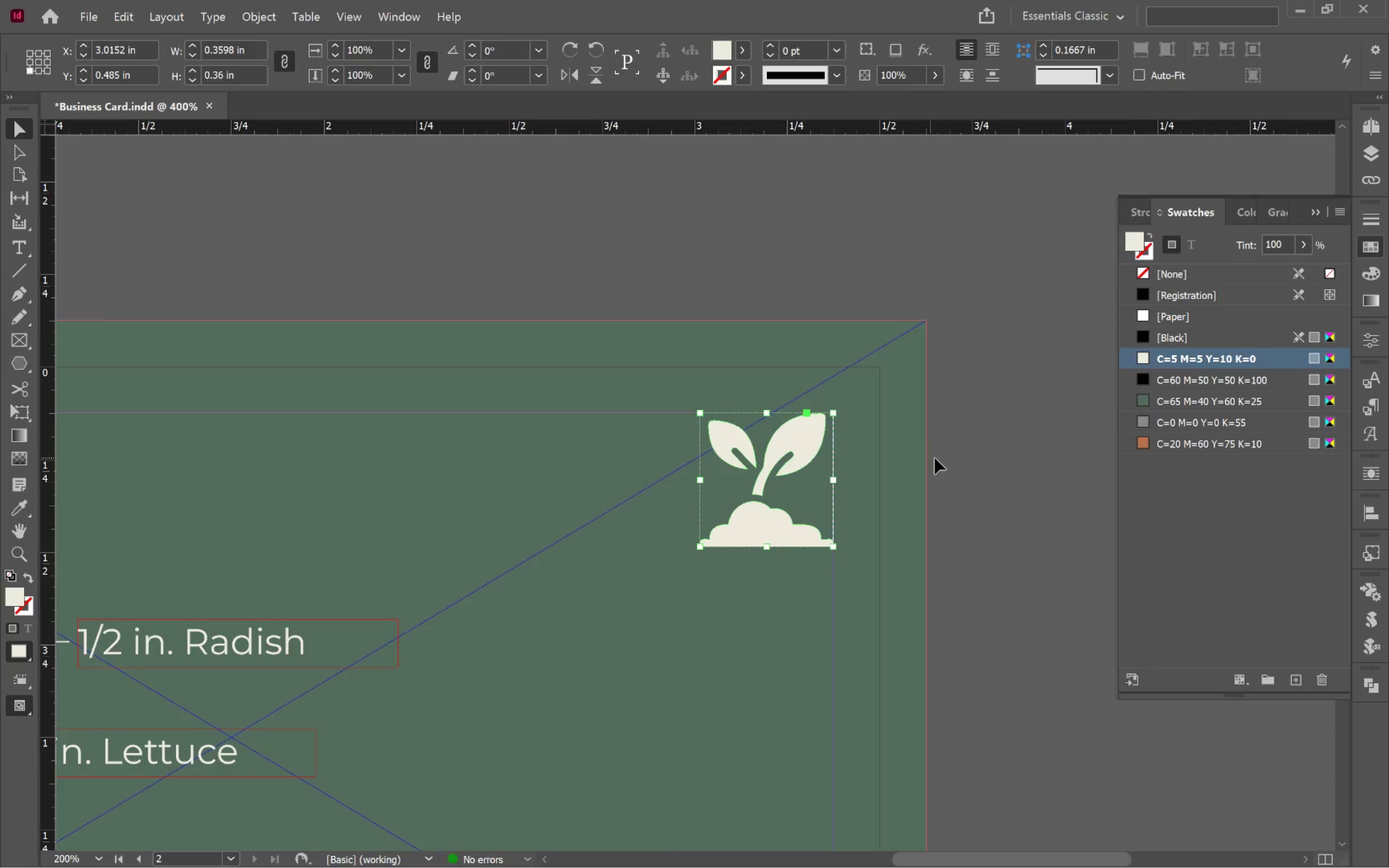 
left_click([971, 462])
 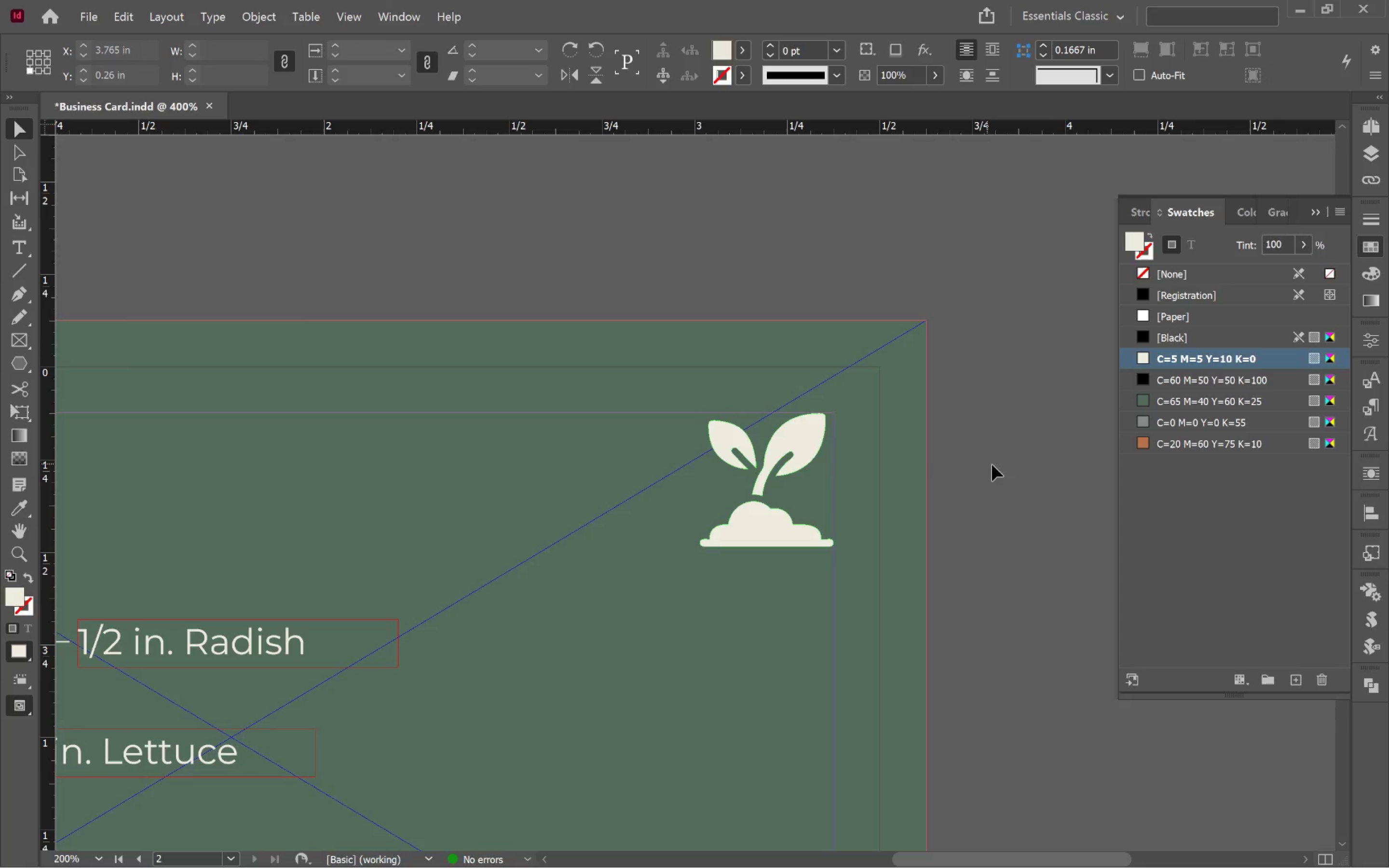 
key(W)
 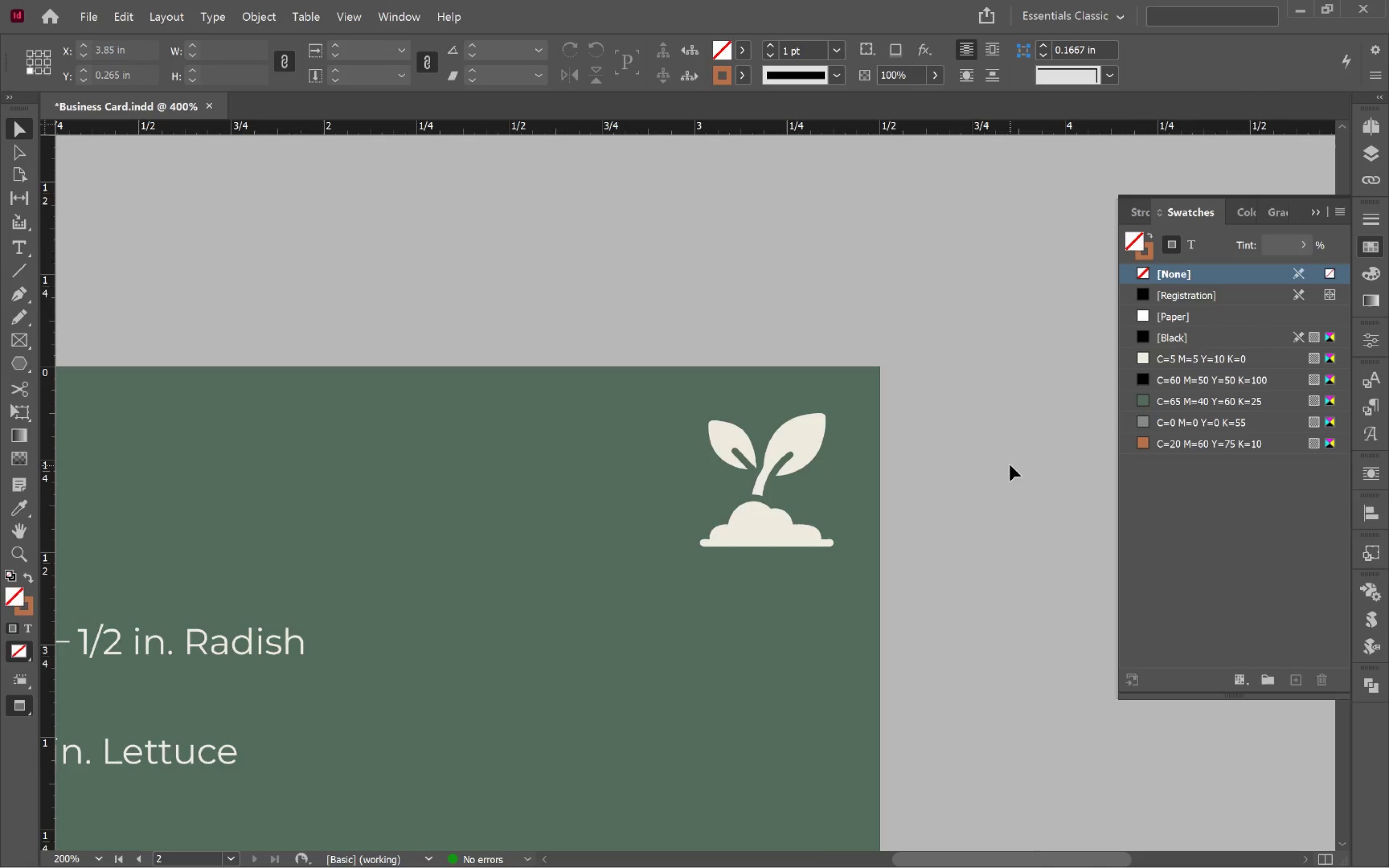 
hold_key(key=AltLeft, duration=0.72)
scroll: coordinate [1016, 462], scroll_direction: down, amount: 4.0
 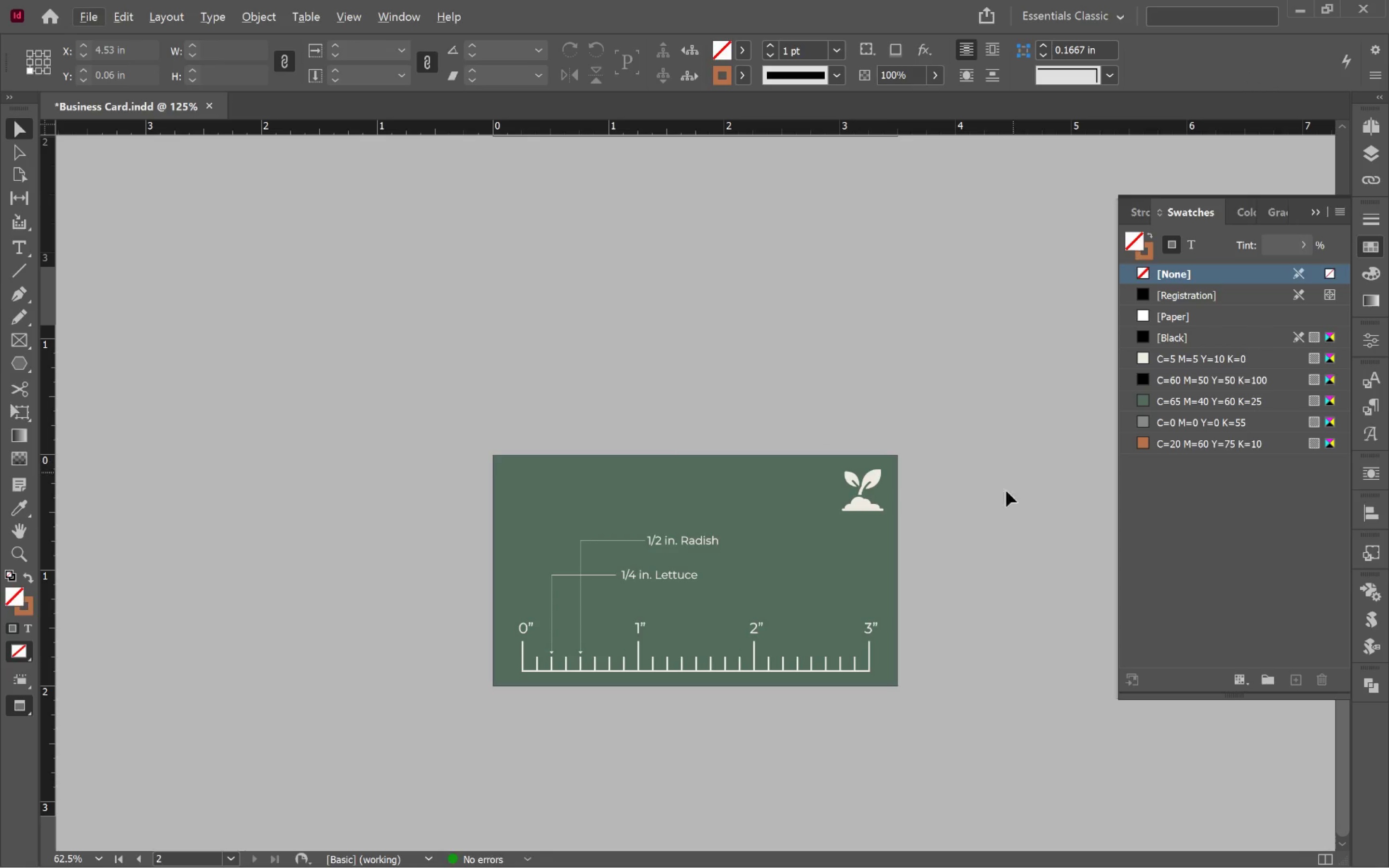 
hold_key(key=Space, duration=0.55)
 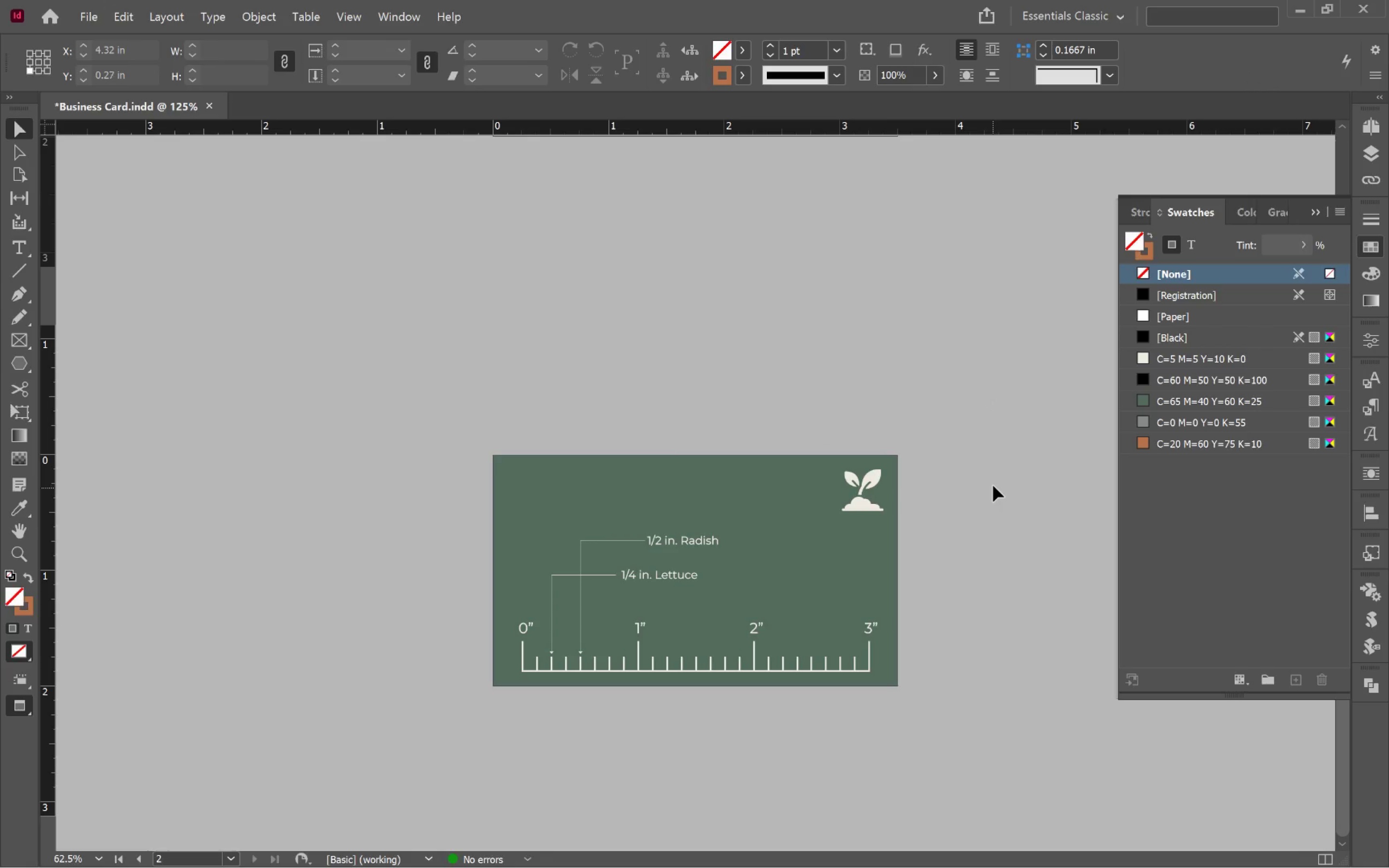 
left_click_drag(start_coordinate=[994, 519], to_coordinate=[990, 402])
 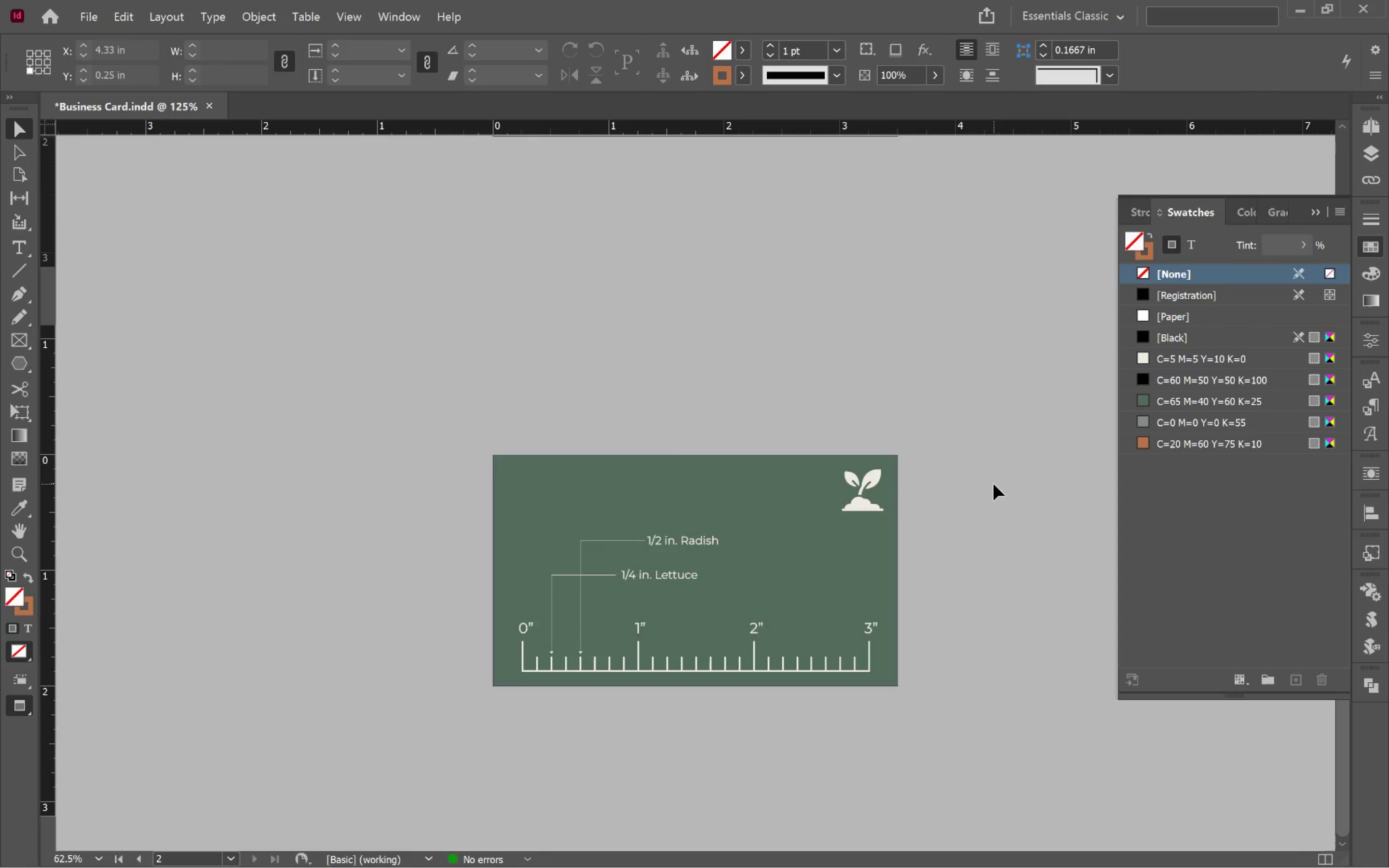 
left_click([993, 488])
 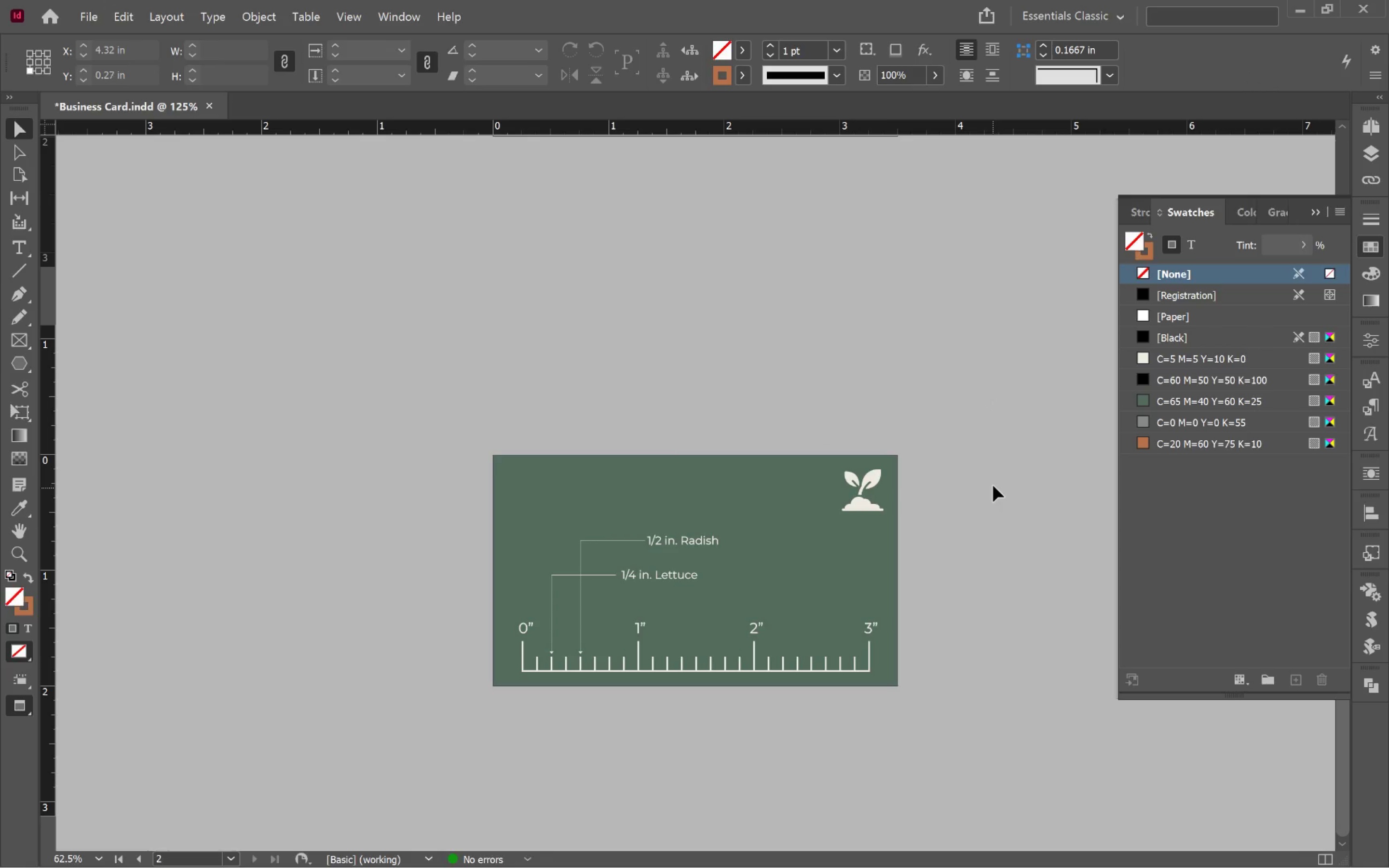 
key(Control+S)
 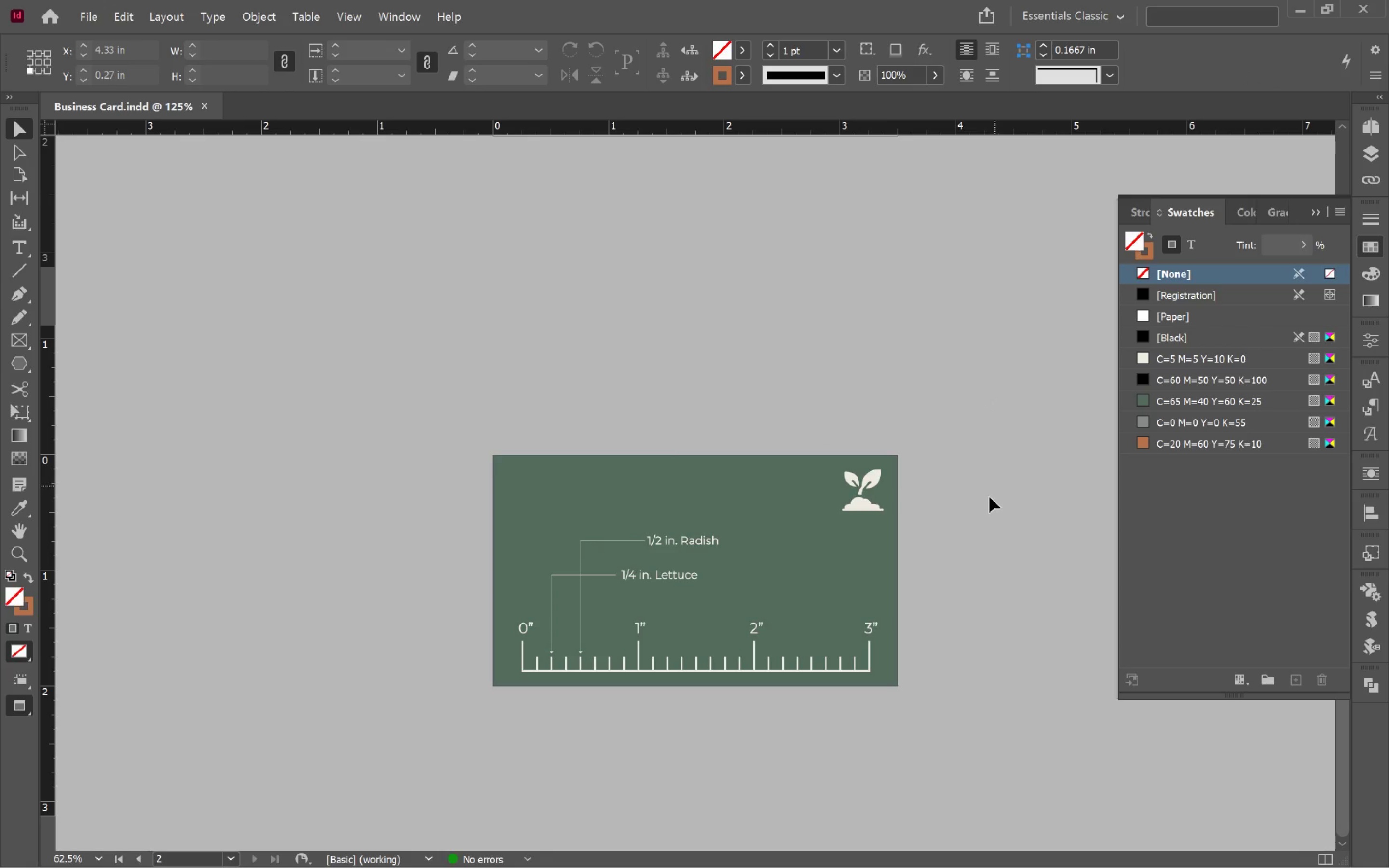 
key(W)
 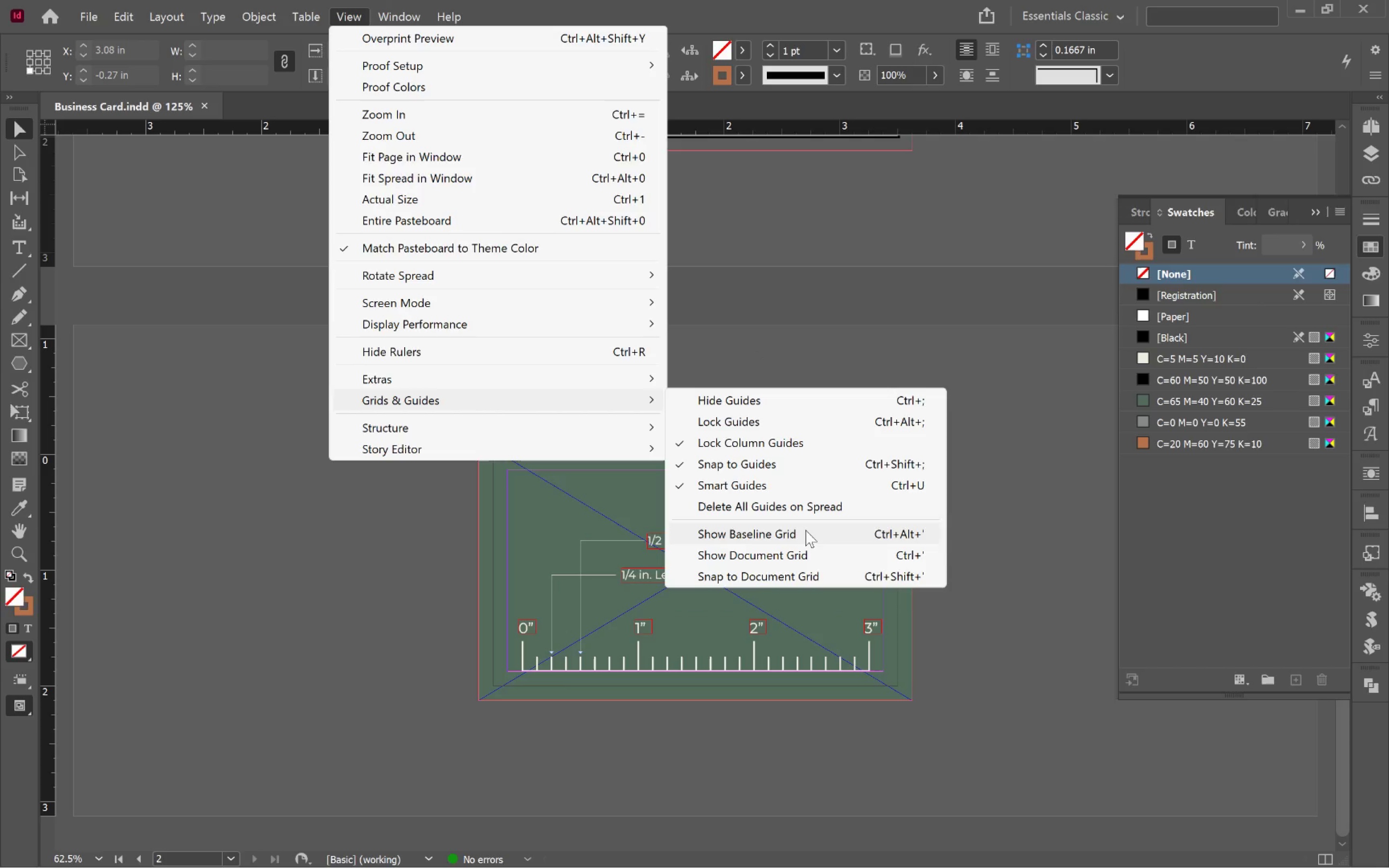 
wait(7.51)
 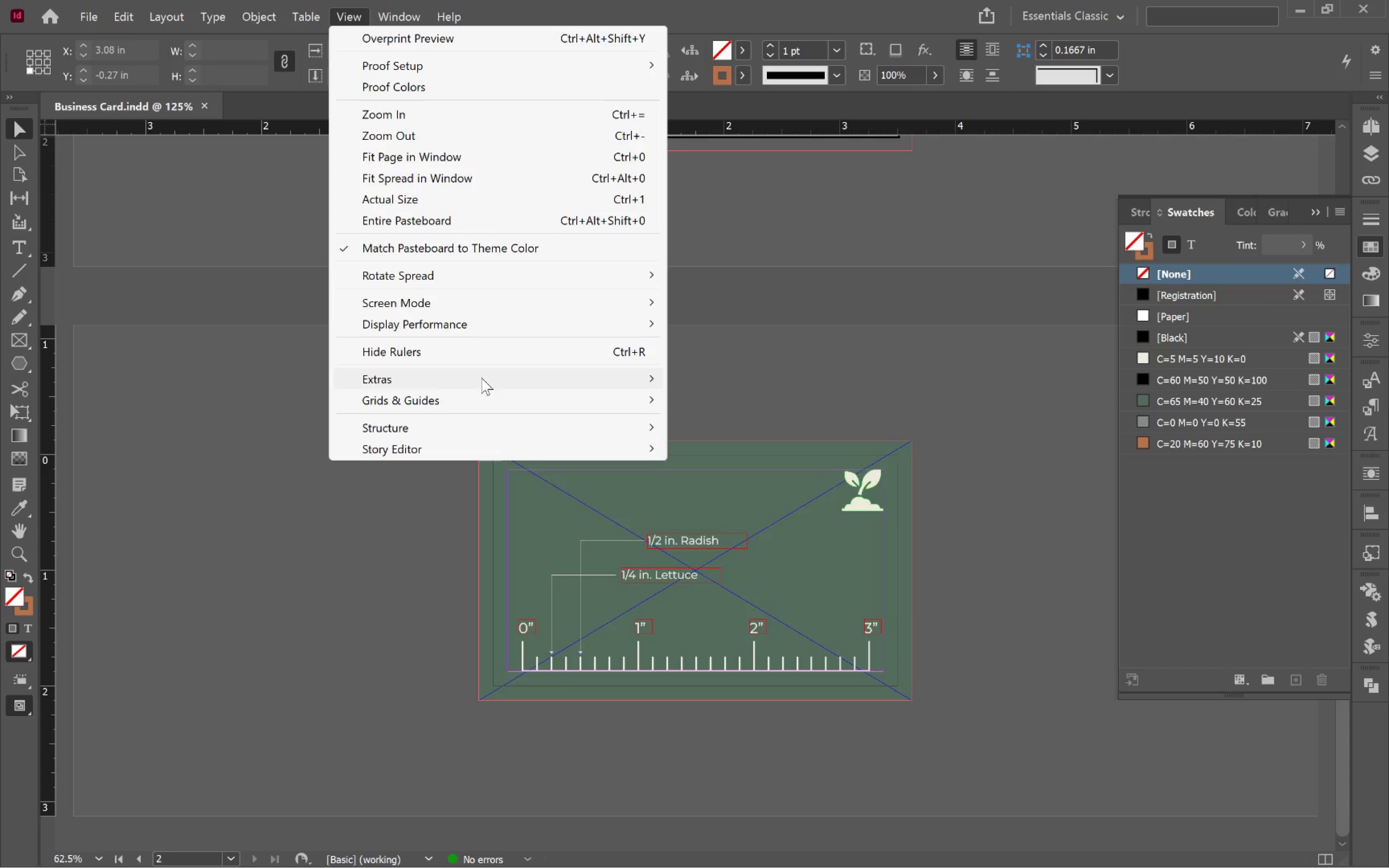 
left_click([831, 552])
 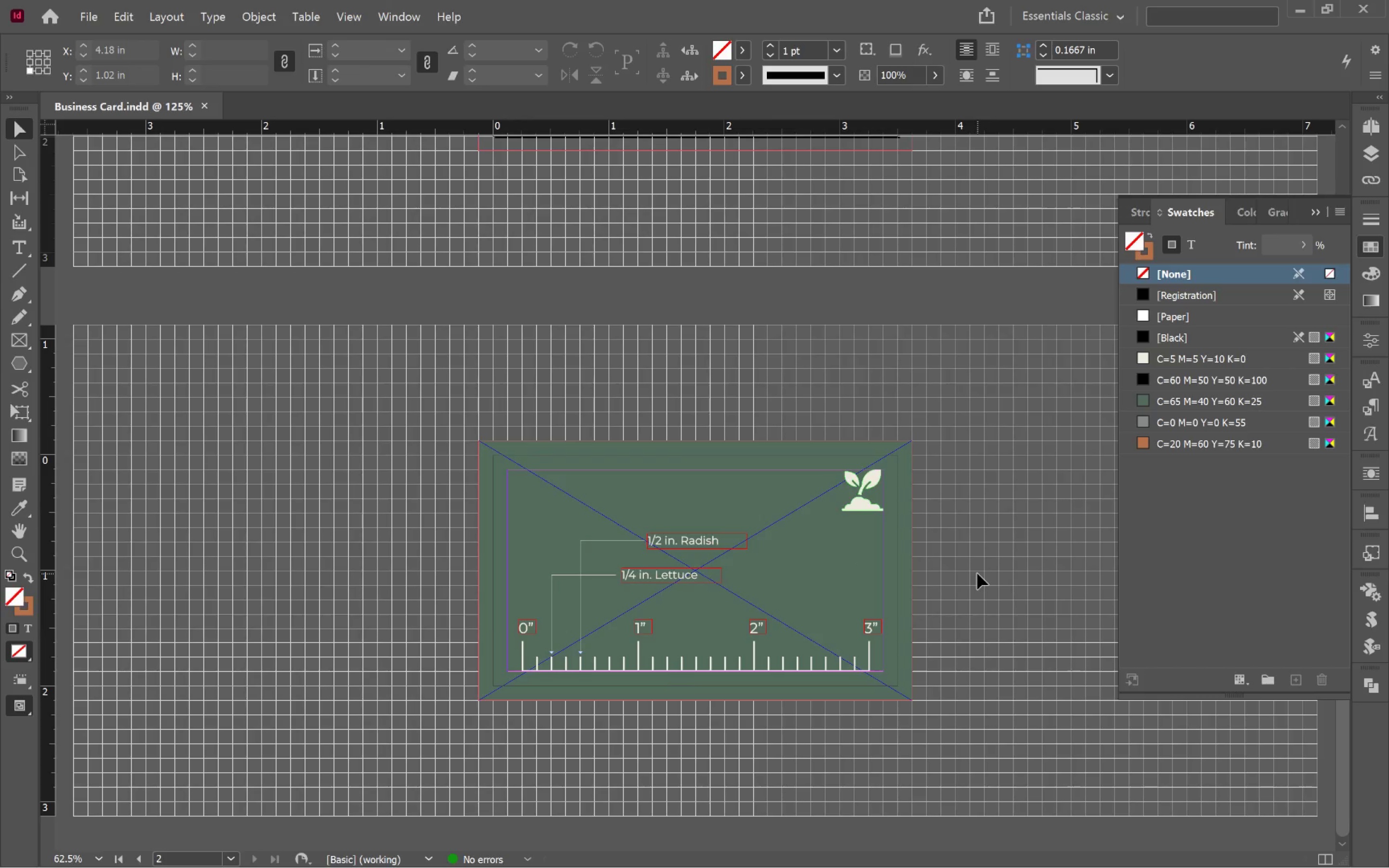 
hold_key(key=AltLeft, duration=1.72)
scroll: coordinate [906, 570], scroll_direction: up, amount: 3.0
 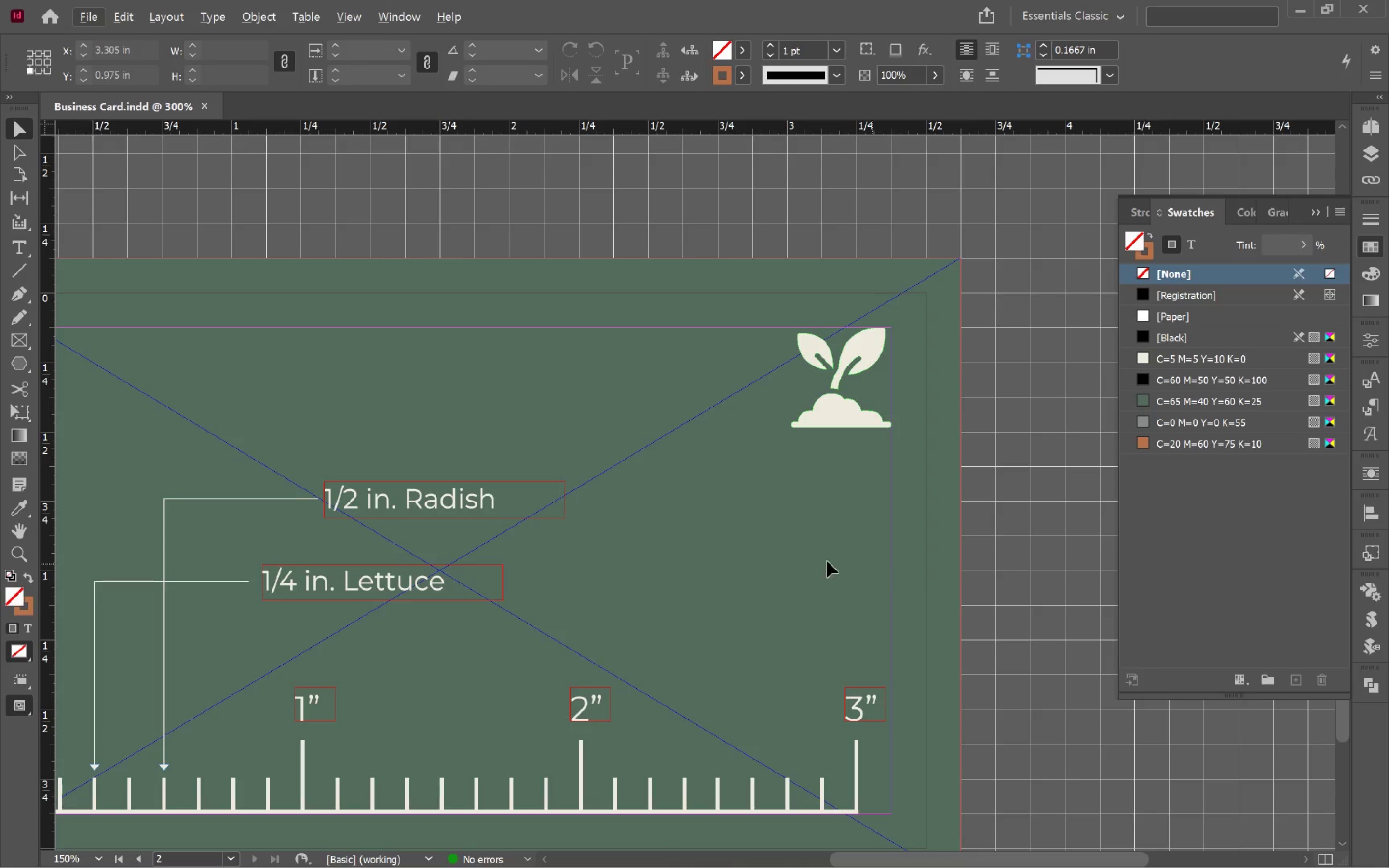 
hold_key(key=Space, duration=0.46)
 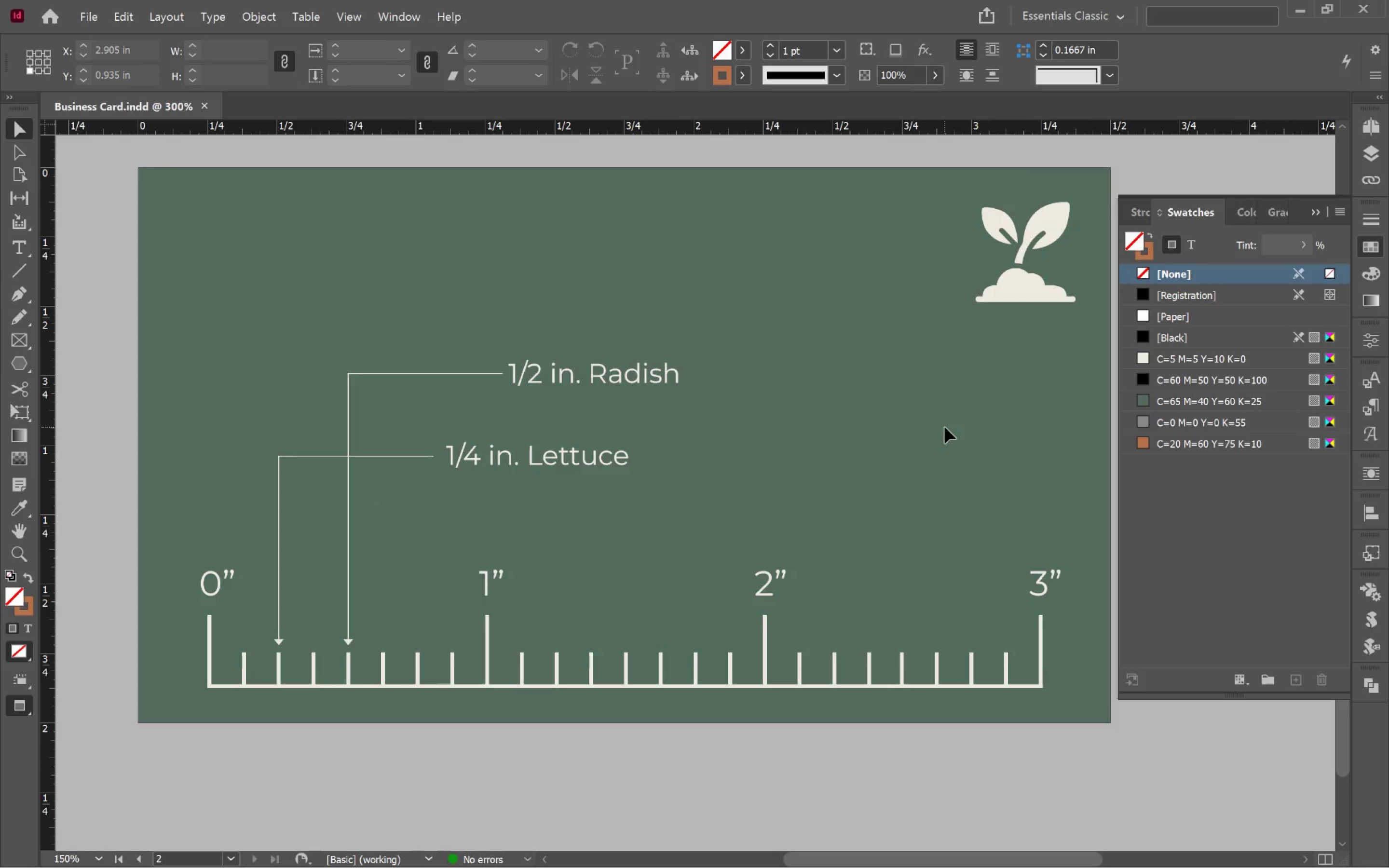 
left_click_drag(start_coordinate=[761, 552], to_coordinate=[945, 427])
 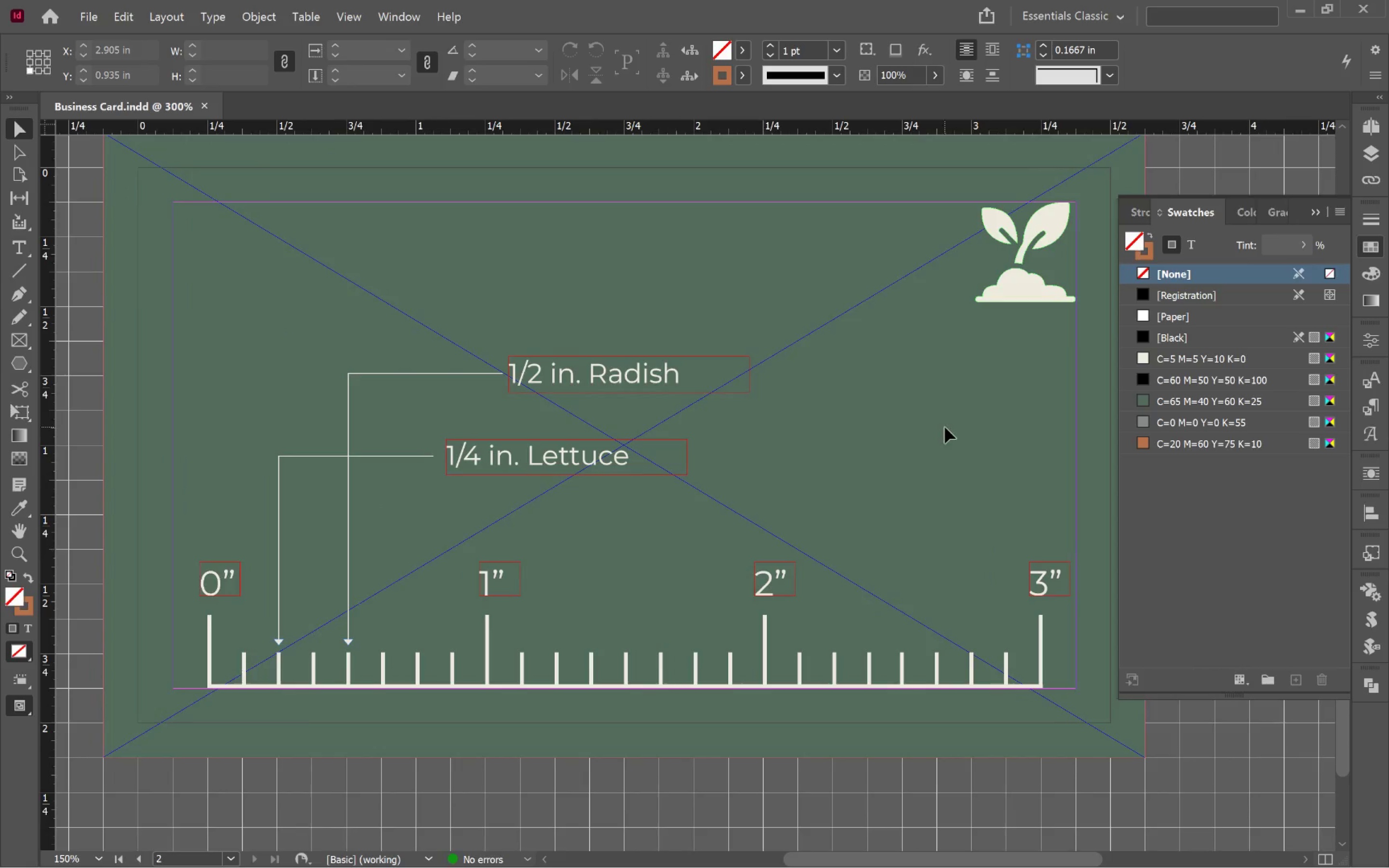 
type(ww)
 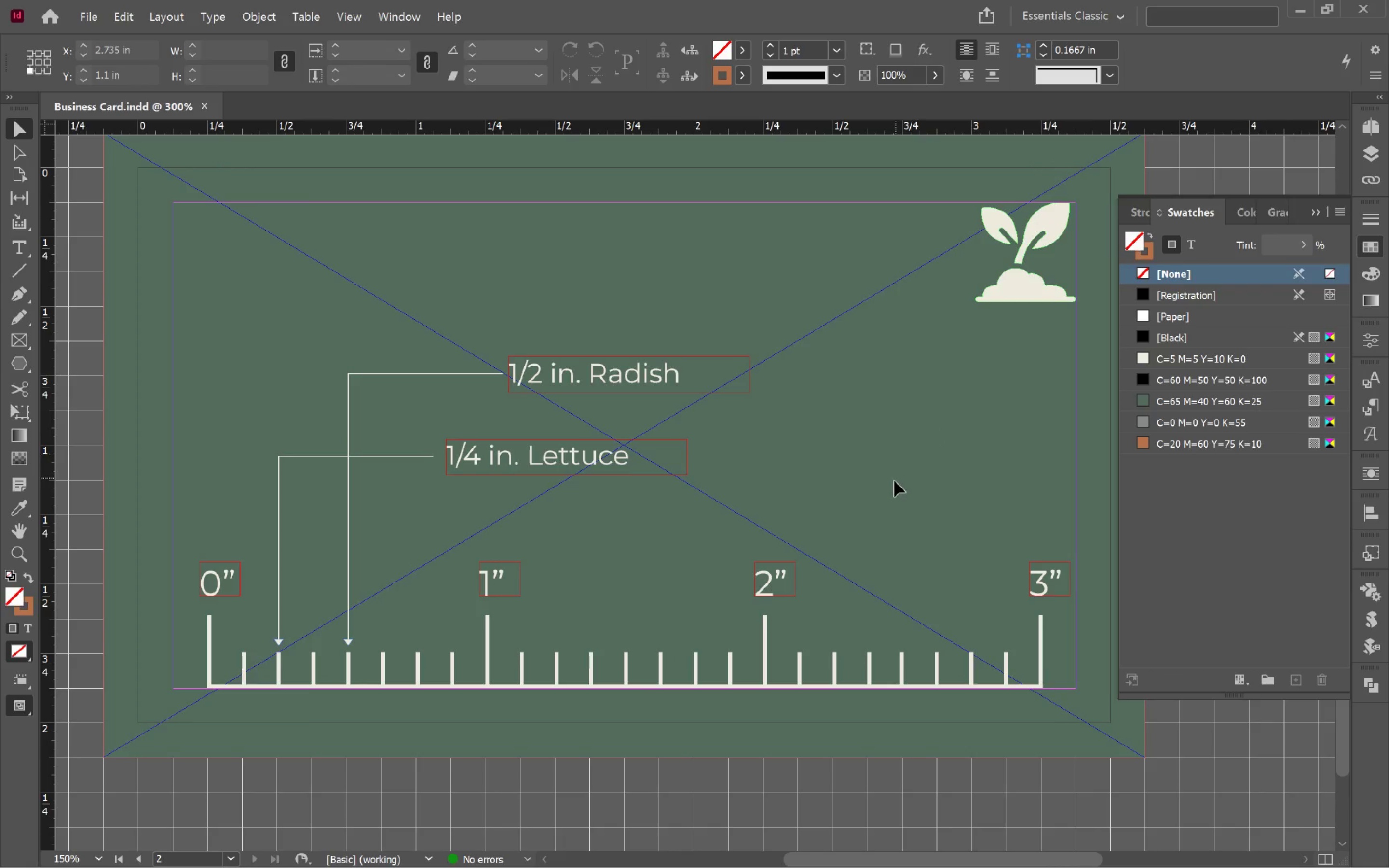 
scroll: coordinate [899, 492], scroll_direction: up, amount: 23.0
 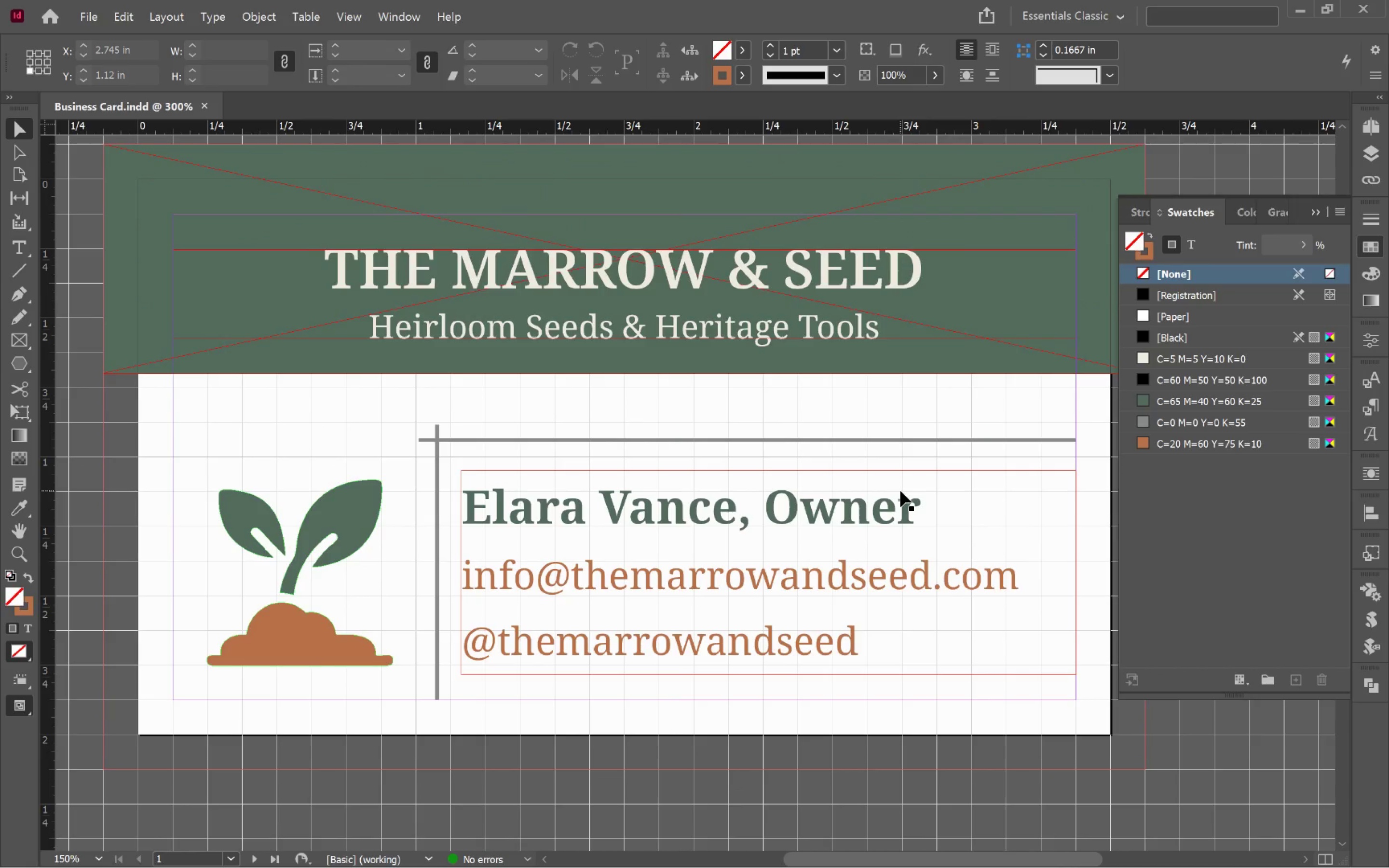 
hold_key(key=AltLeft, duration=0.52)
scroll: coordinate [901, 491], scroll_direction: down, amount: 1.0
 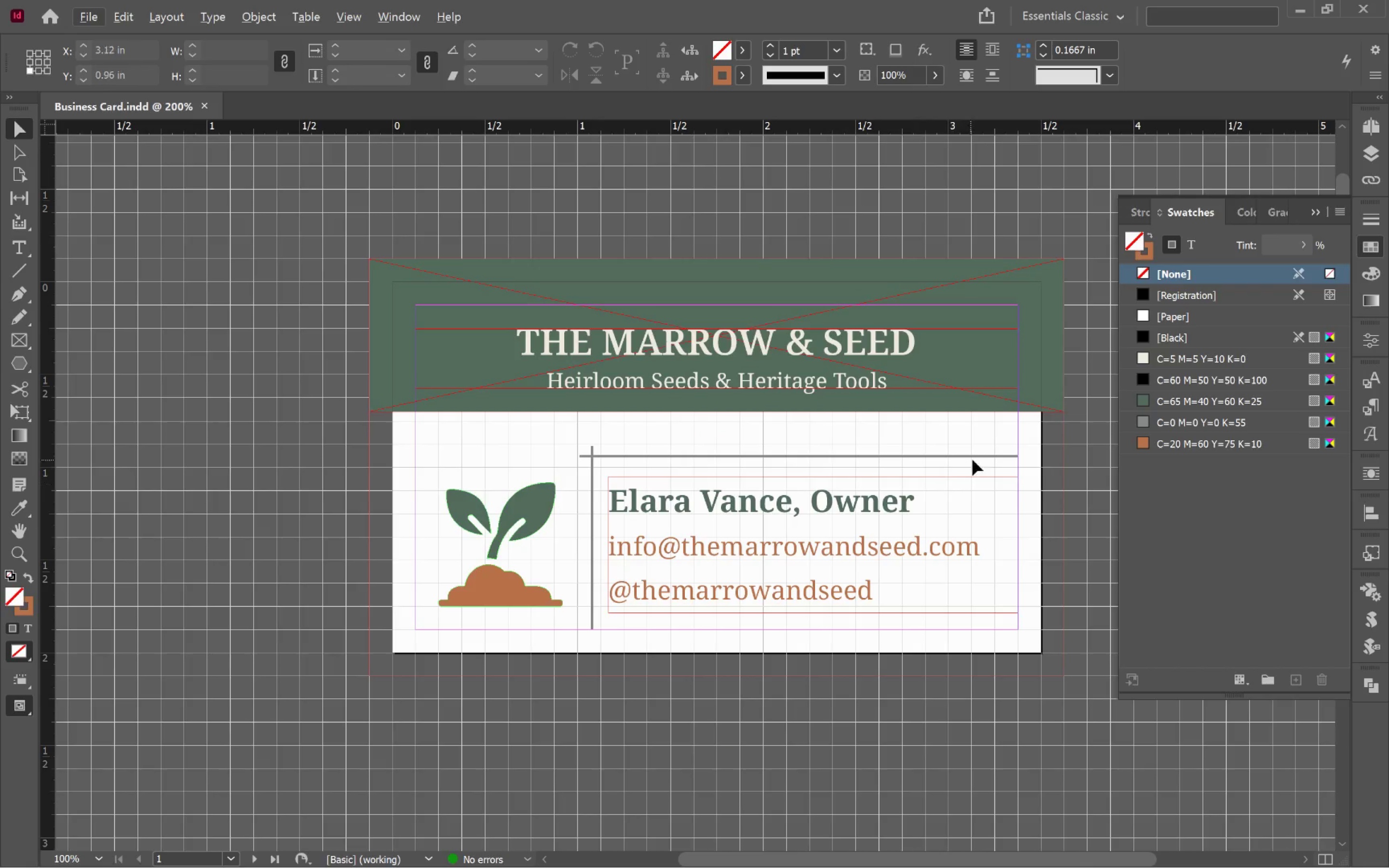 
hold_key(key=Space, duration=1.23)
 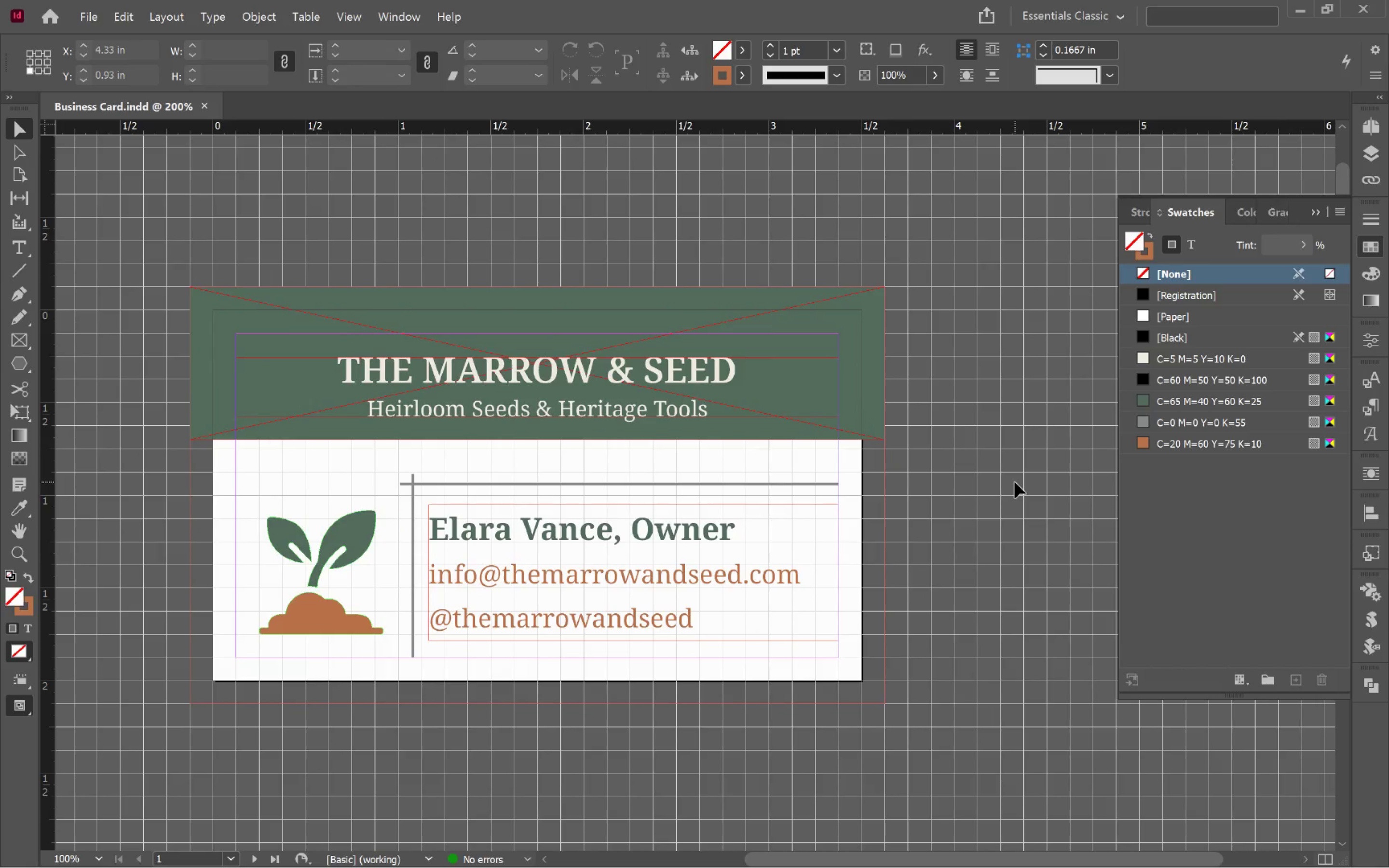 
left_click_drag(start_coordinate=[955, 461], to_coordinate=[776, 489])
 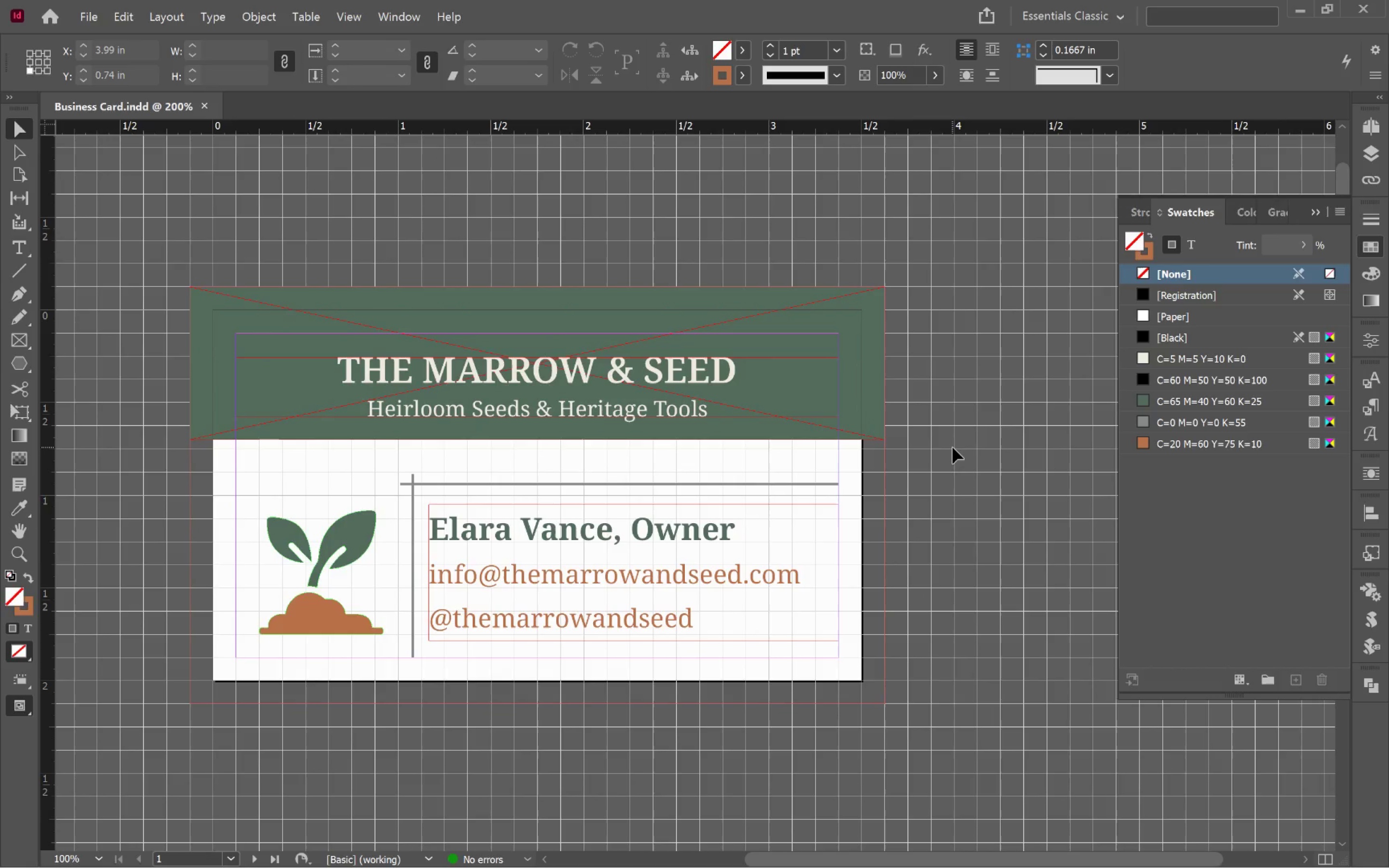 
scroll: coordinate [953, 447], scroll_direction: down, amount: 17.0
 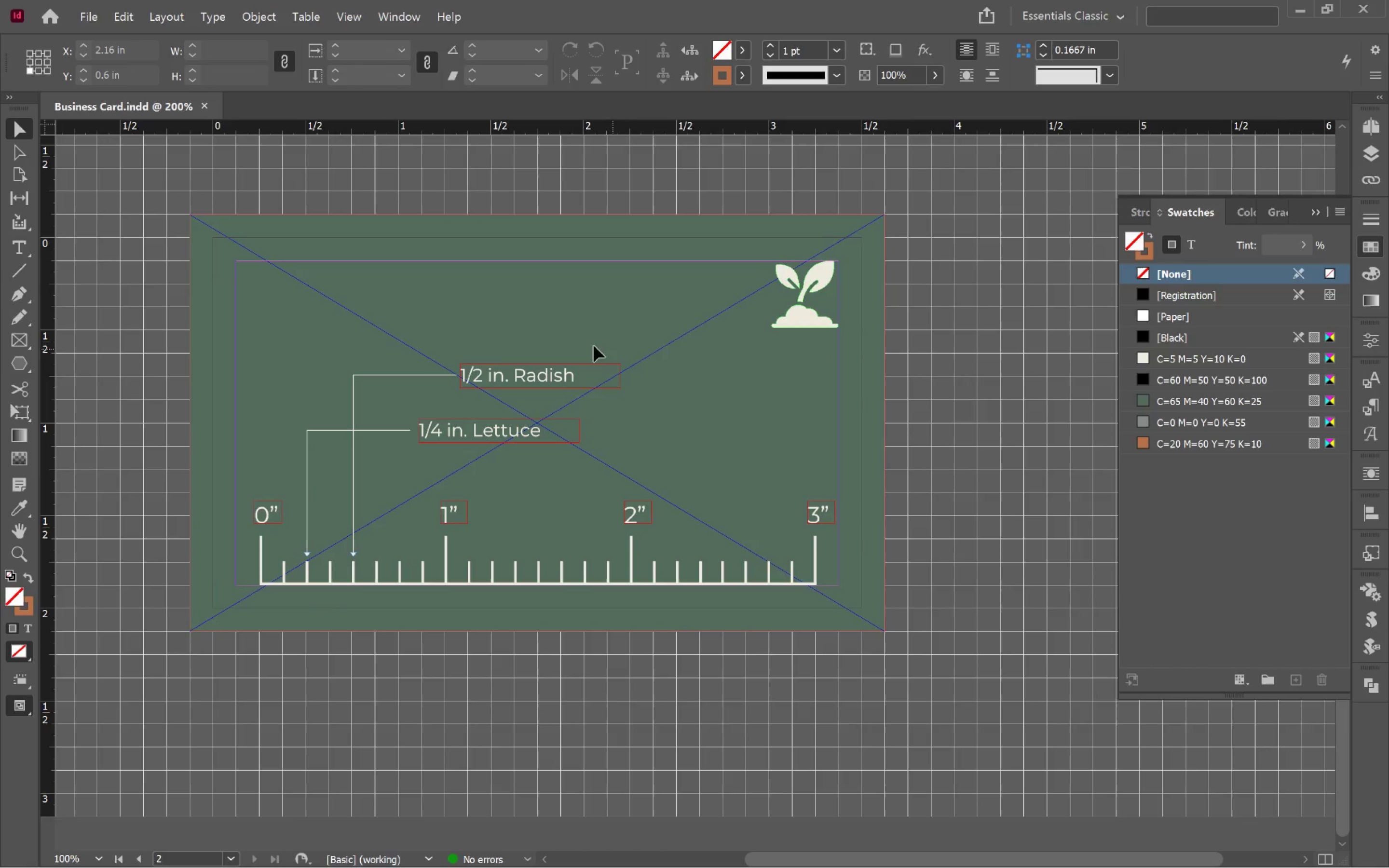 
left_click([580, 341])
 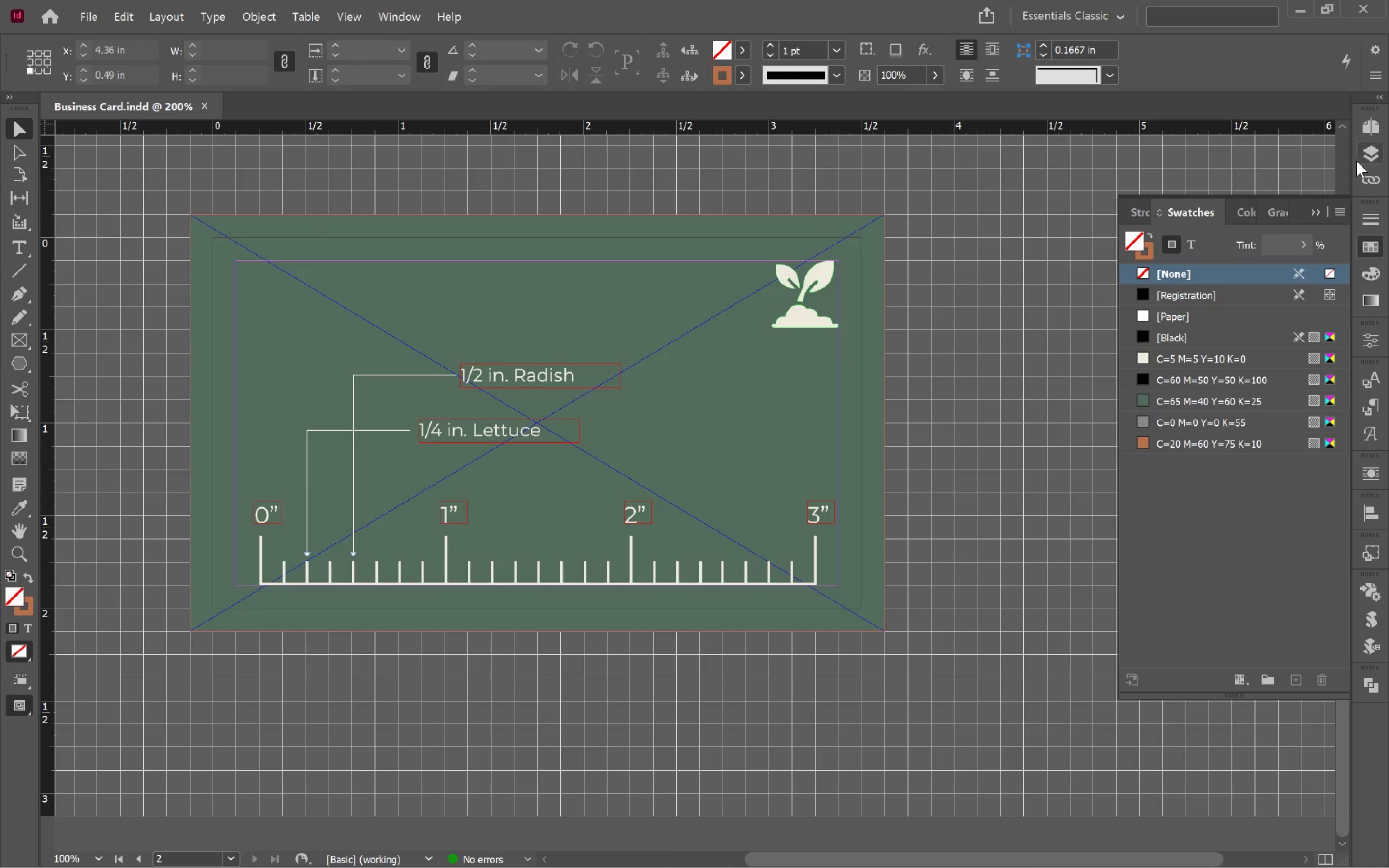 
left_click([1369, 151])
 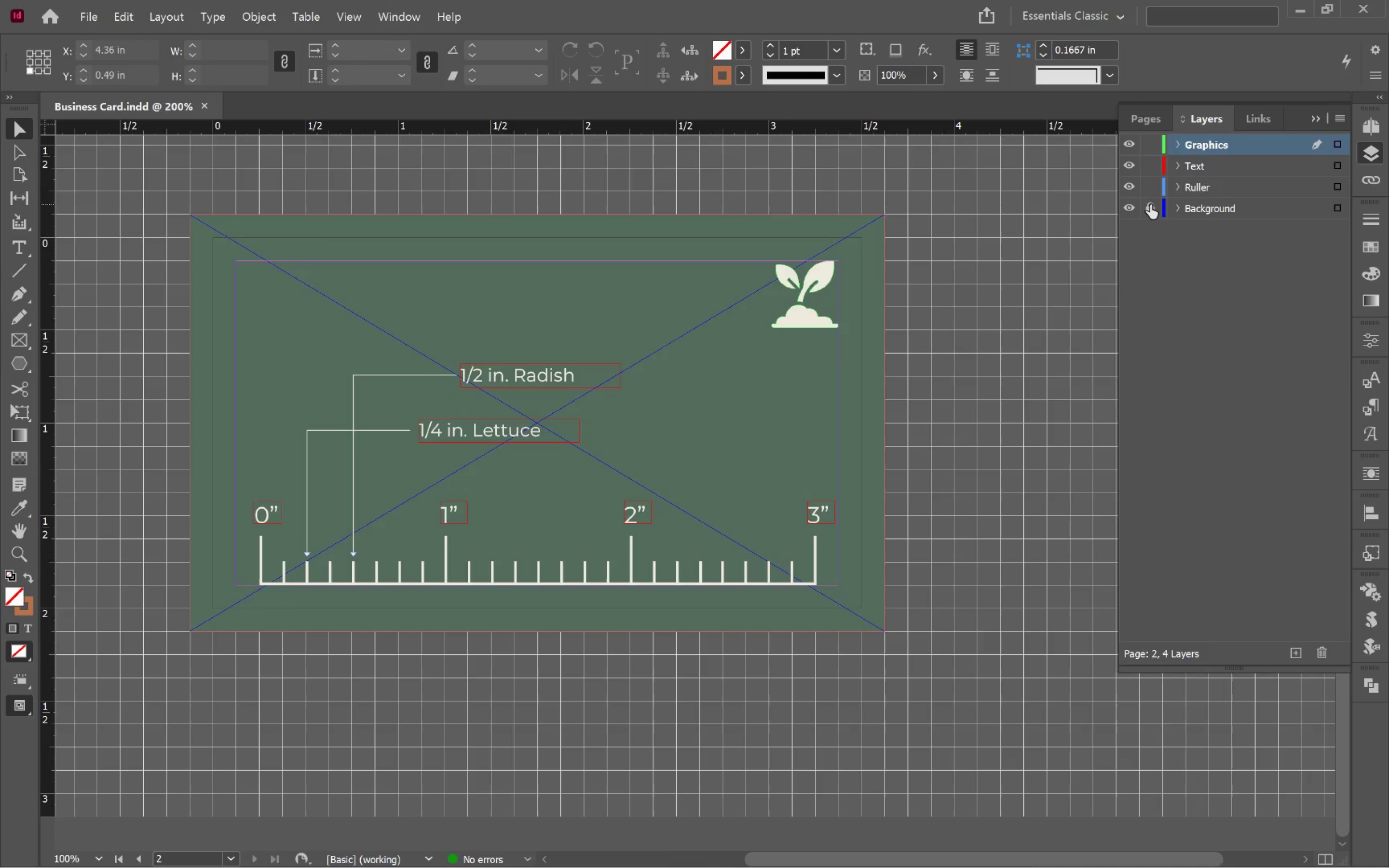 
left_click([1128, 208])
 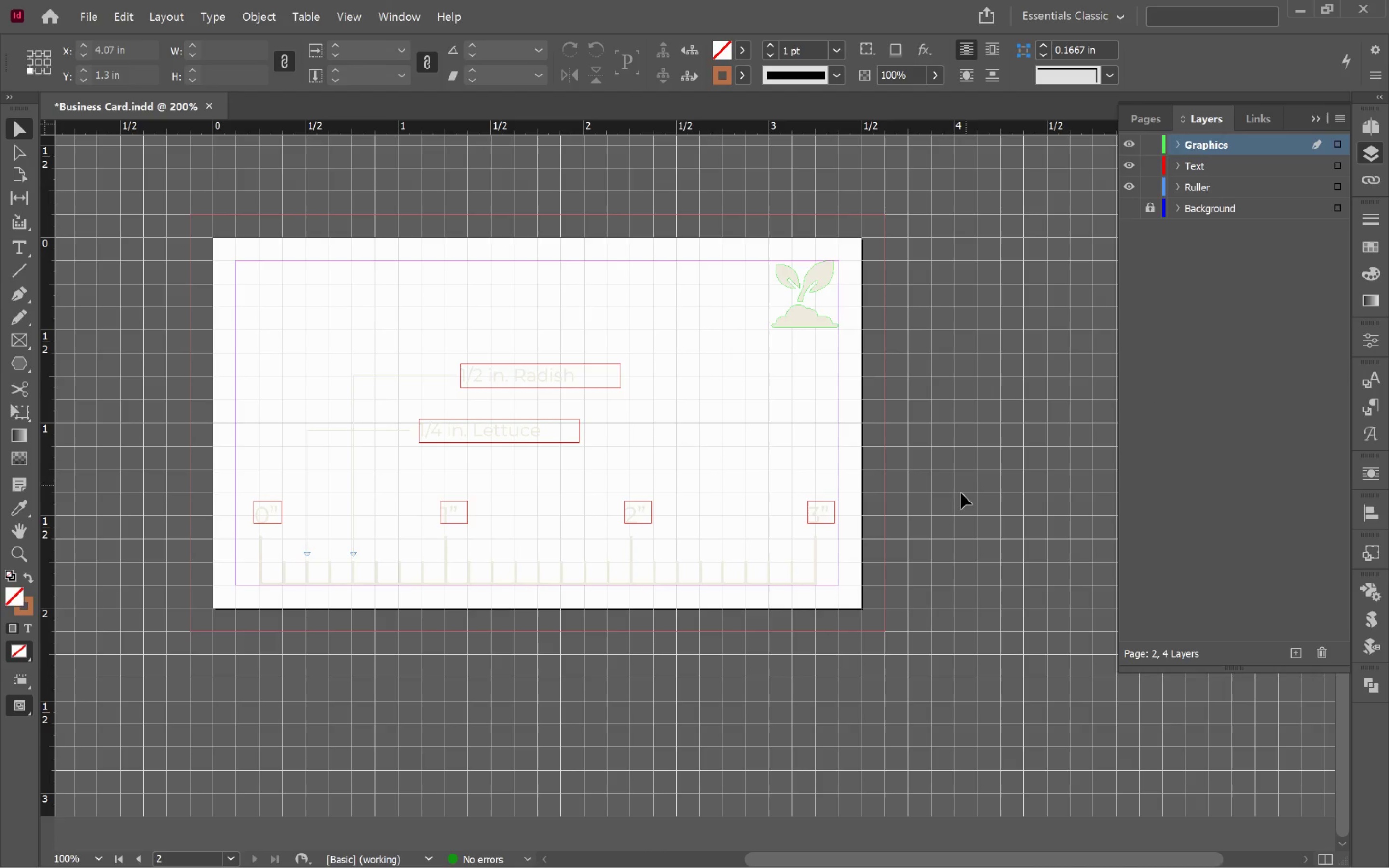 
hold_key(key=AltLeft, duration=2.88)
scroll: coordinate [399, 590], scroll_direction: up, amount: 2.0
 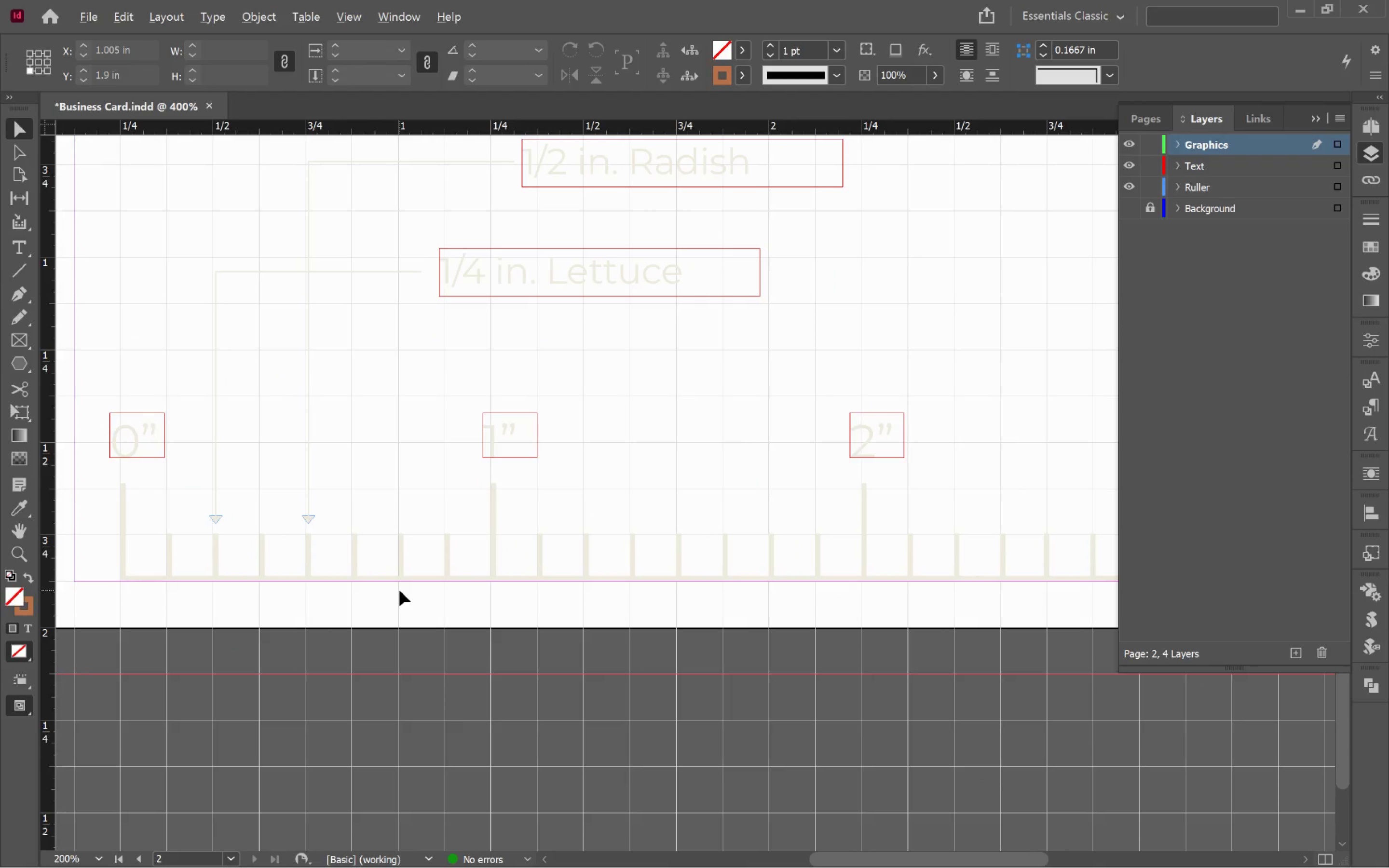 
scroll: coordinate [399, 590], scroll_direction: down, amount: 1.0
 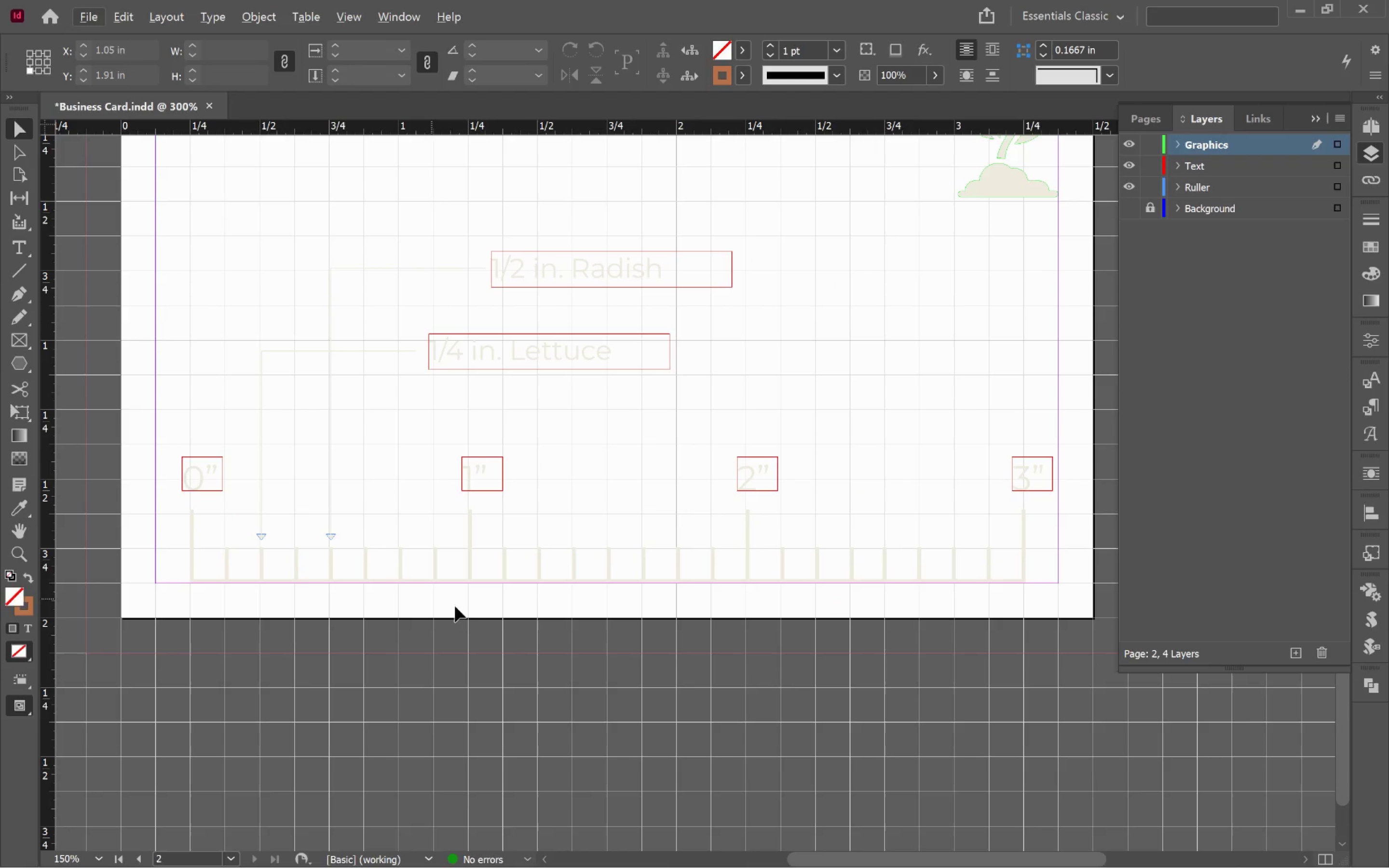 
hold_key(key=Space, duration=1.52)
 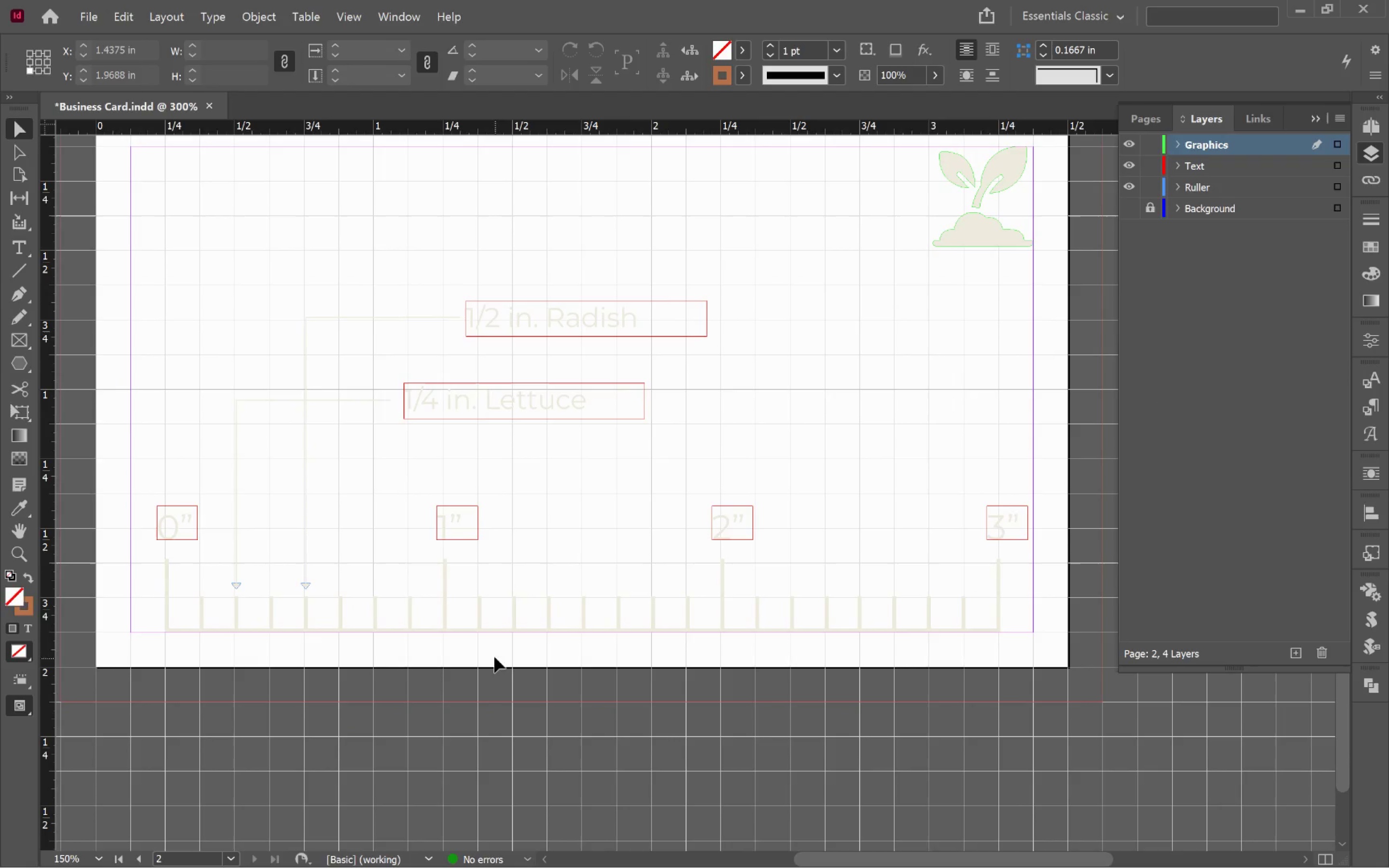 
left_click_drag(start_coordinate=[508, 626], to_coordinate=[483, 676])
 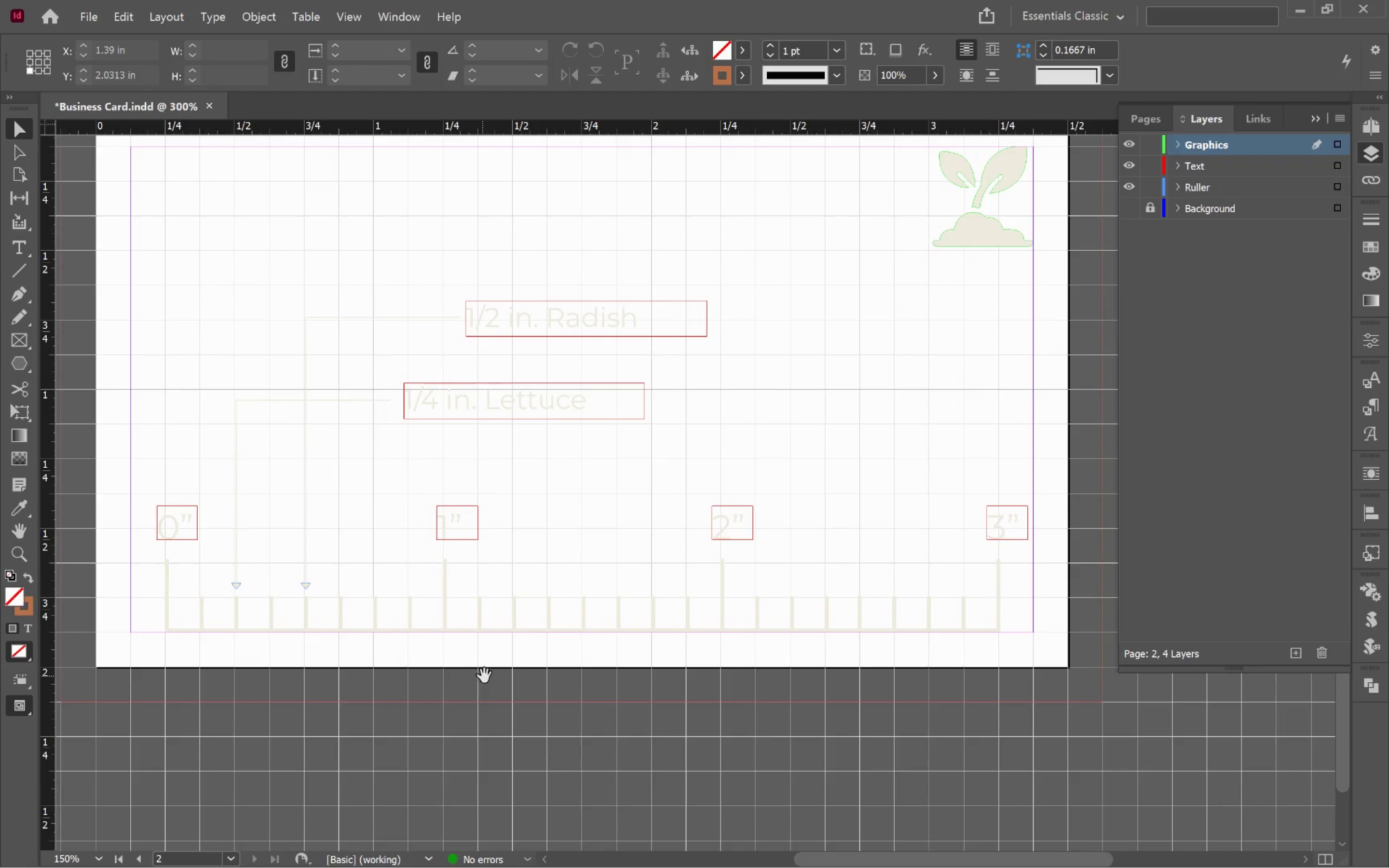 
key(Space)
 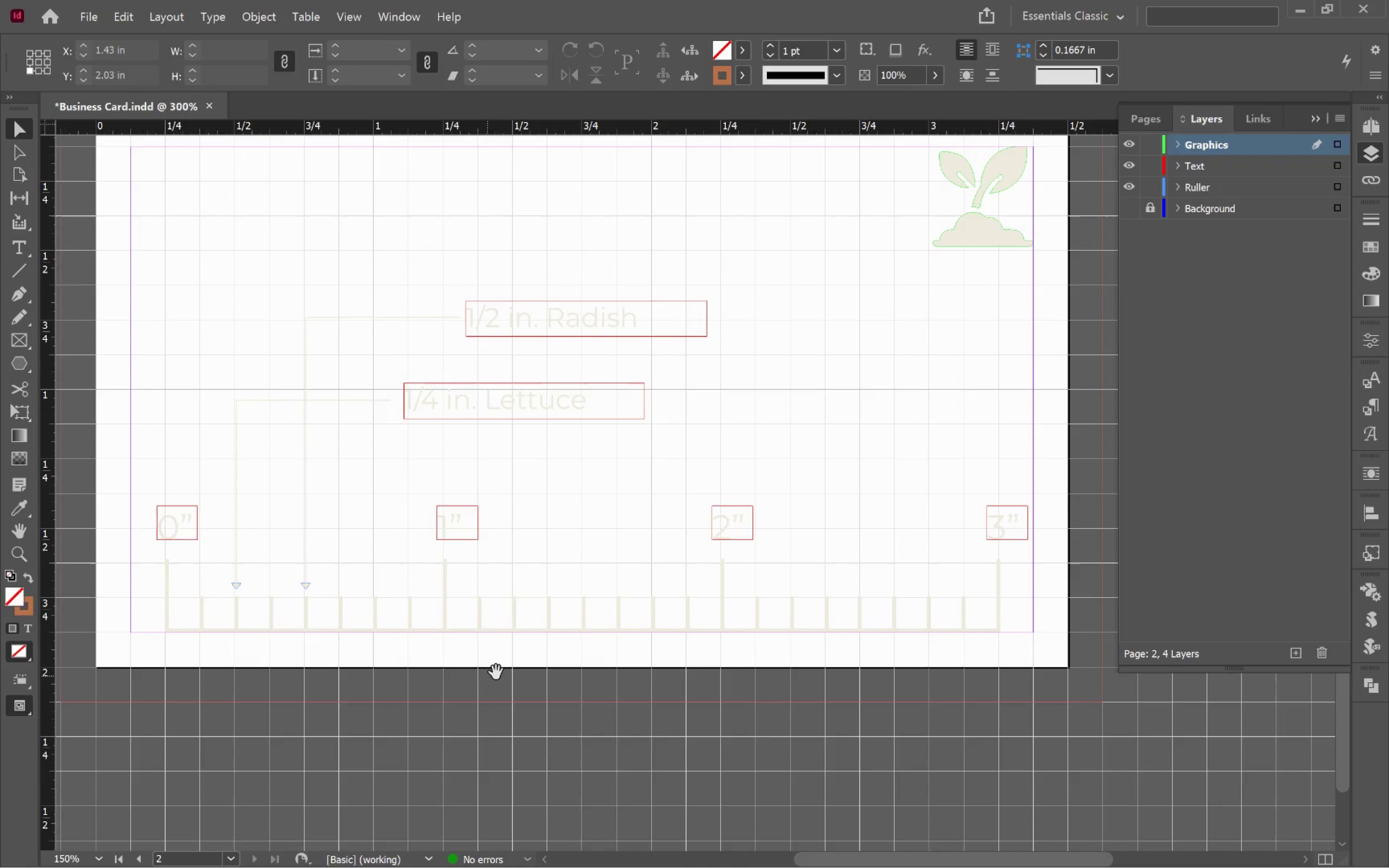 
key(Space)
 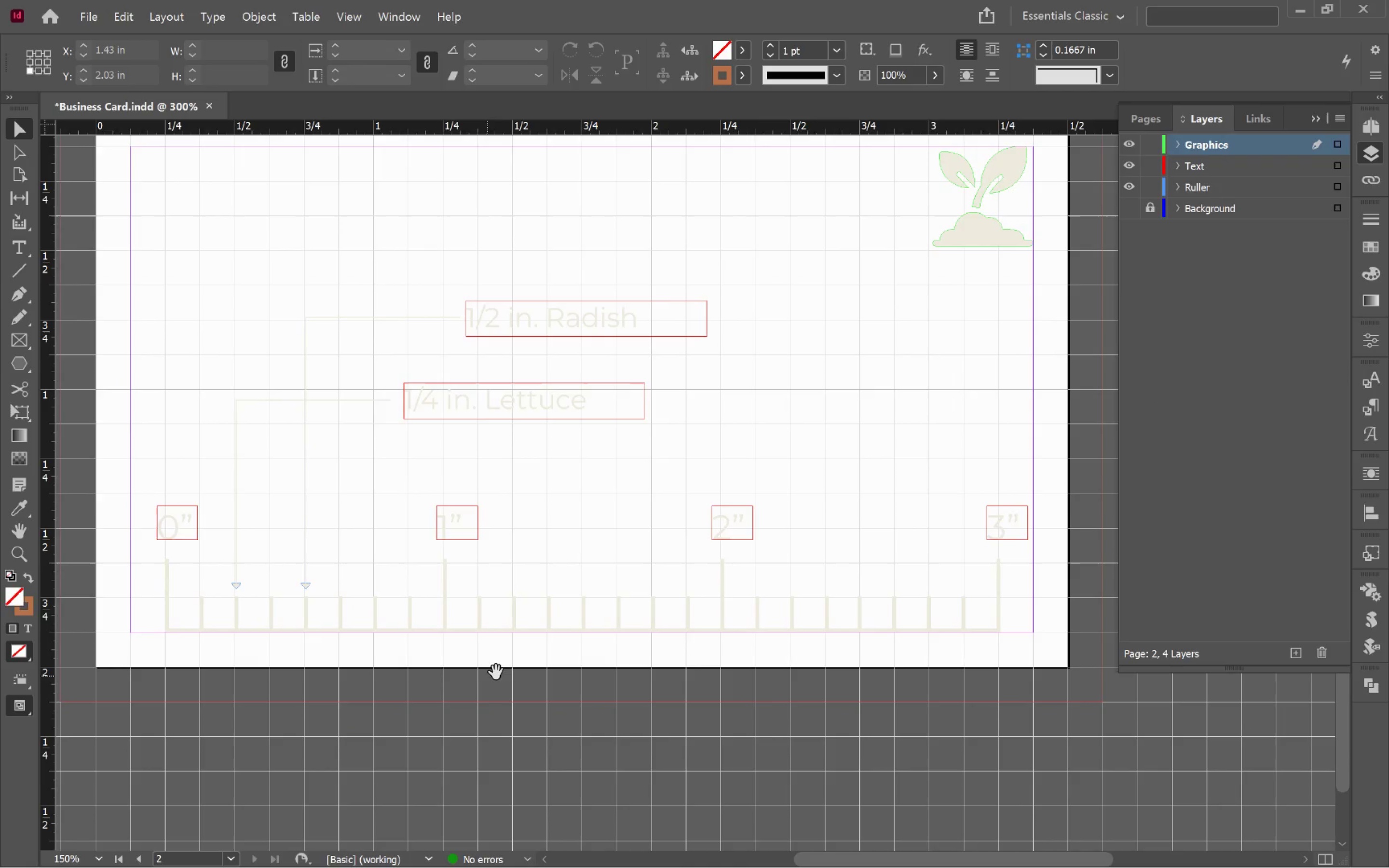 
key(Space)
 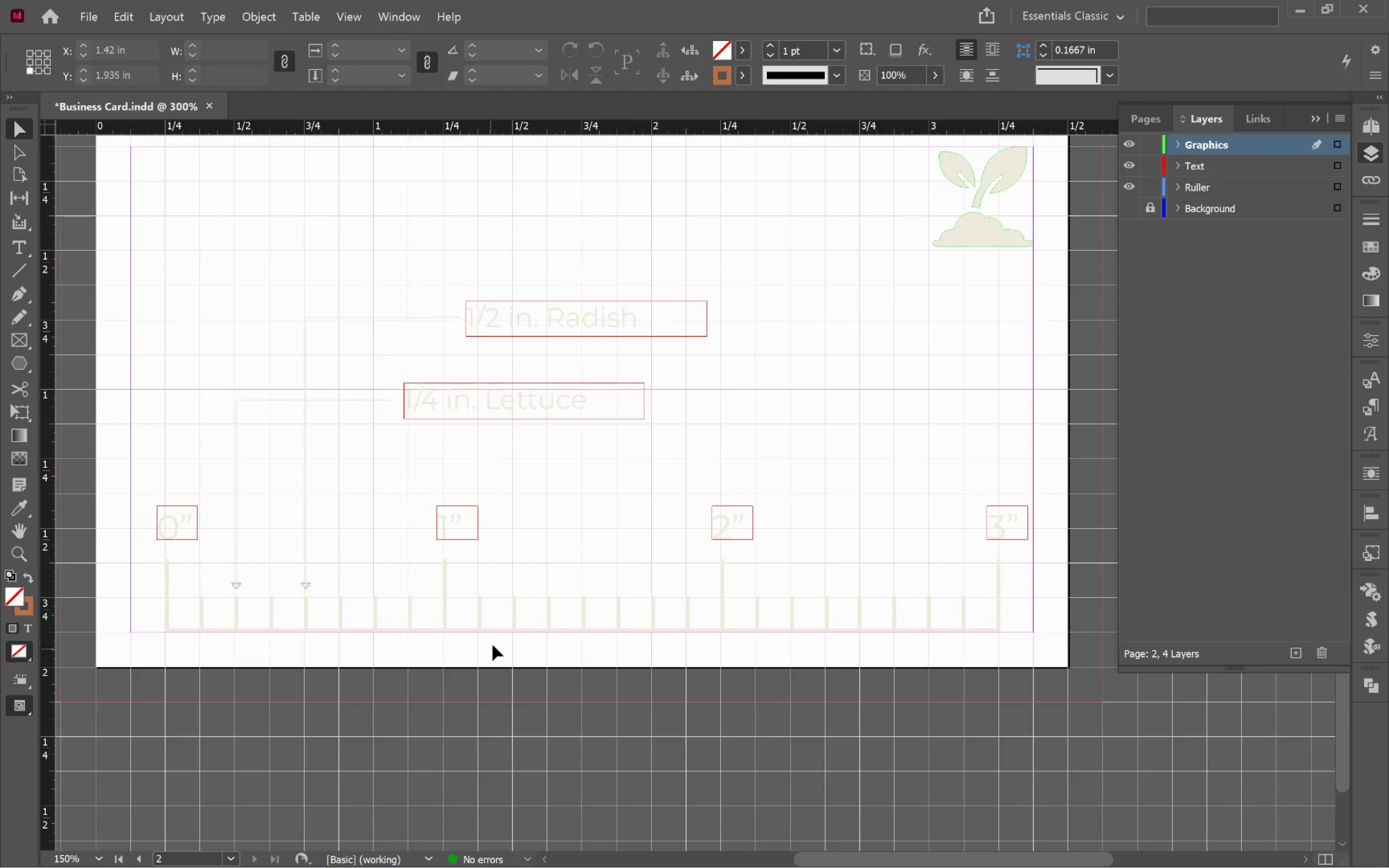 
hold_key(key=AltLeft, duration=0.41)
scroll: coordinate [493, 644], scroll_direction: down, amount: 1.0
 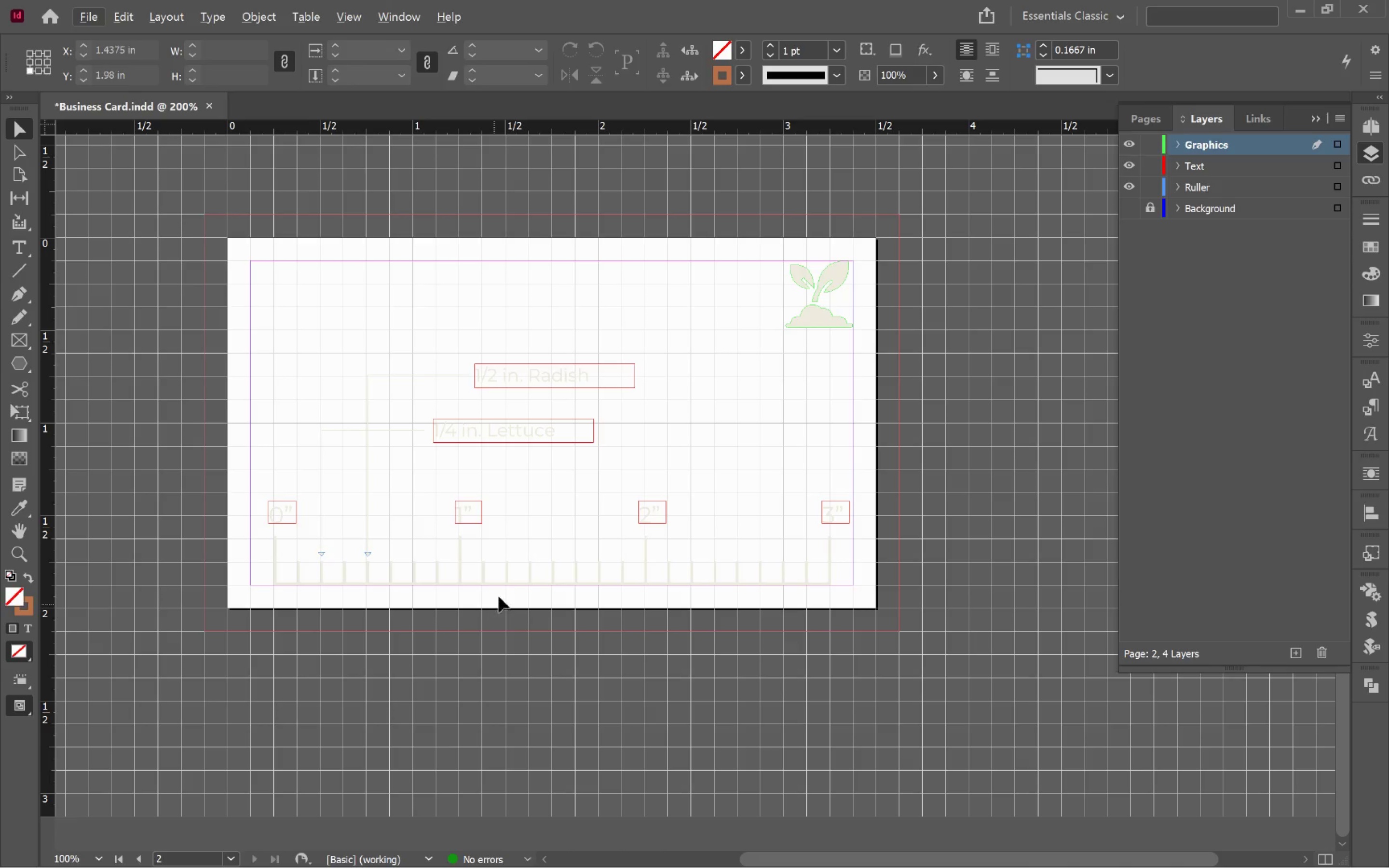 
hold_key(key=Space, duration=0.64)
 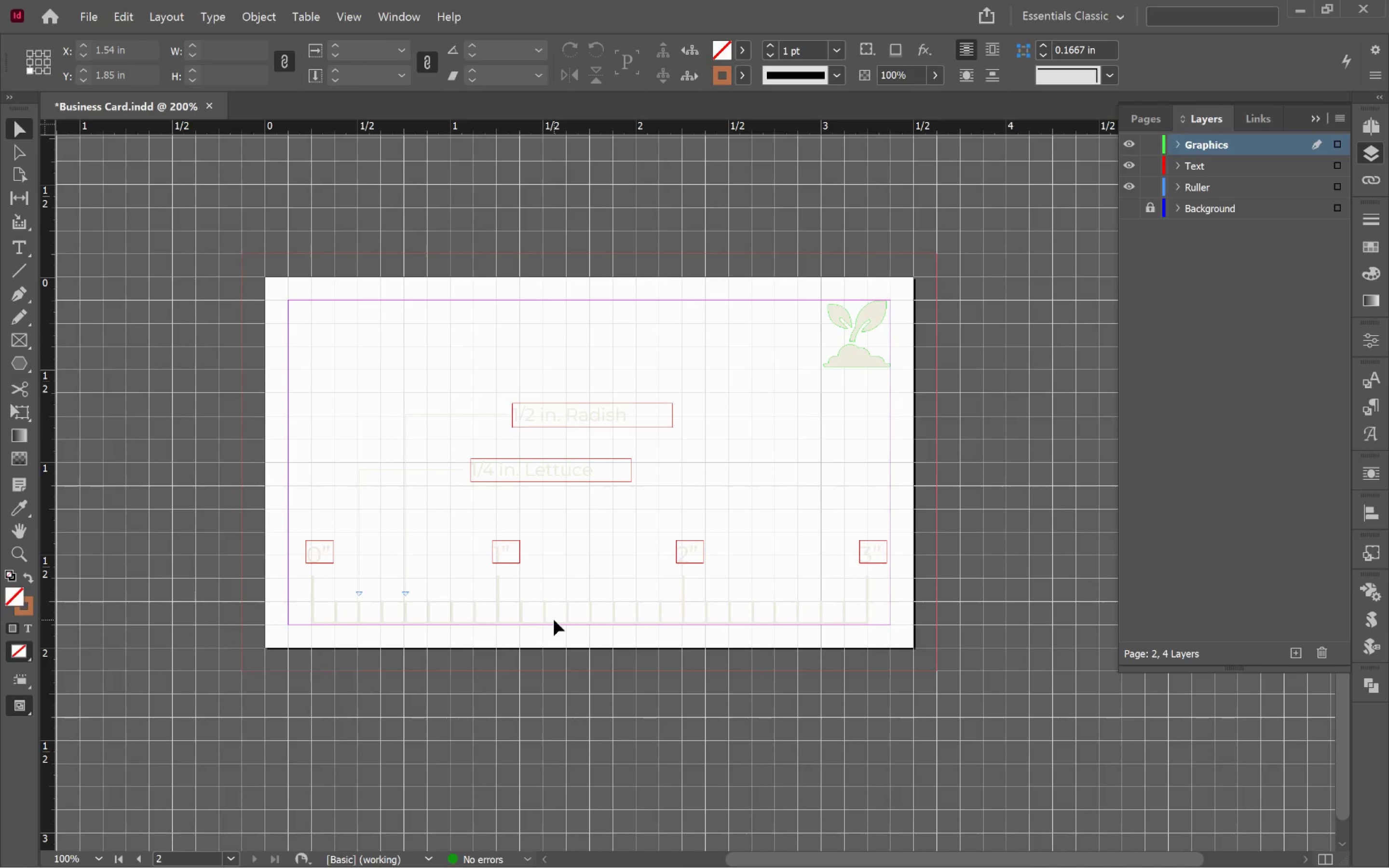 
left_click_drag(start_coordinate=[517, 581], to_coordinate=[554, 620])
 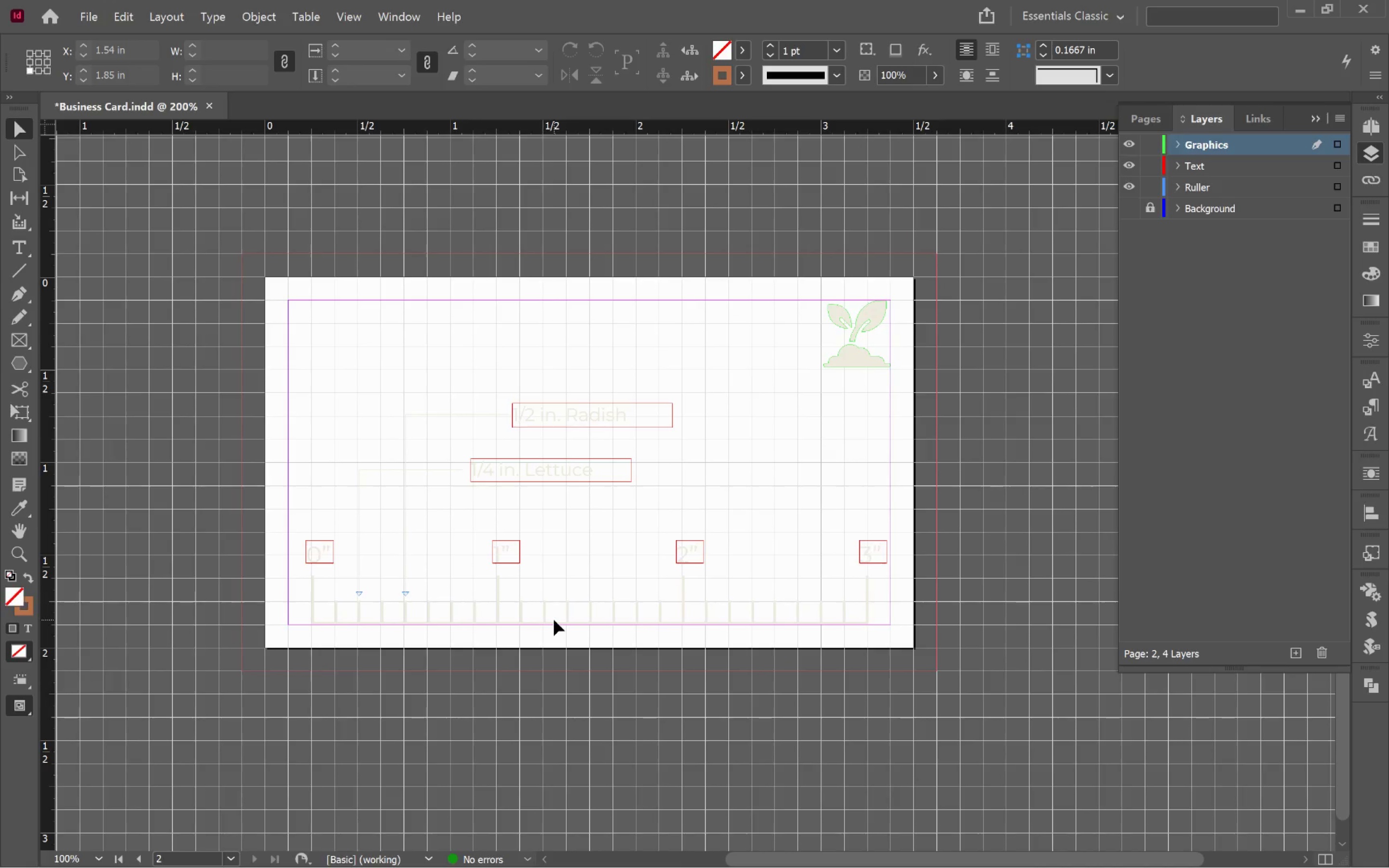 
key(Control+Z)
 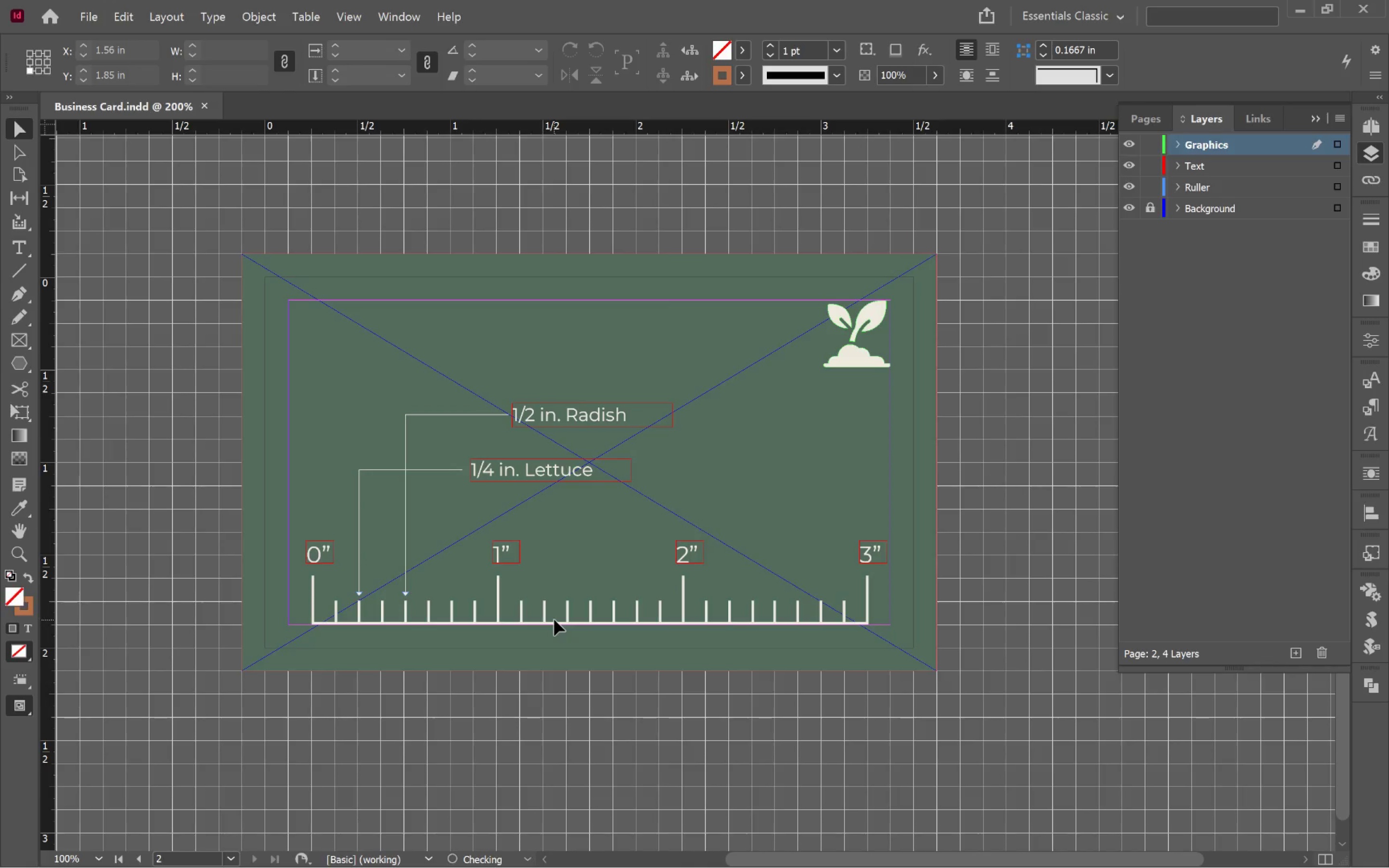 
key(Control+Z)
 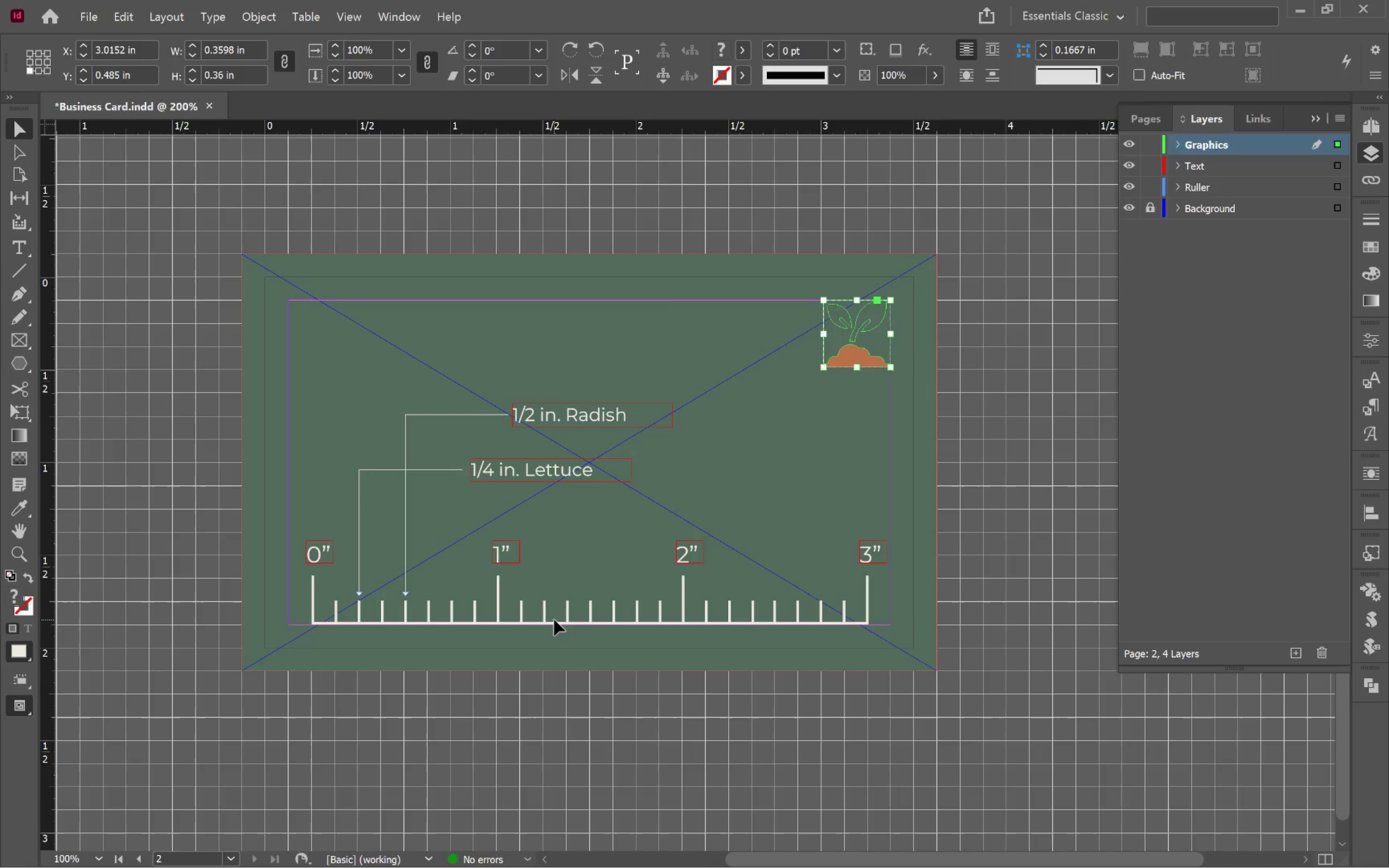 
key(Control+Z)
 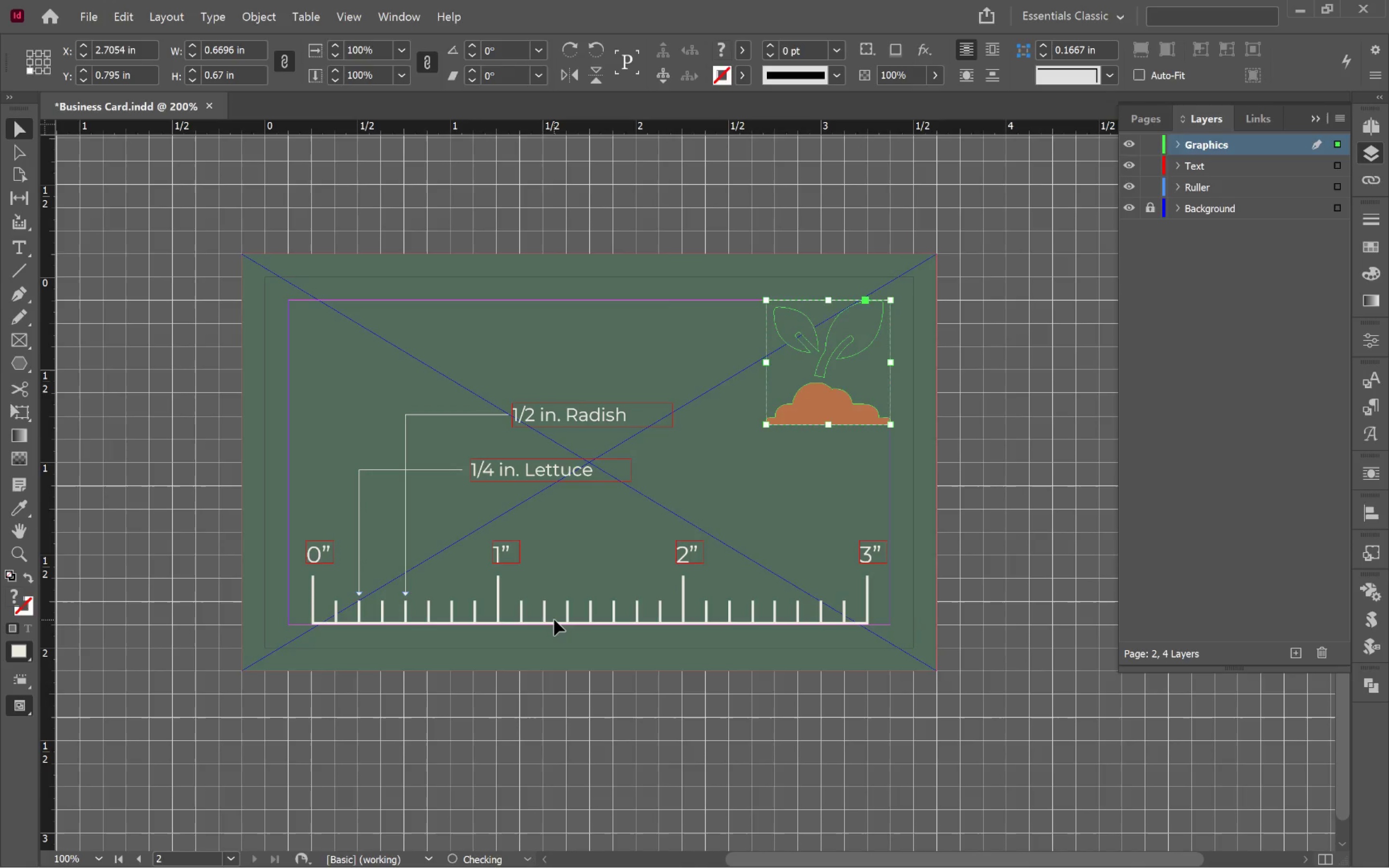 
key(Control+Z)
 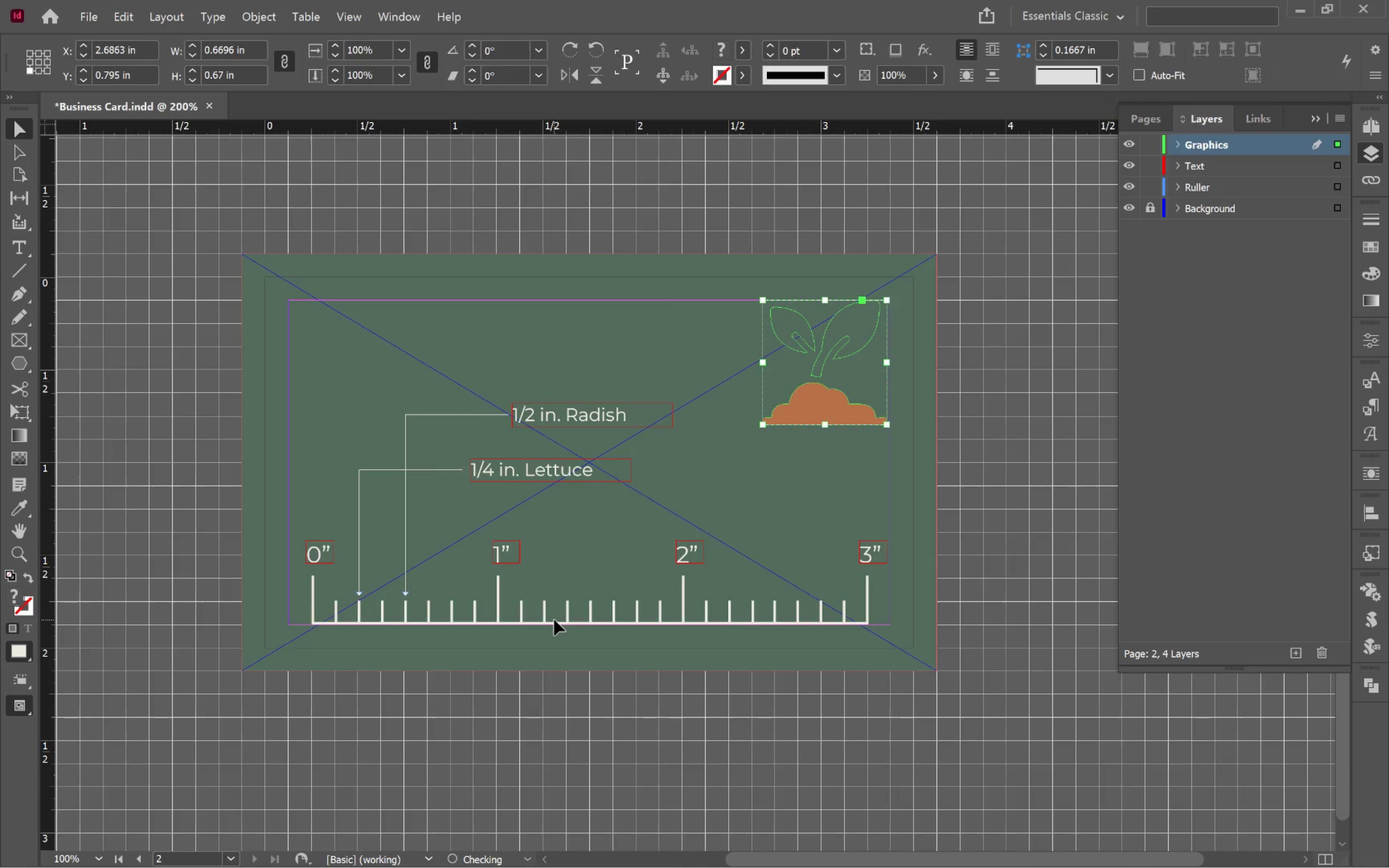 
key(Control+Z)
 